 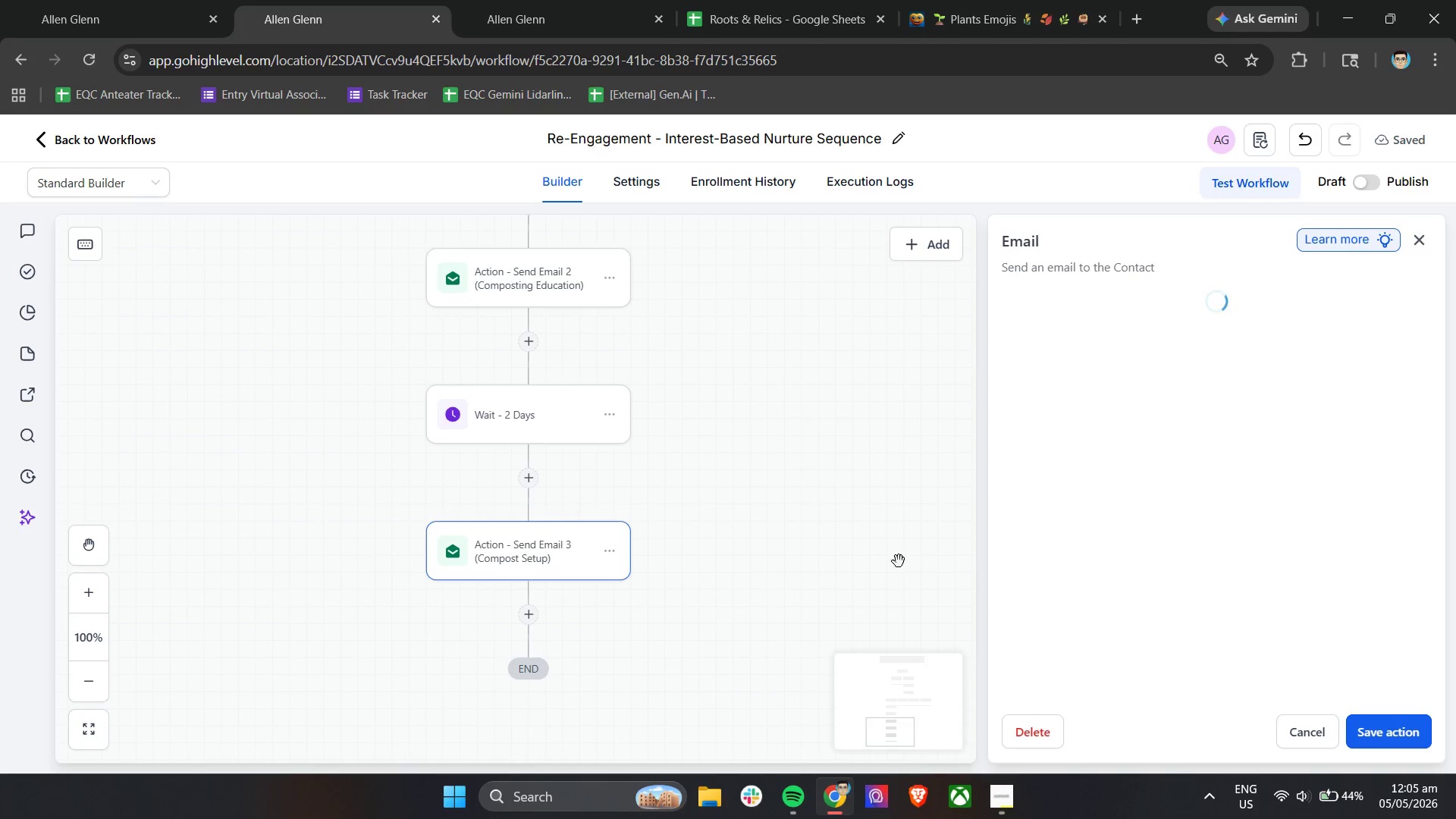 
scroll: coordinate [1165, 568], scroll_direction: down, amount: 2.0
 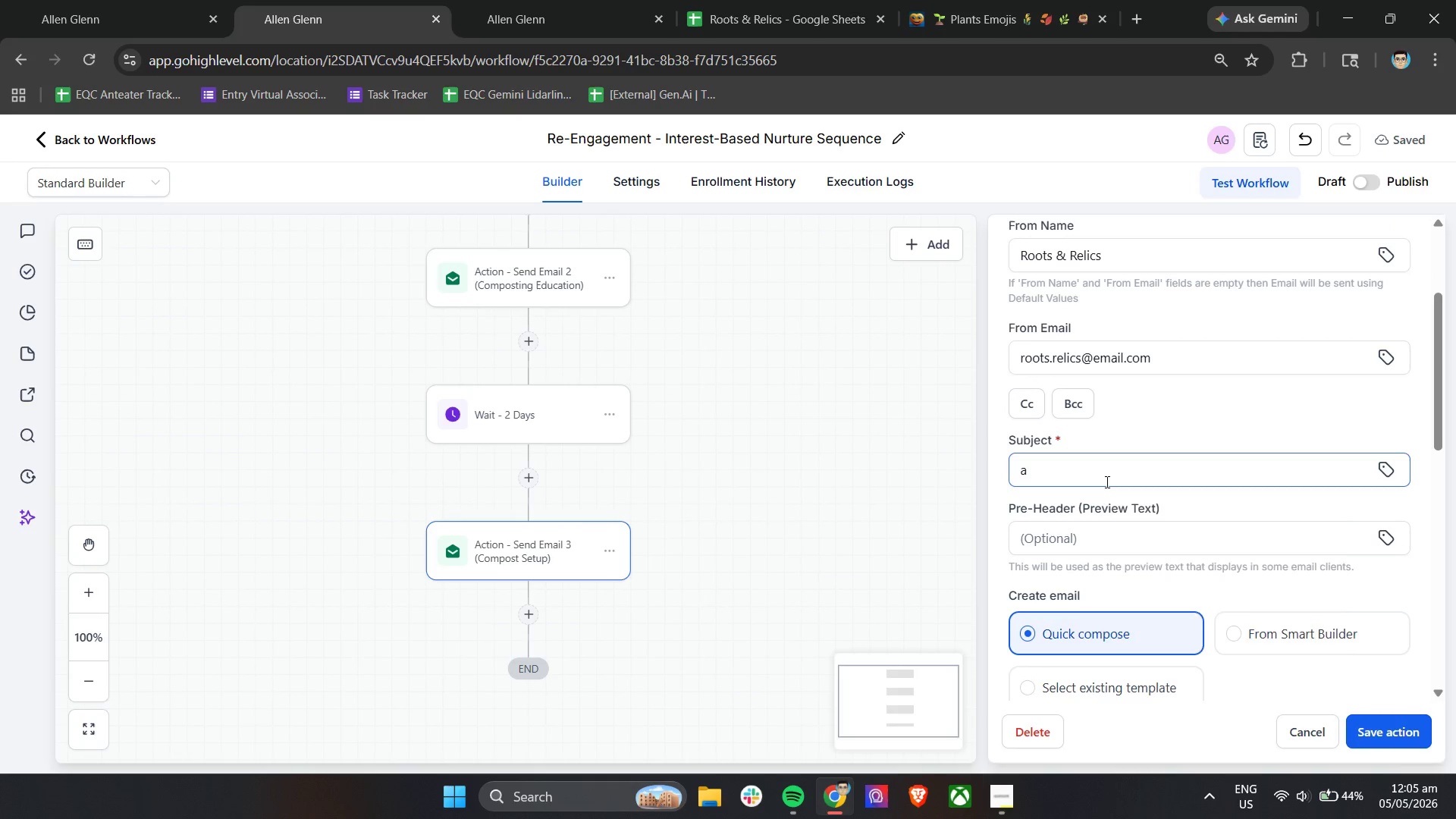 
double_click([1106, 482])
 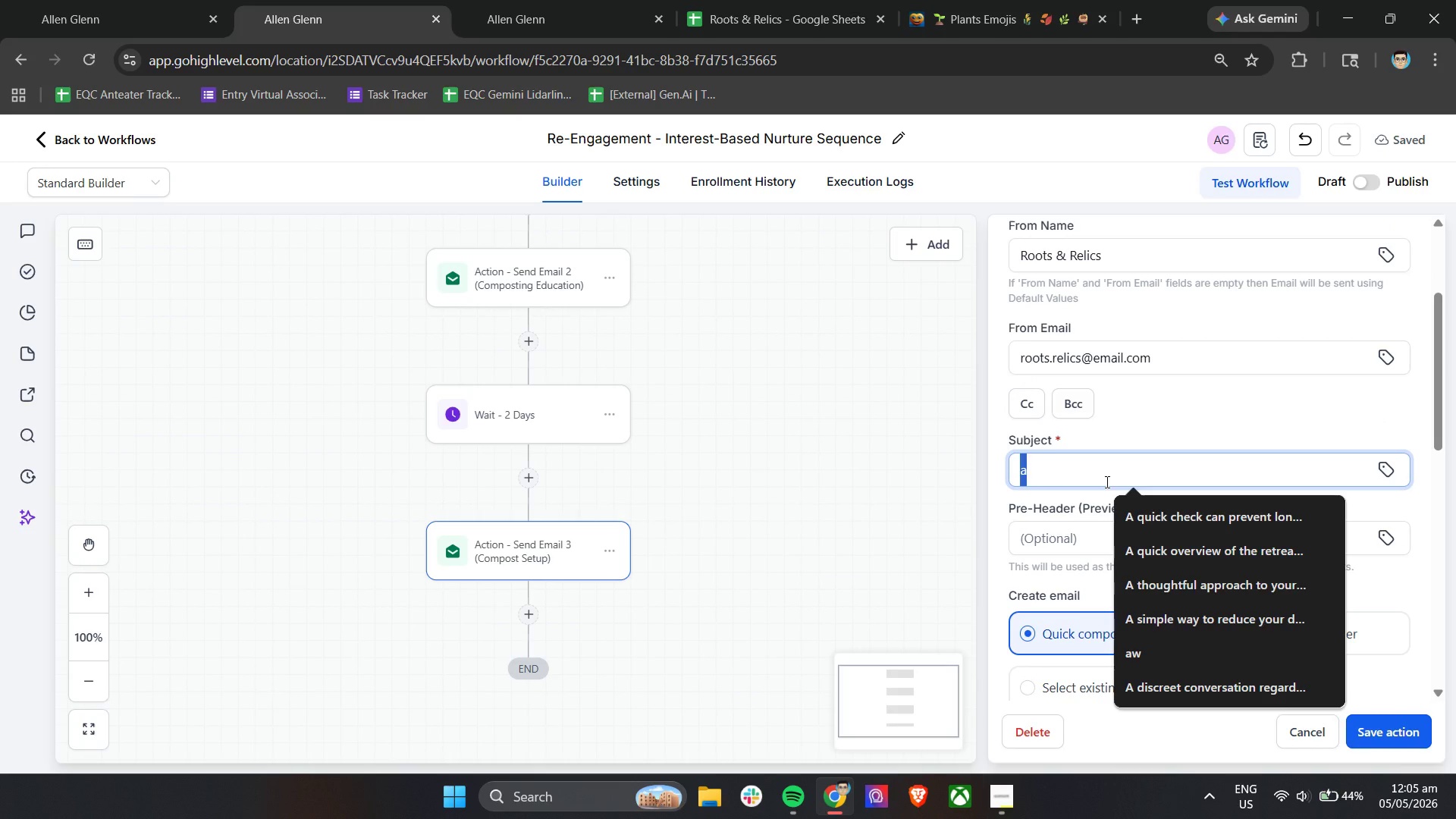 
key(Backspace)
 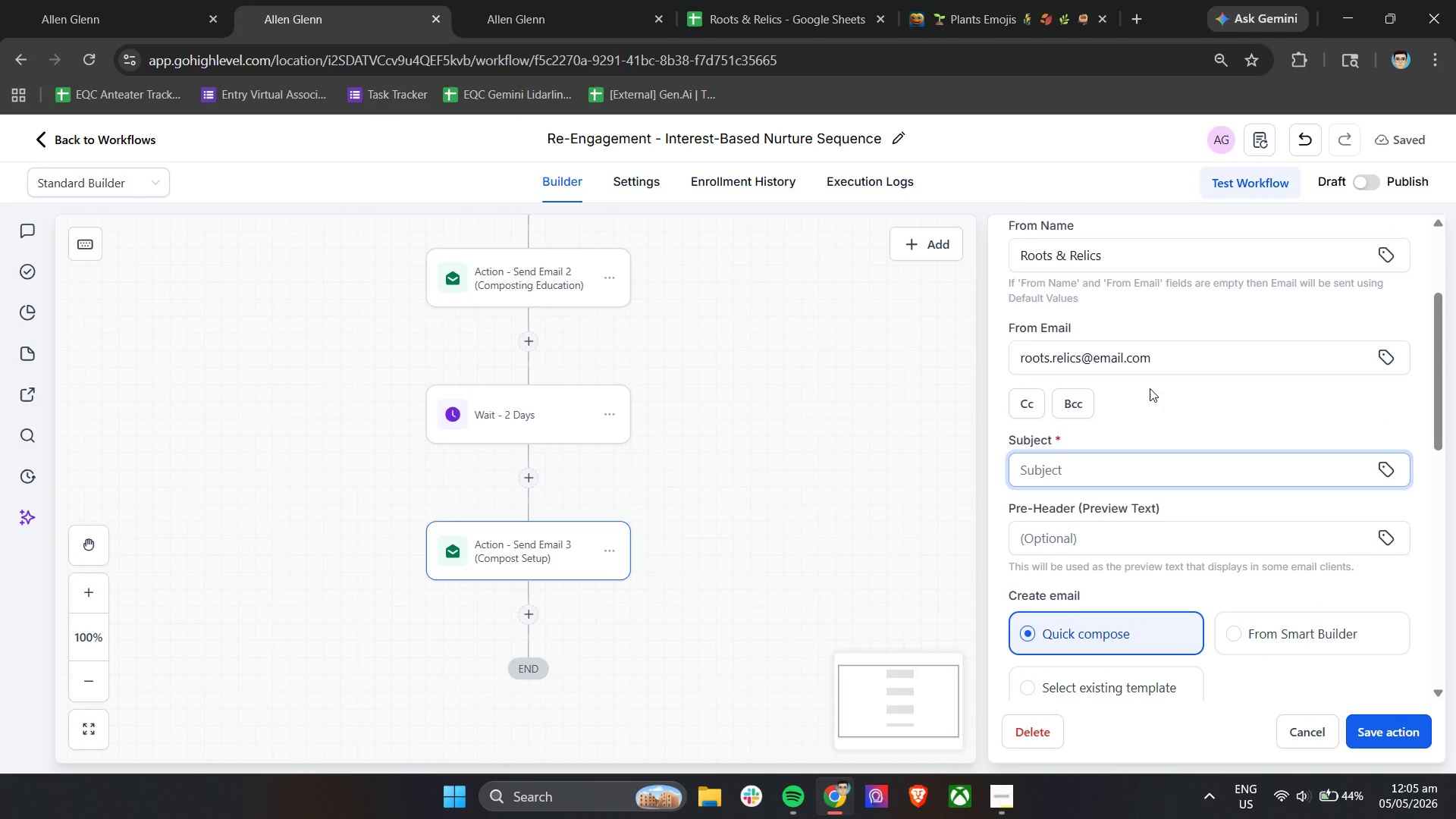 
left_click([1150, 408])
 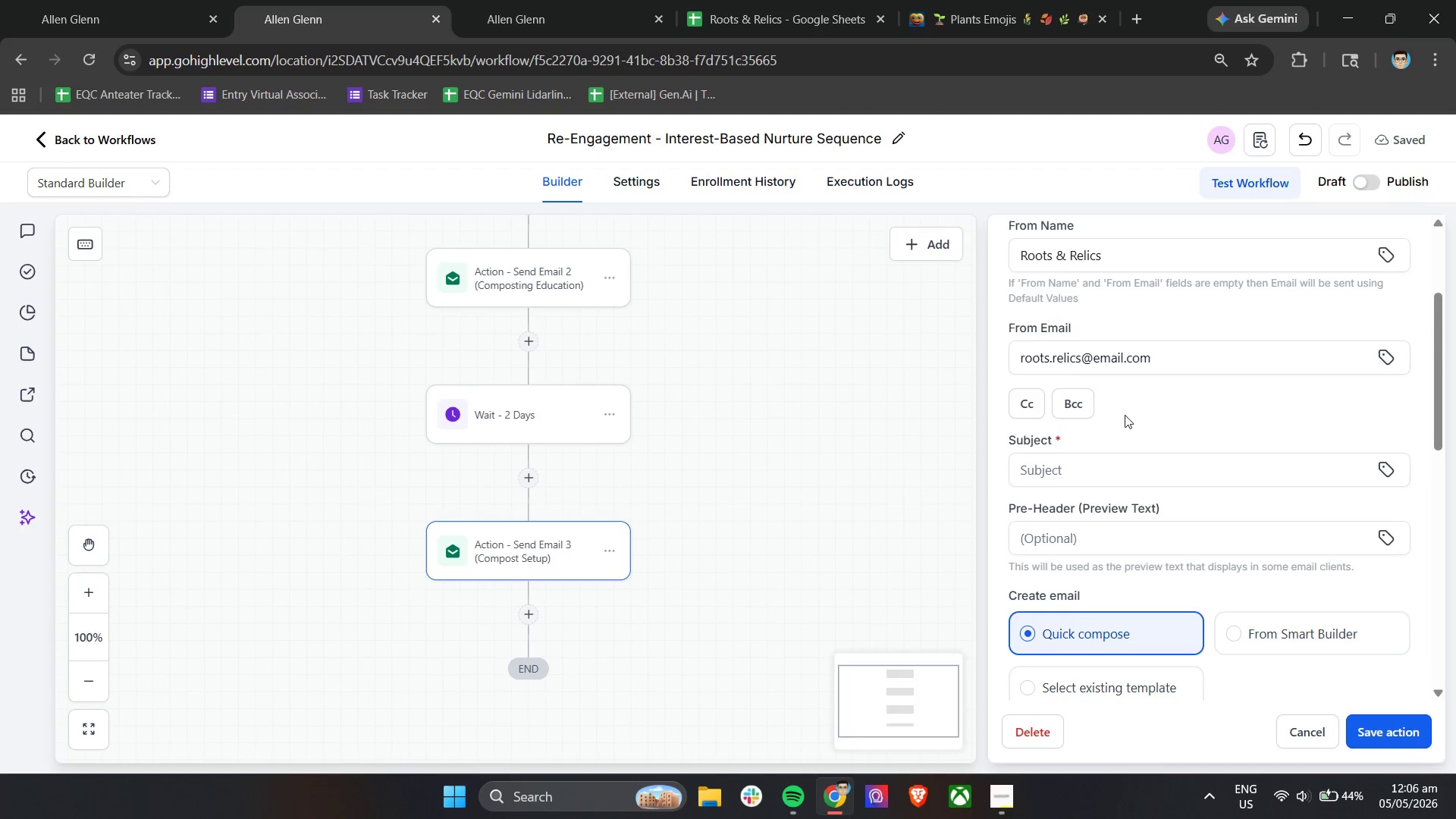 
scroll: coordinate [1134, 388], scroll_direction: up, amount: 3.0
 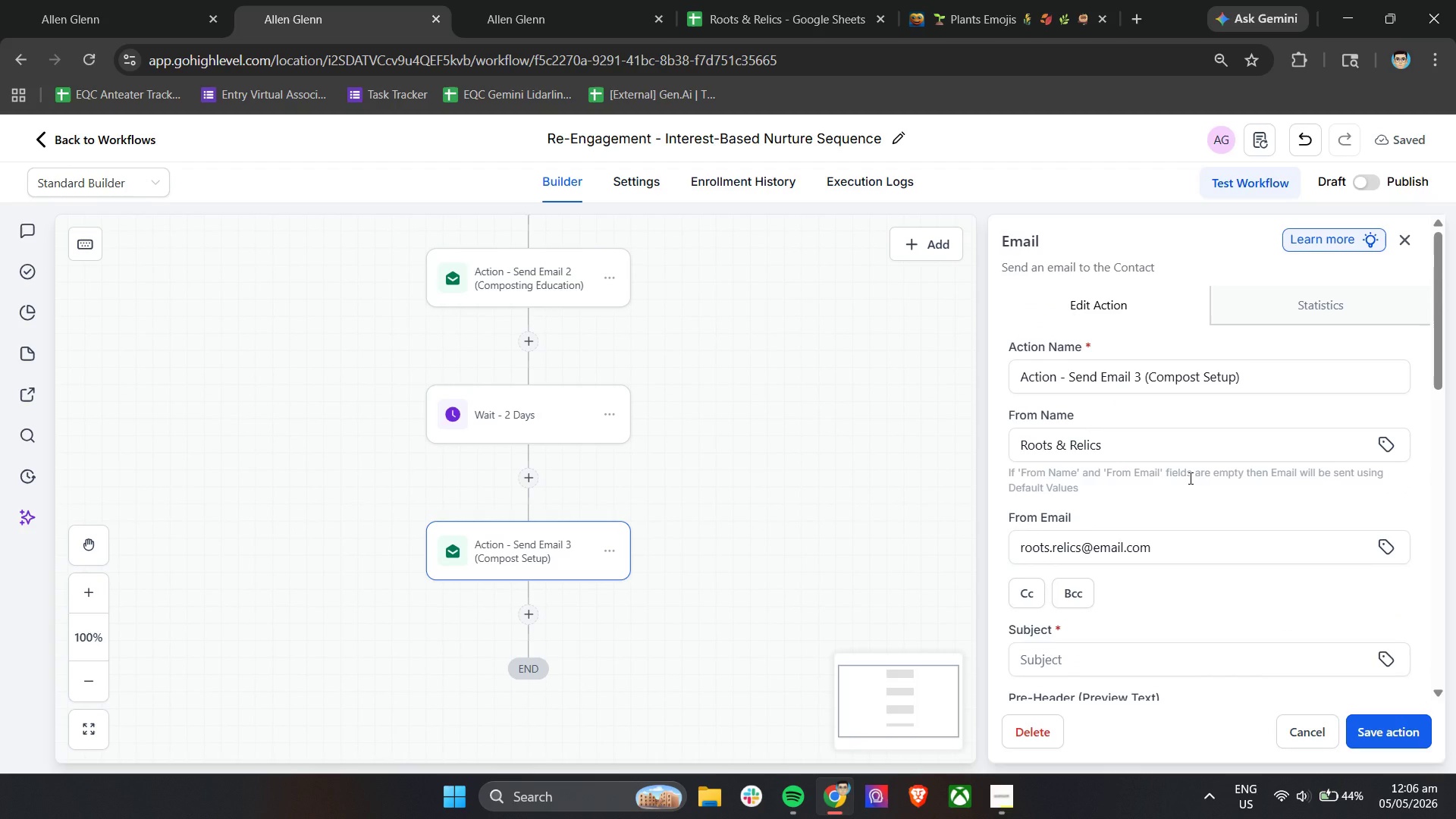 
scroll: coordinate [1189, 478], scroll_direction: down, amount: 2.0
 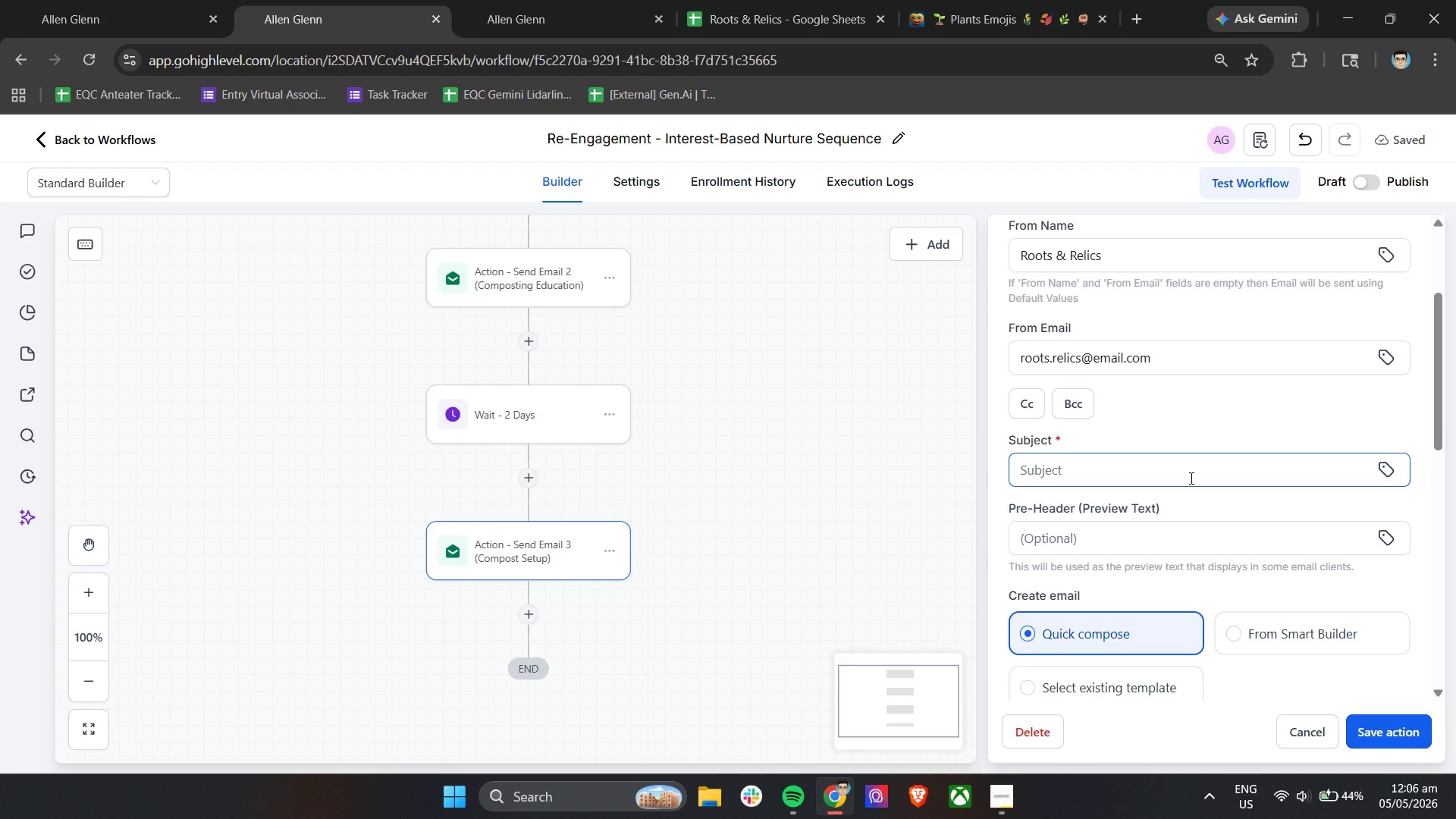 
left_click([1190, 478])
 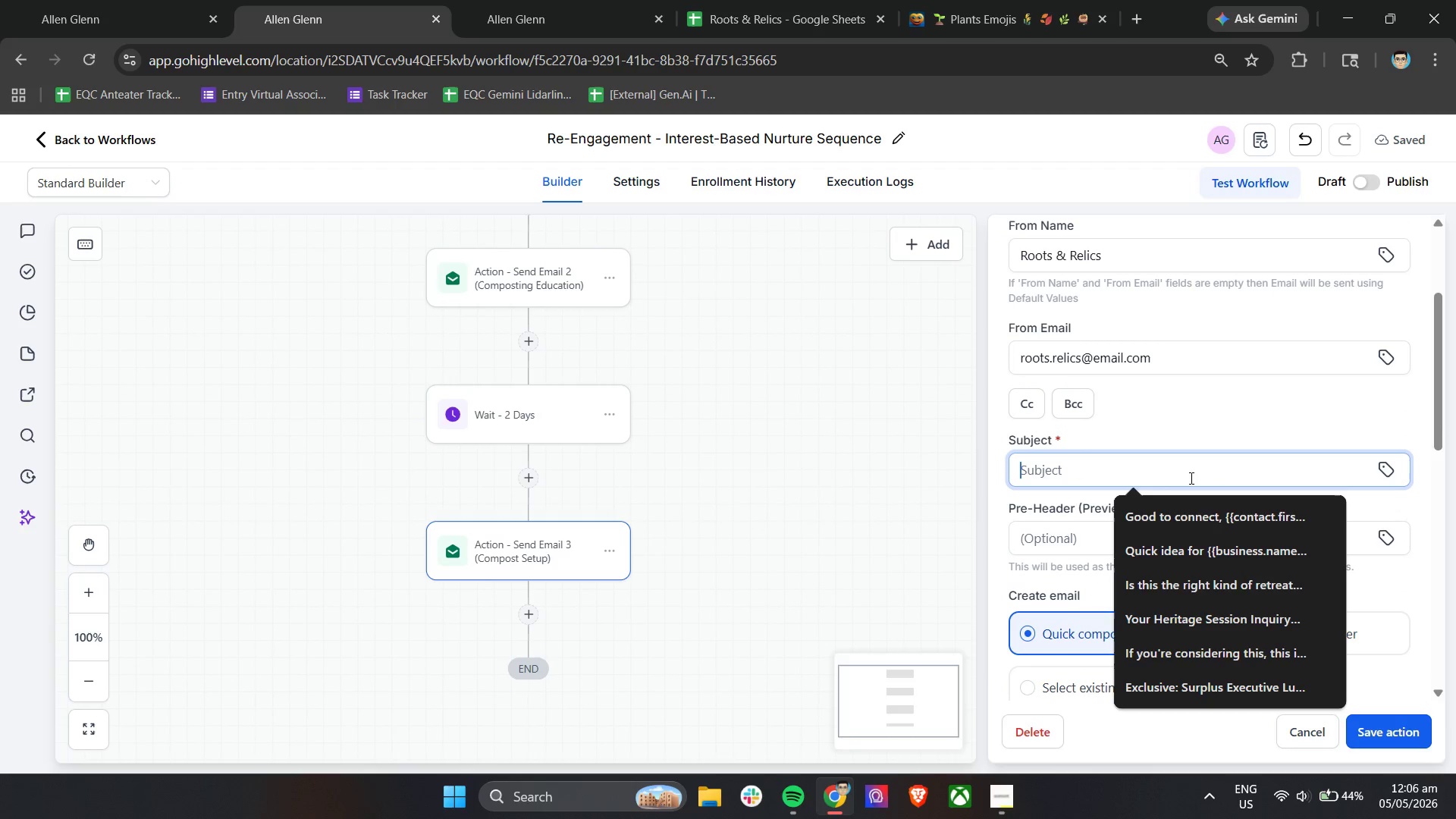 
type(How to start composting (enen)
key(Backspace)
key(Backspace)
key(Backspace)
type(ven in small spaces))
 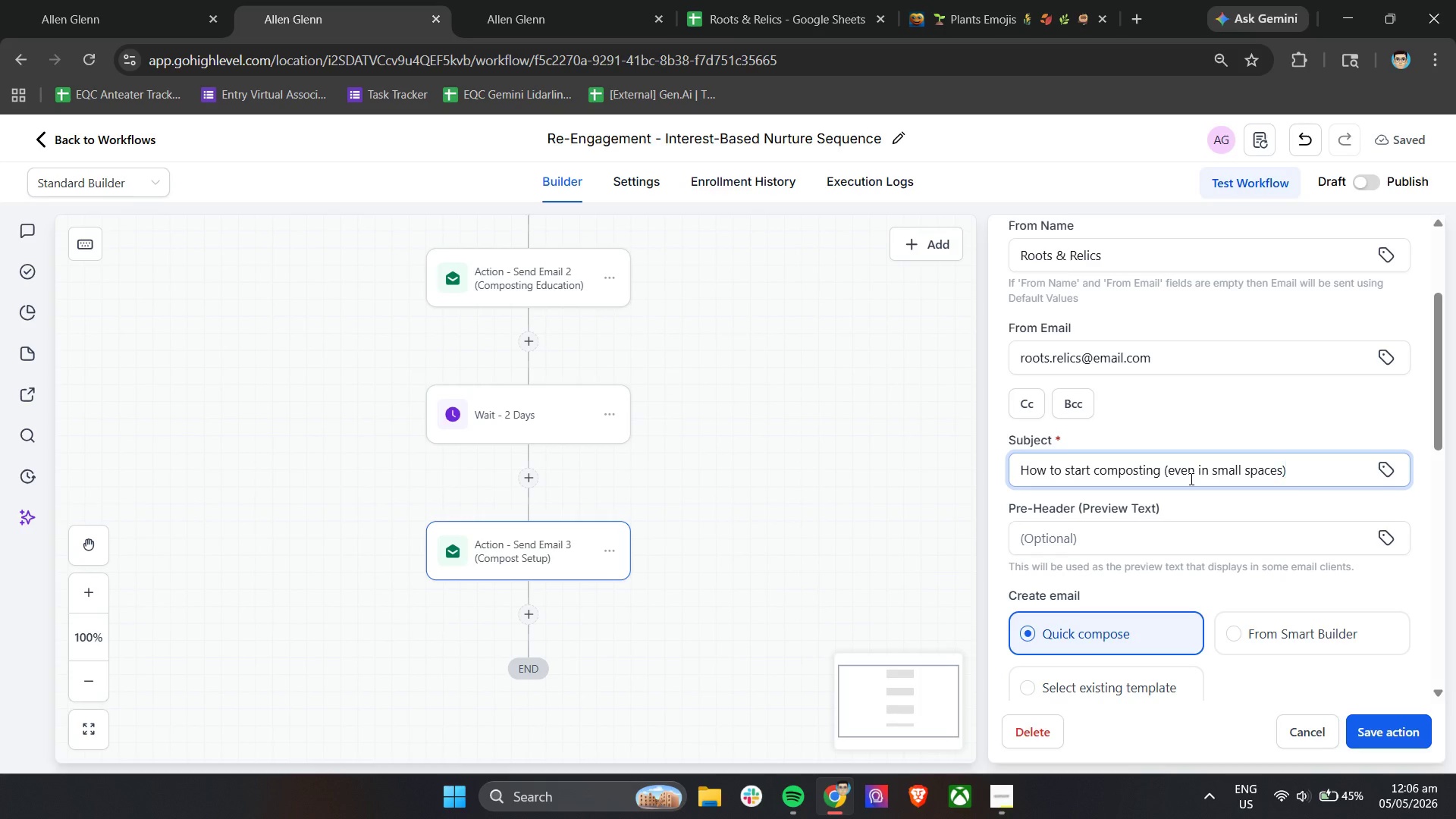 
type(You don;t )
key(Backspace)
key(Backspace)
key(Backspace)
type(t)
key(Backspace)
type('t need a backyard to begin composting)
 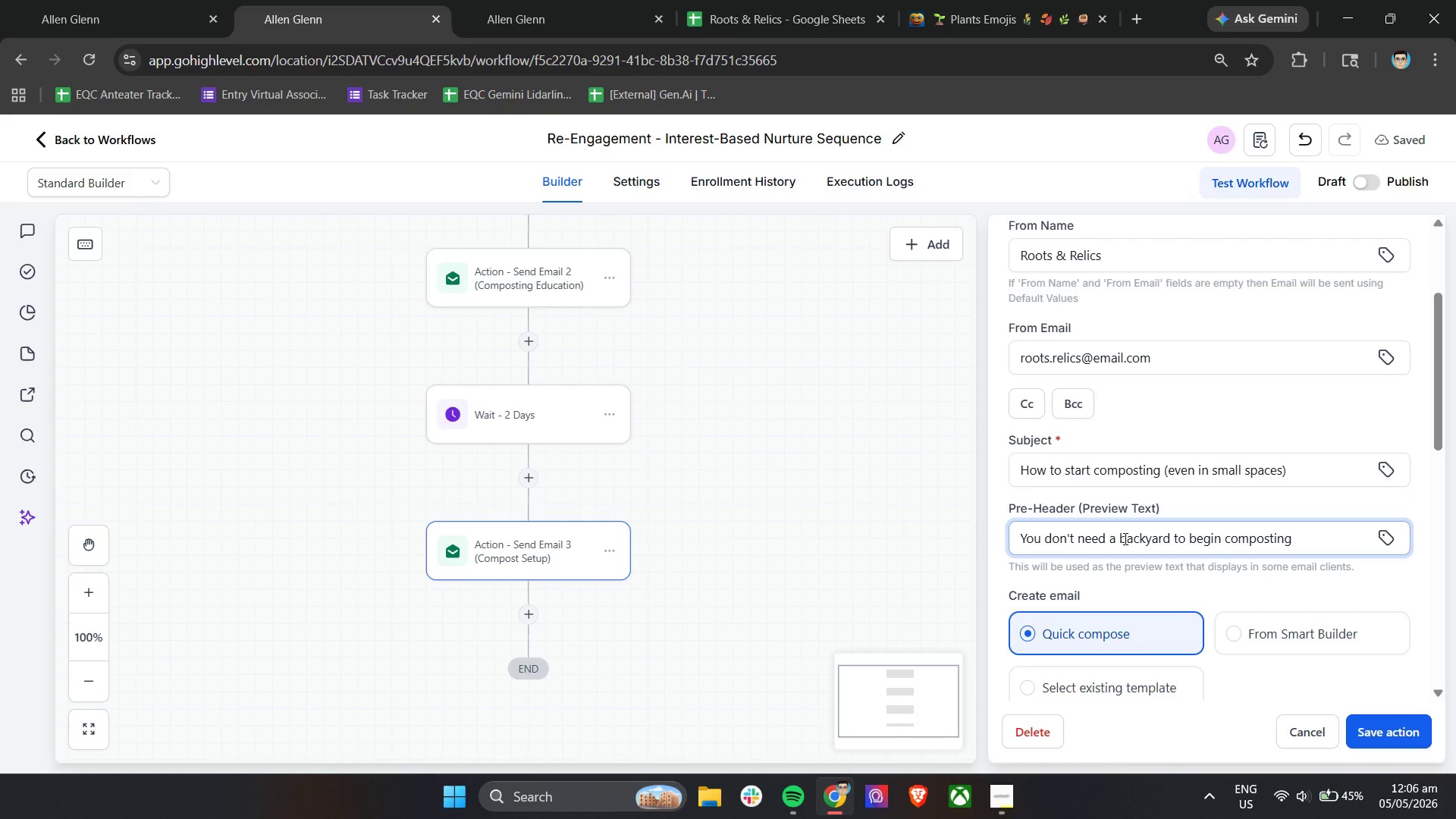 
scroll: coordinate [1104, 469], scroll_direction: down, amount: 5.0
 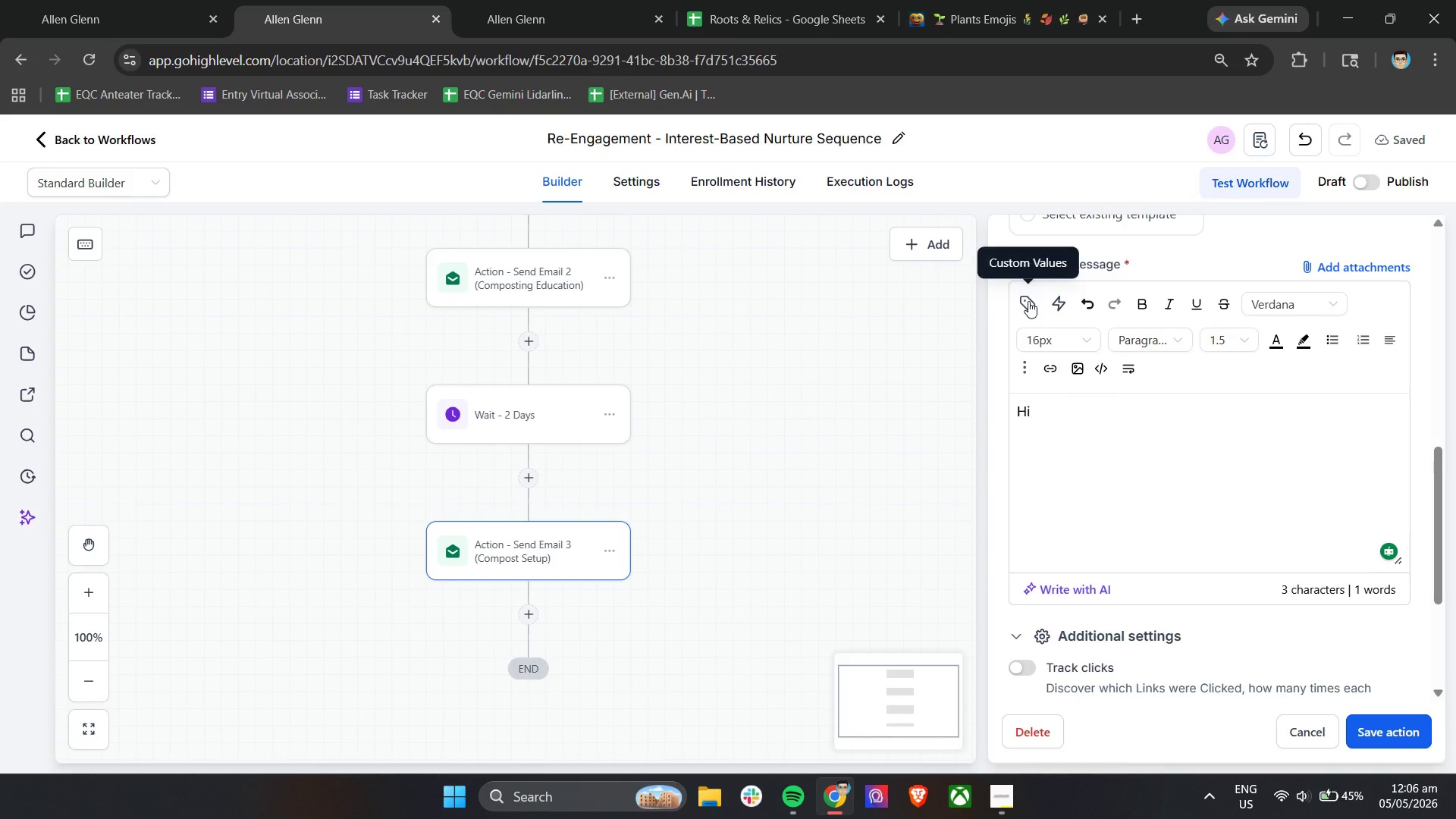 
left_click([1073, 413])
 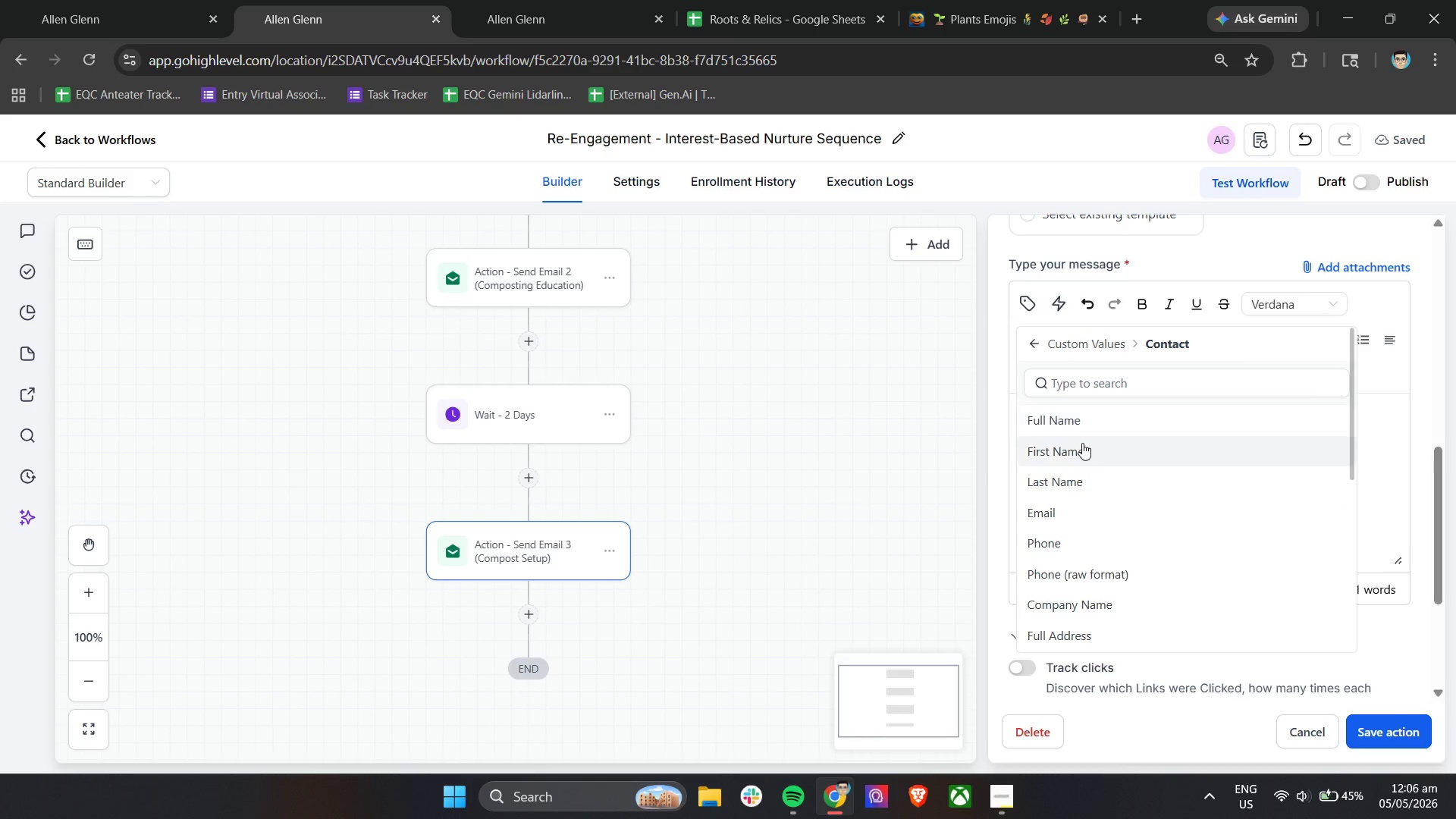 
left_click([1082, 443])
 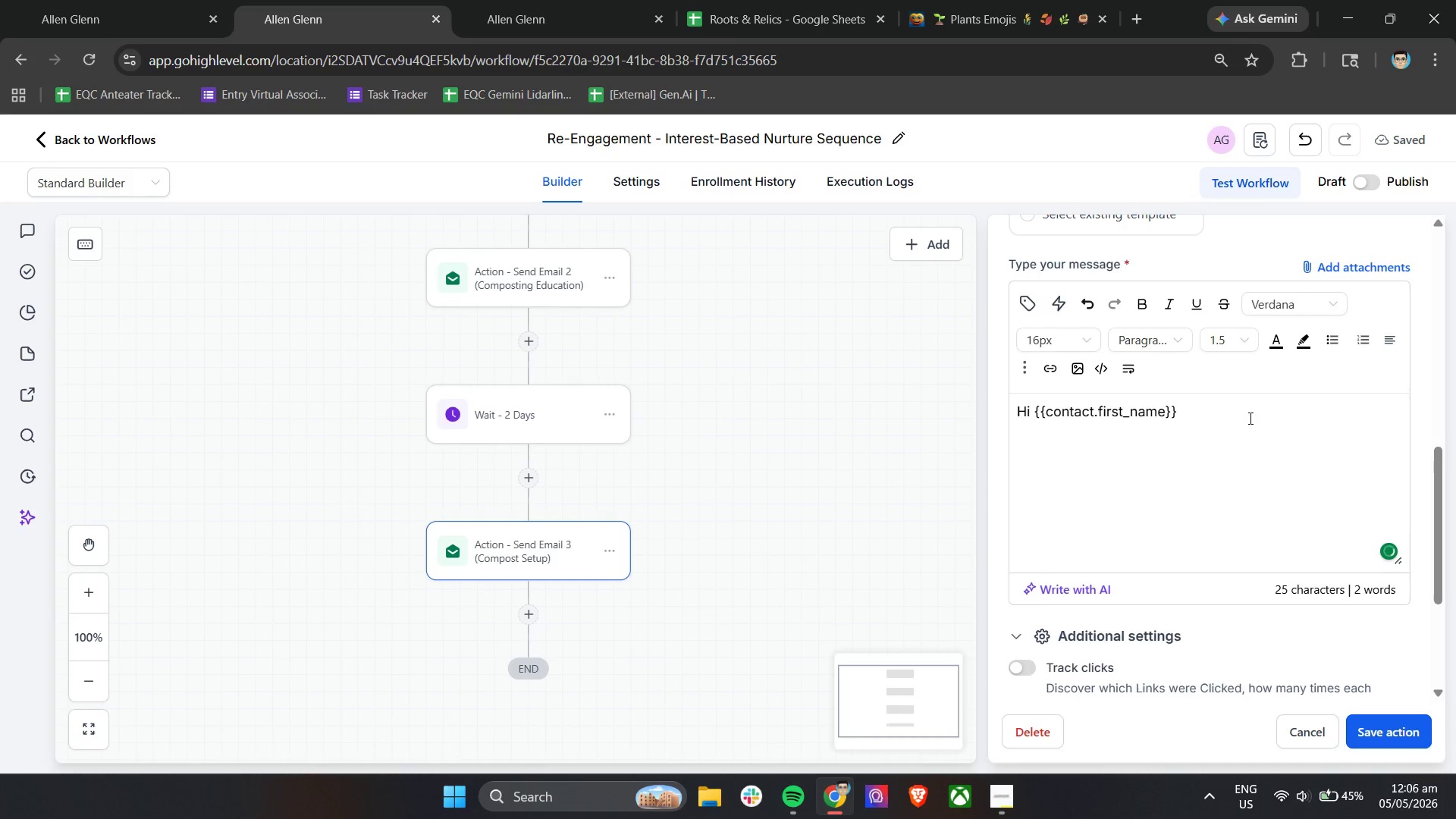 
key(Comma)
 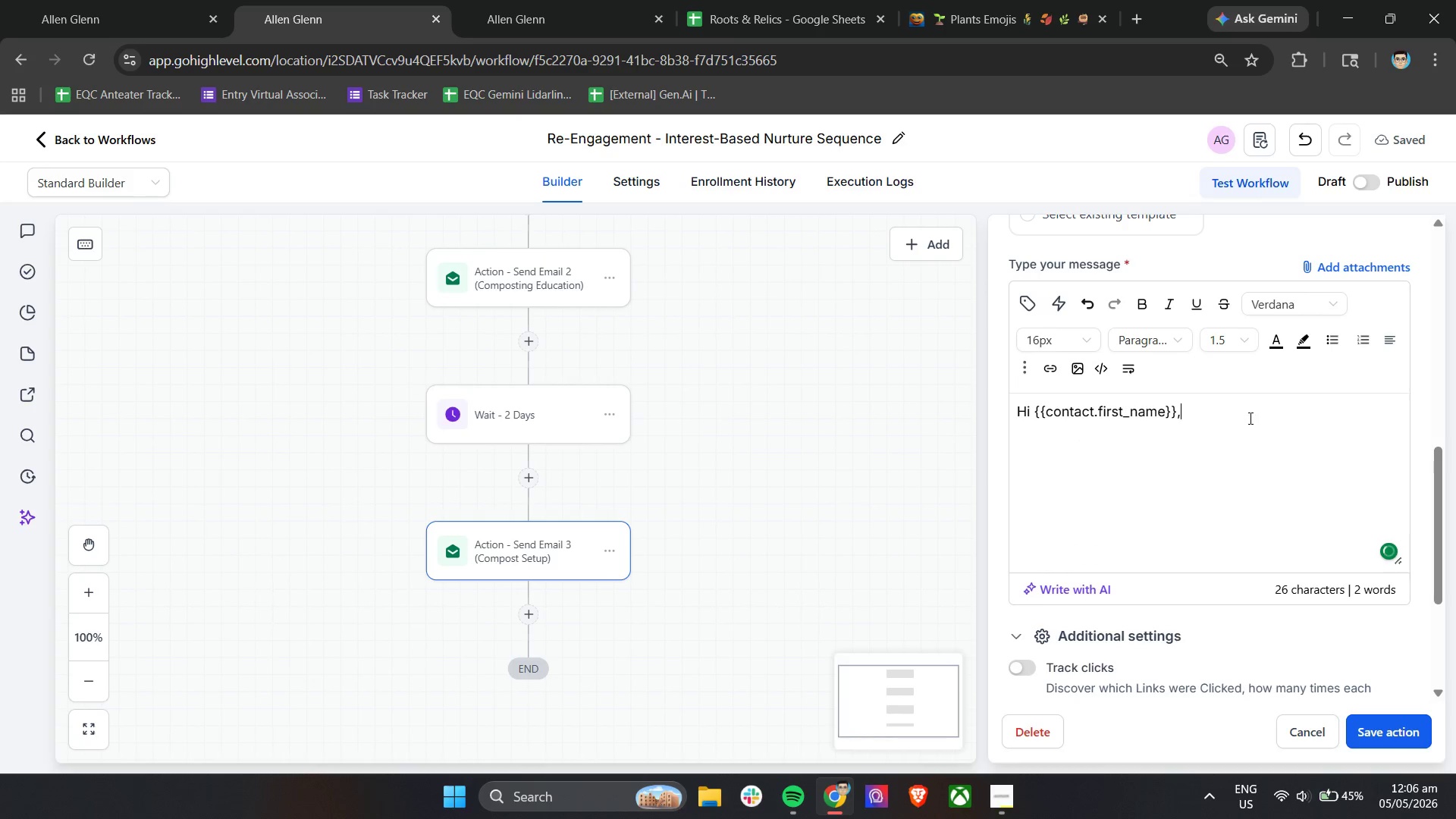 
key(Enter)
 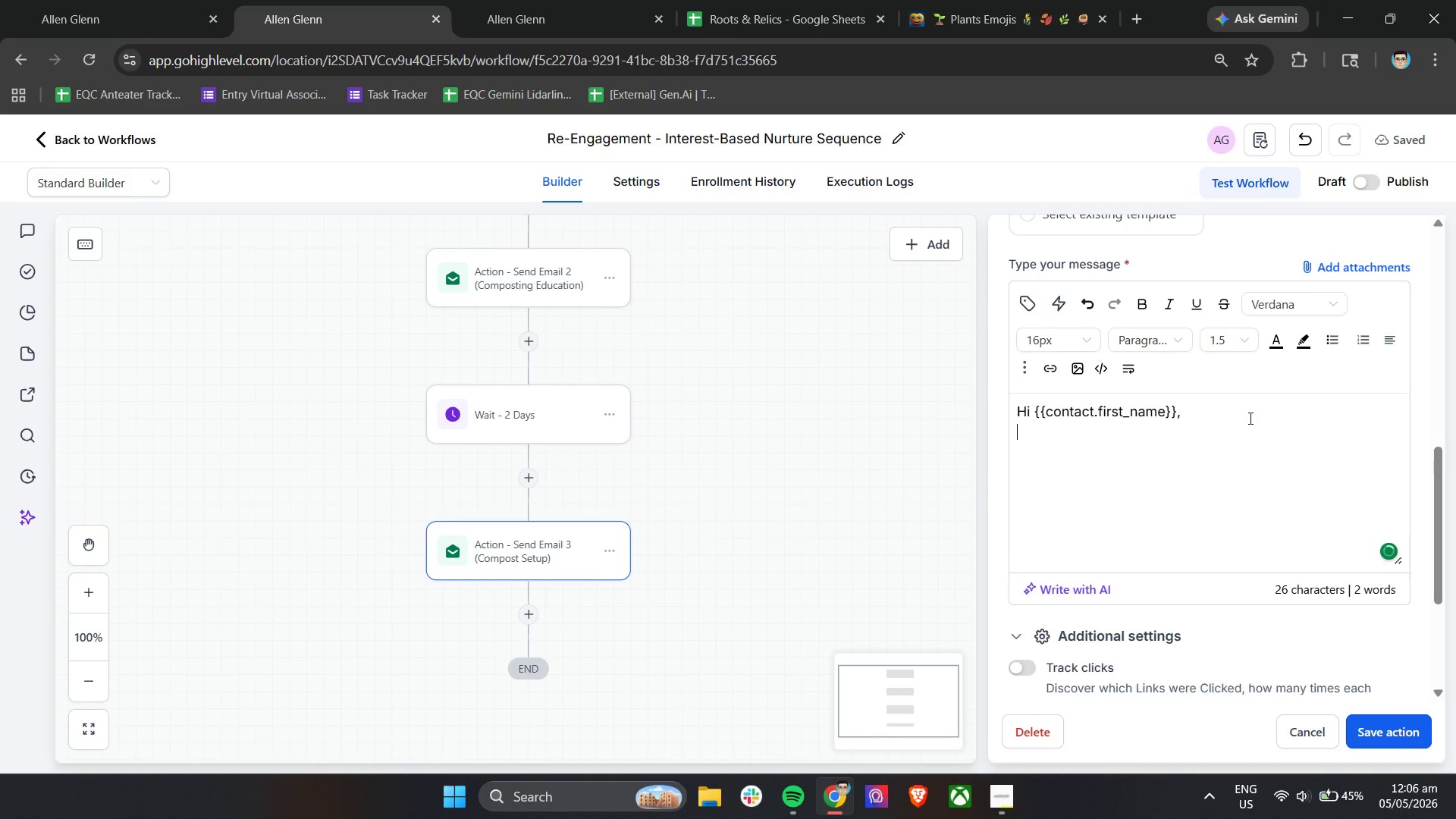 
key(Enter)
 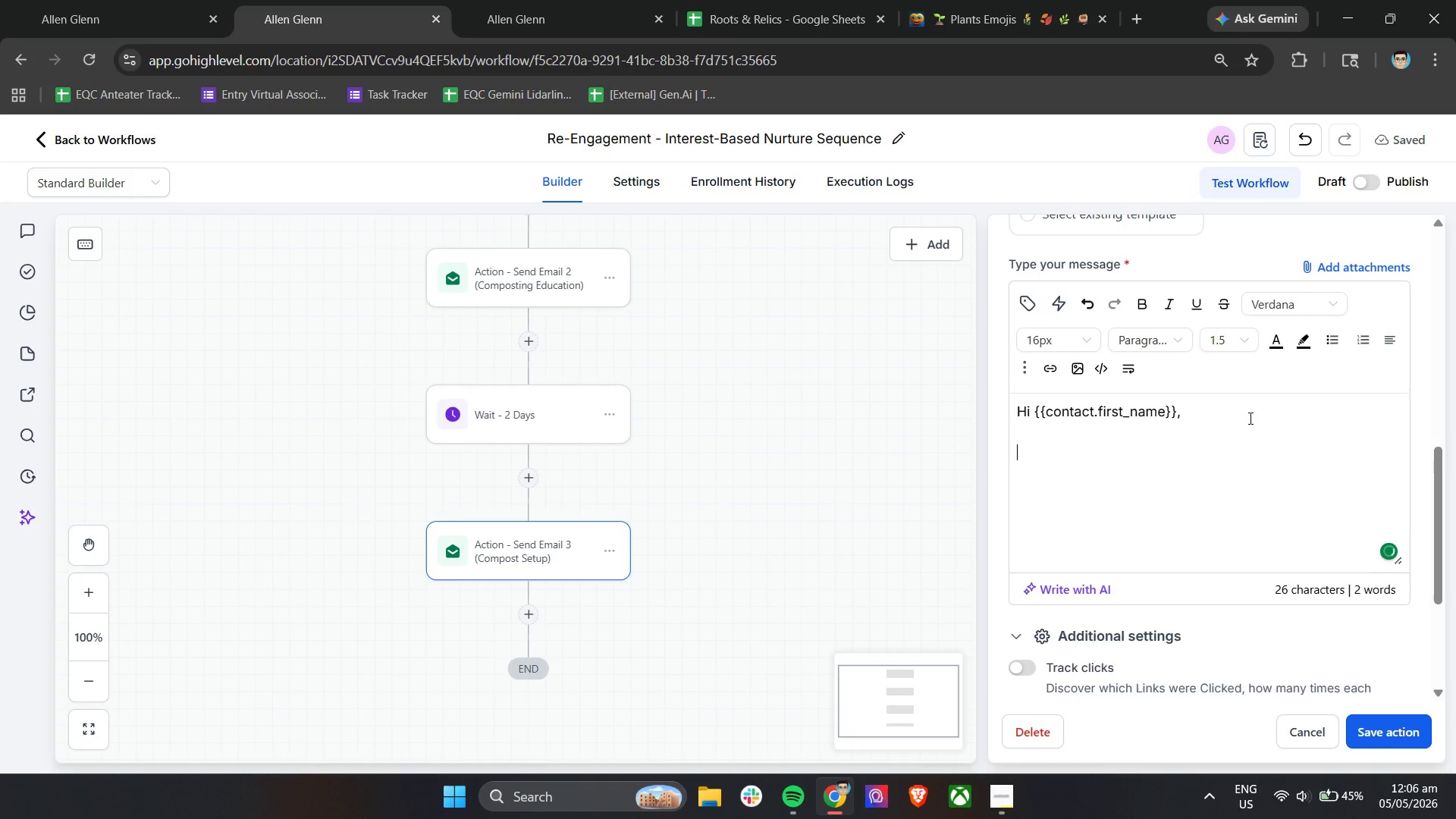 
type(A lot of people assume composting requires a backyard or a complicated steup-but )
 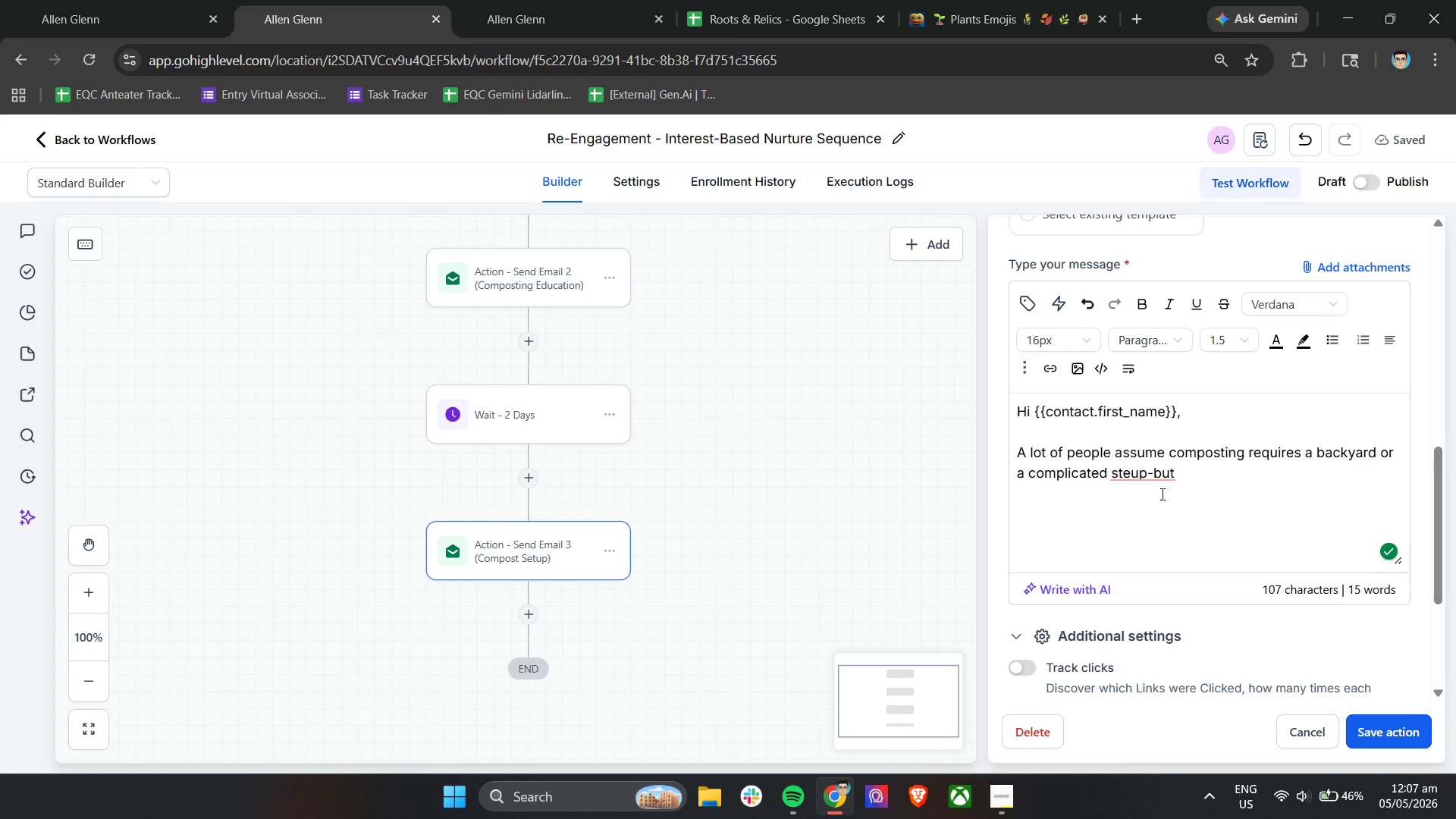 
left_click([1153, 479])
 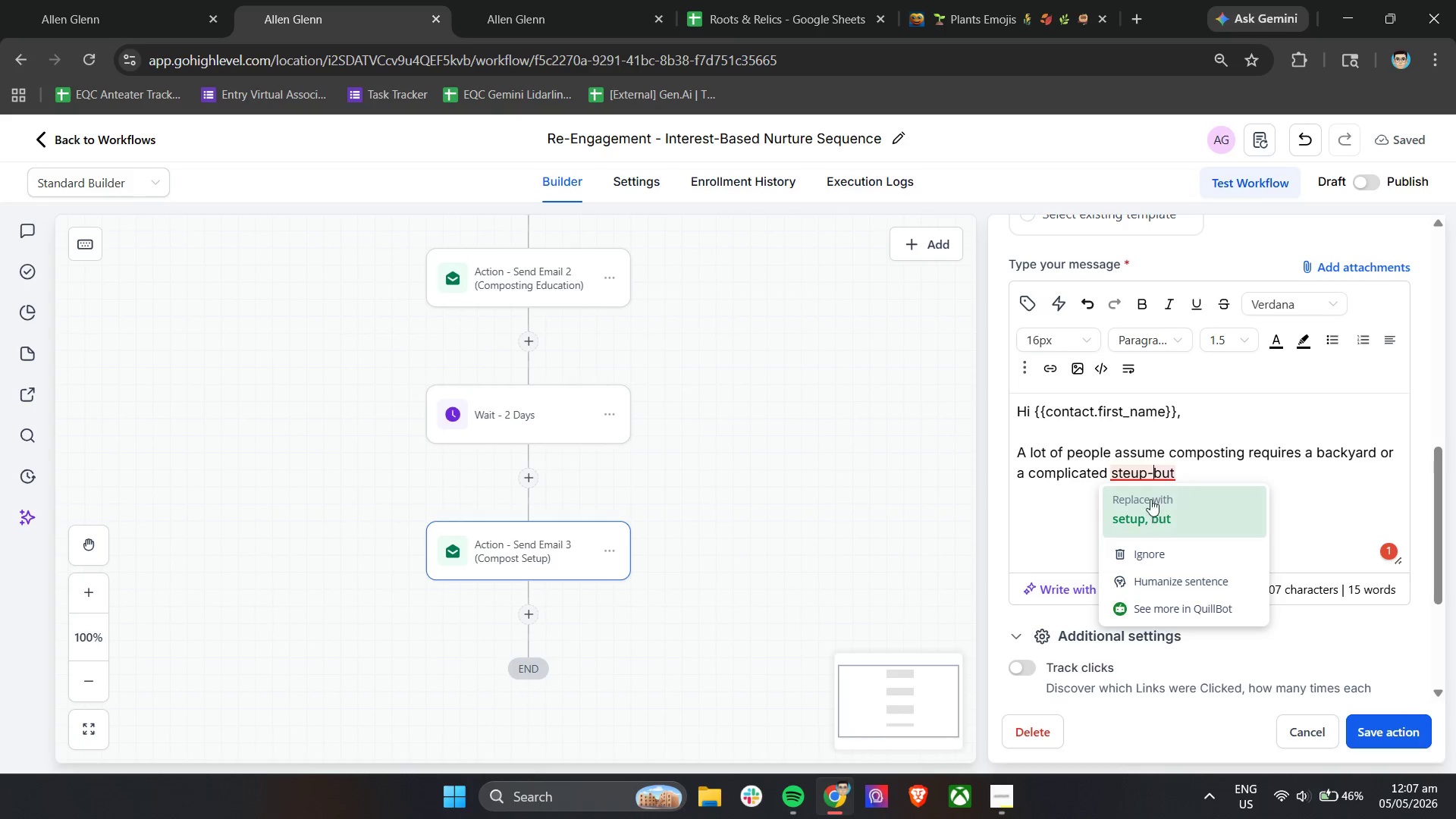 
left_click([1150, 513])
 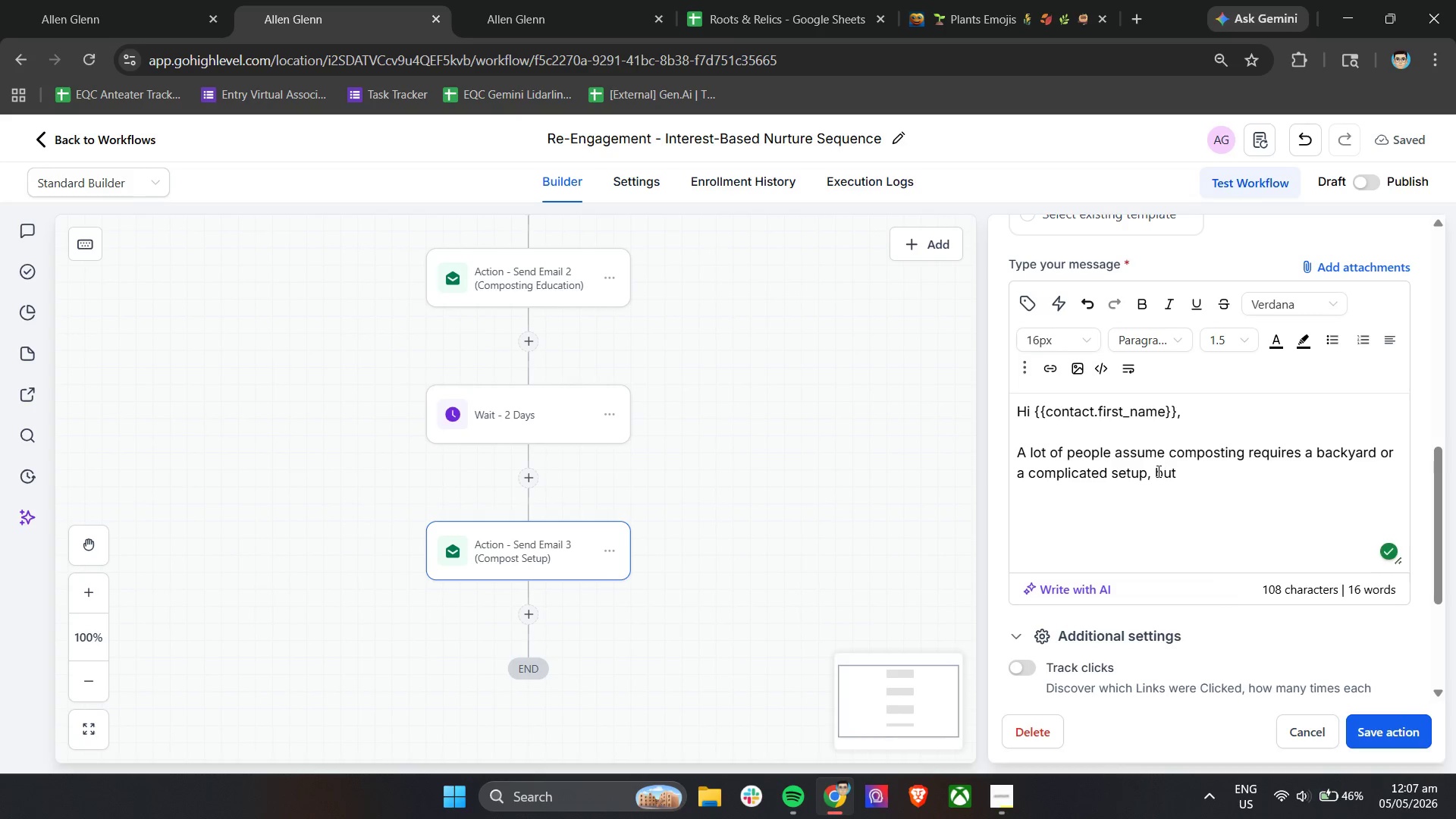 
left_click([1156, 471])
 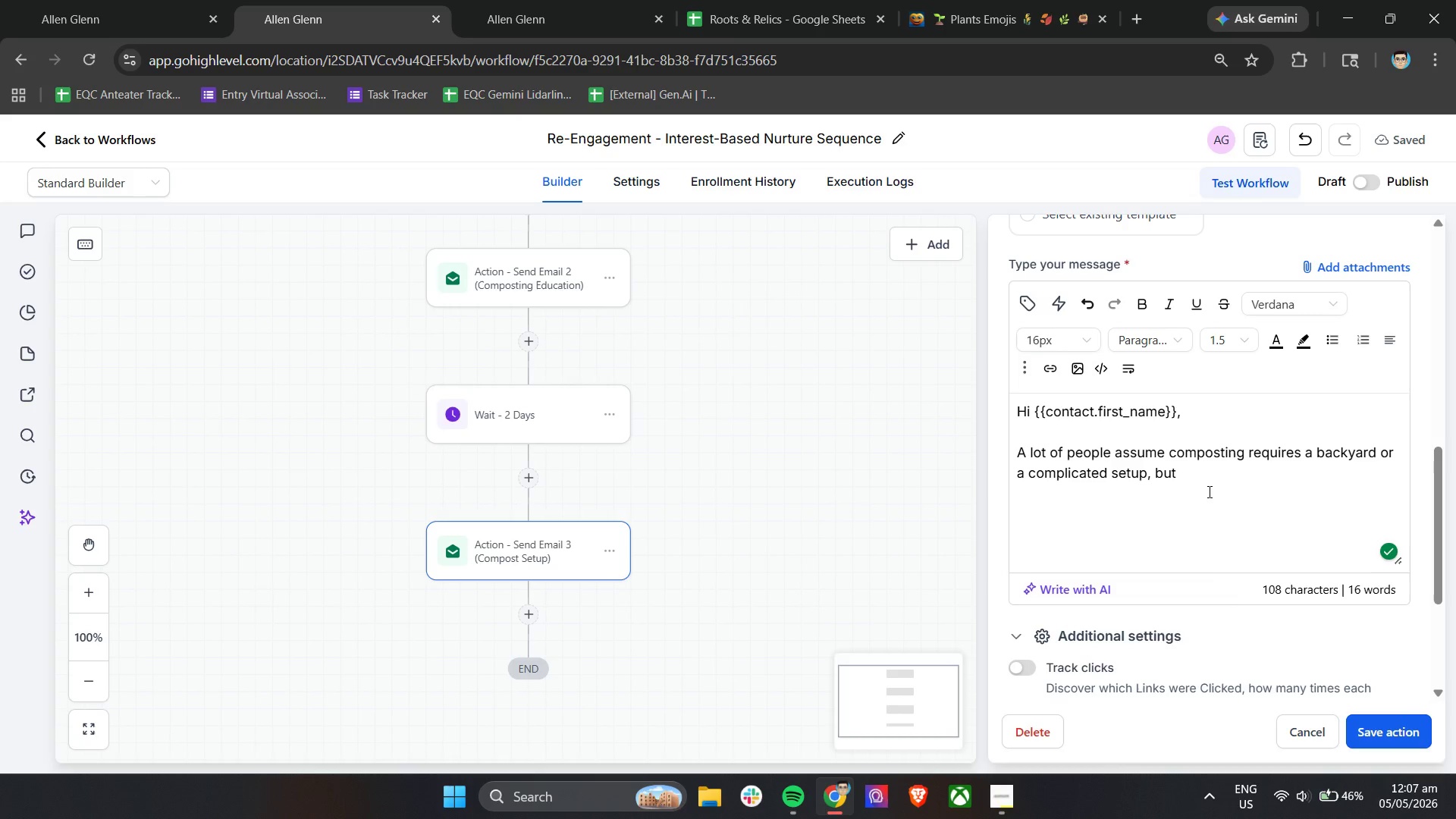 
key(Backspace)
 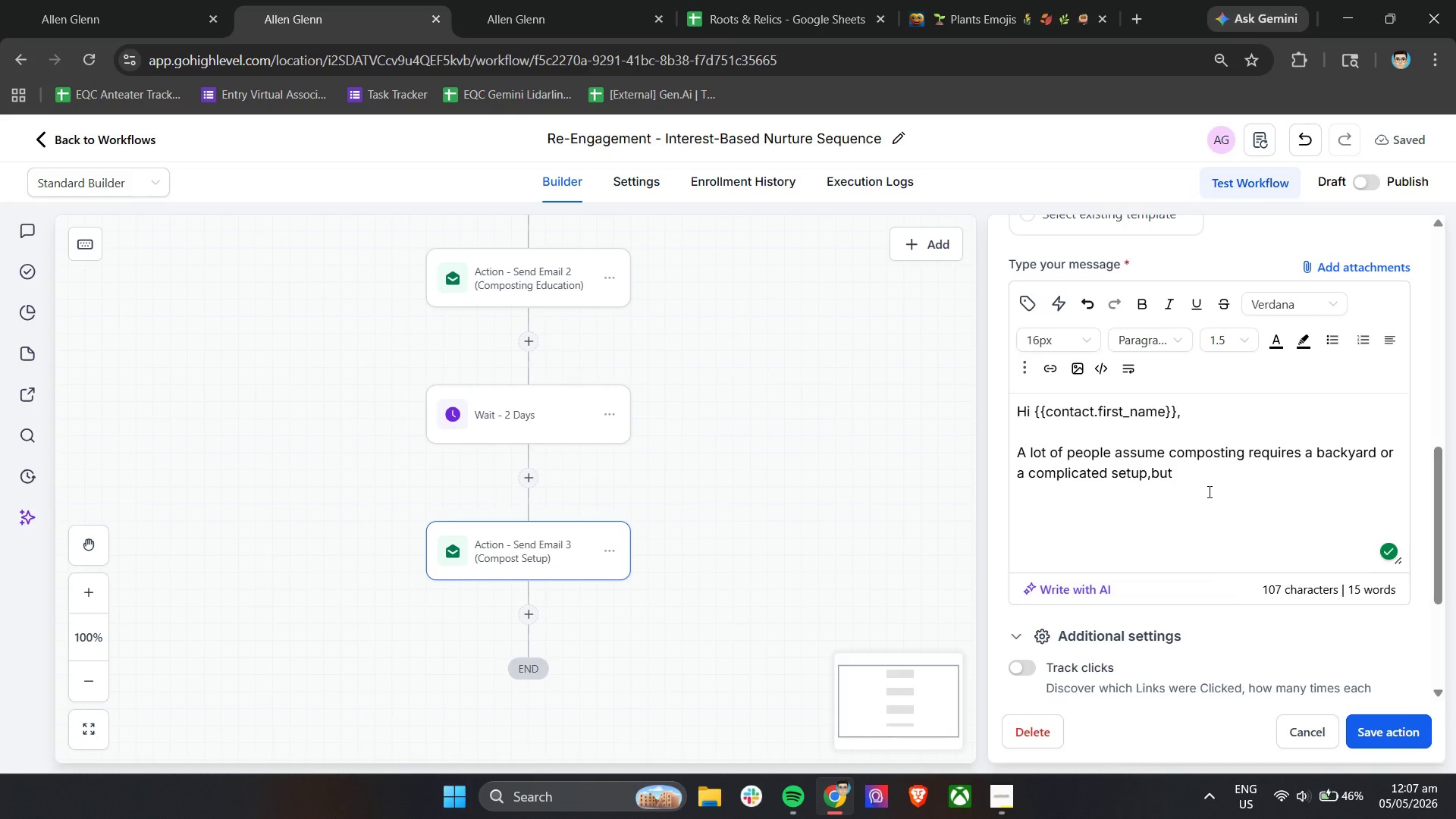 
key(Backspace)
 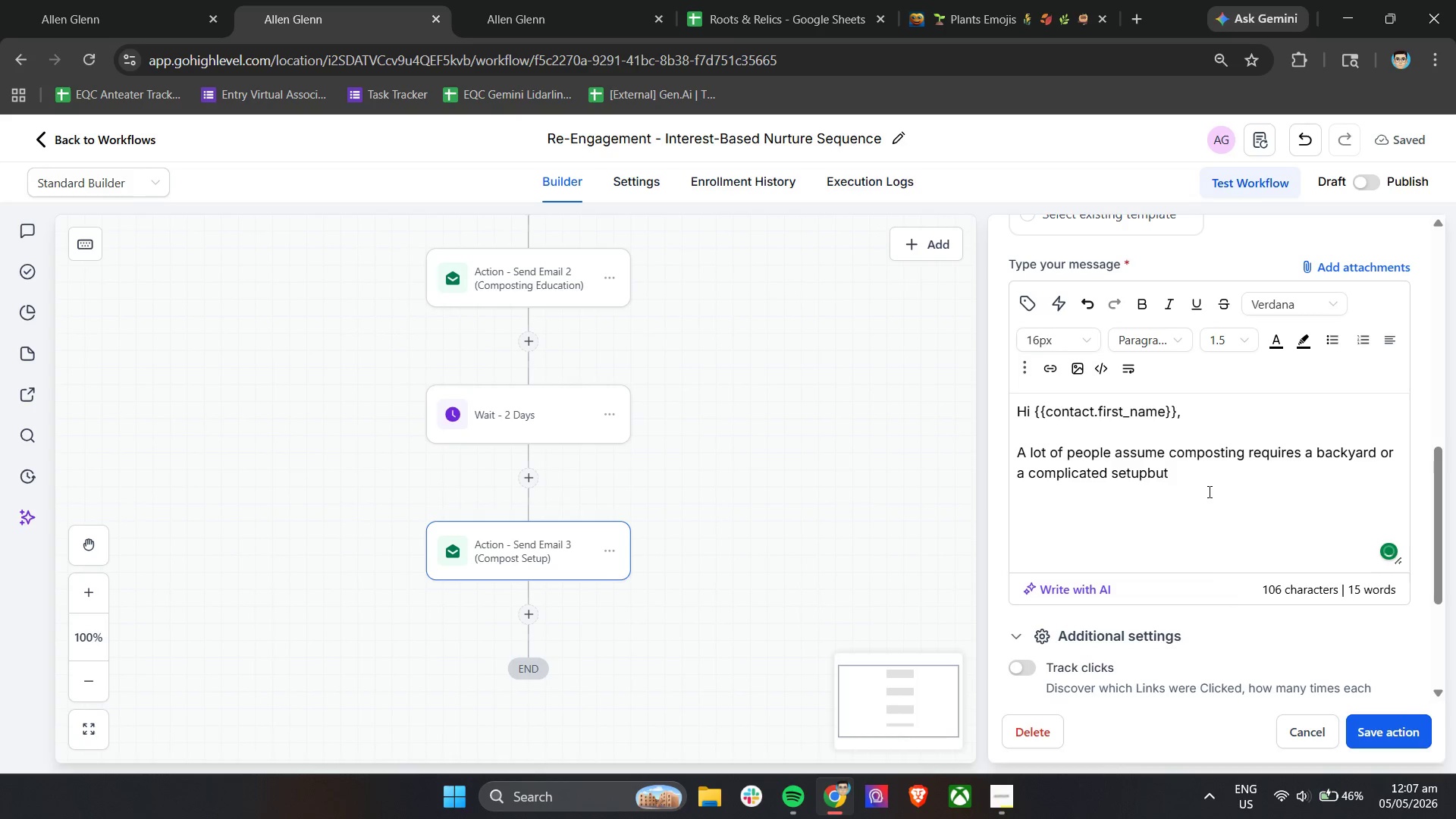 
key(Minus)
 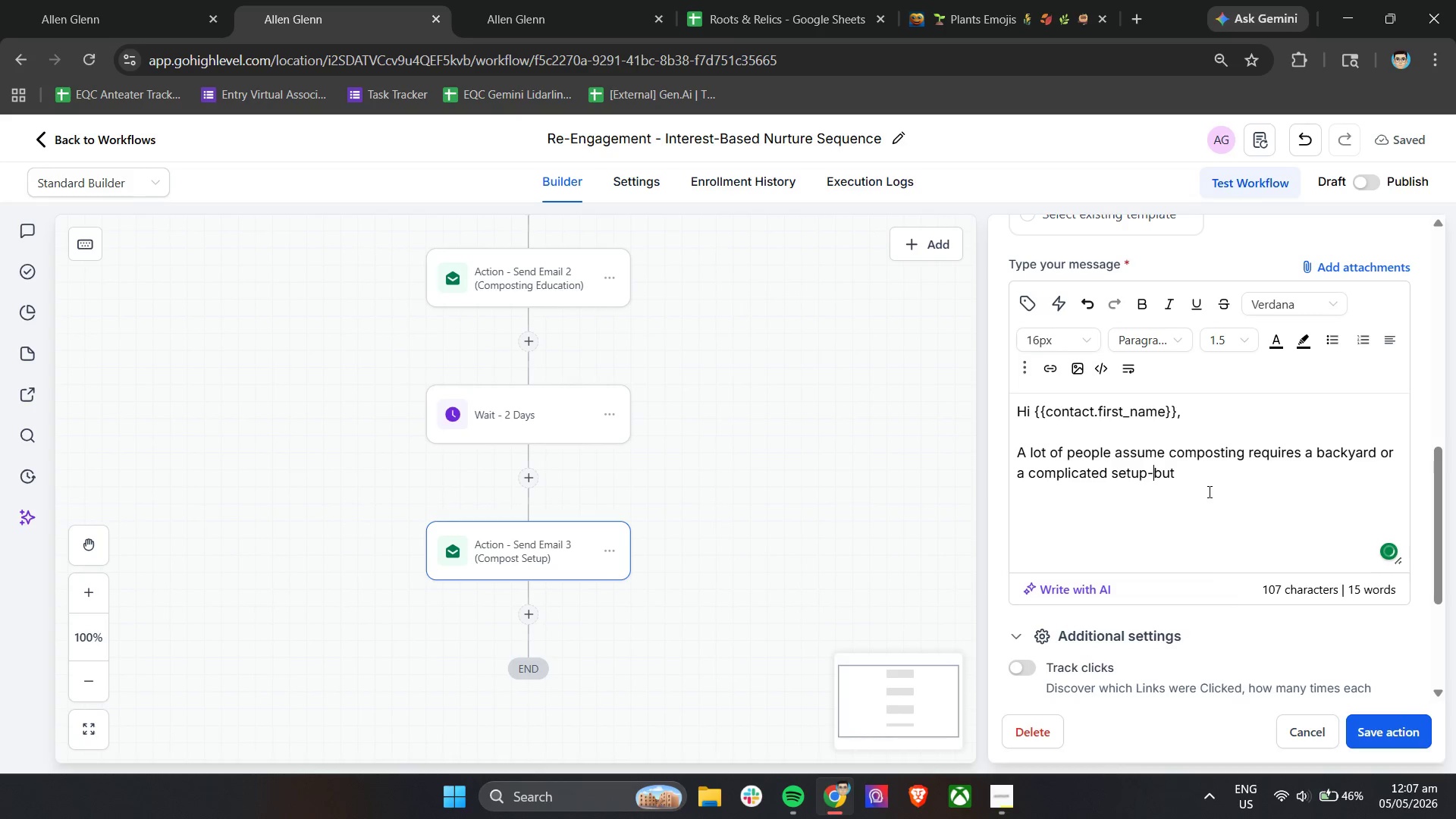 
key(ArrowRight)
 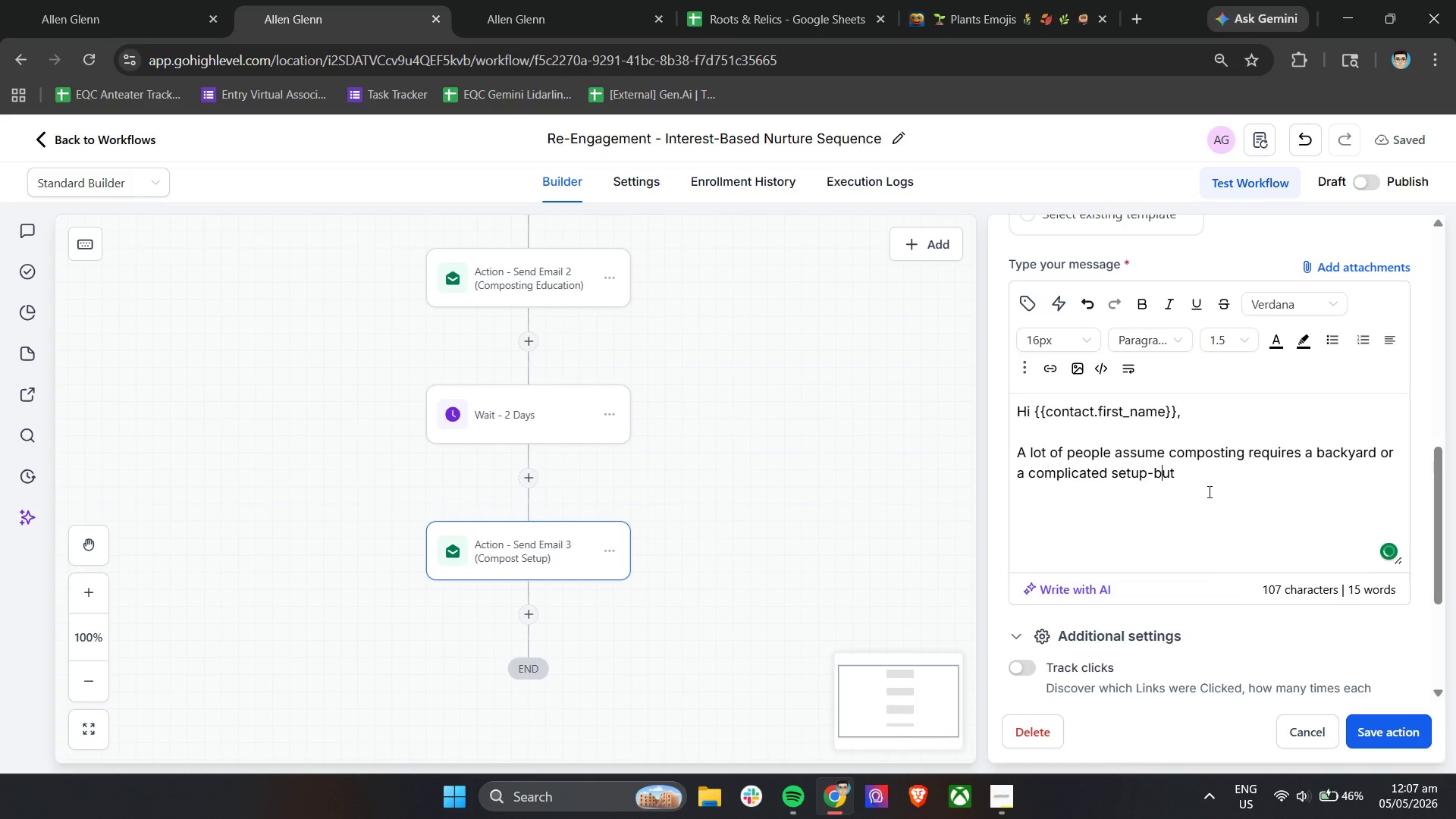 
key(ArrowRight)
 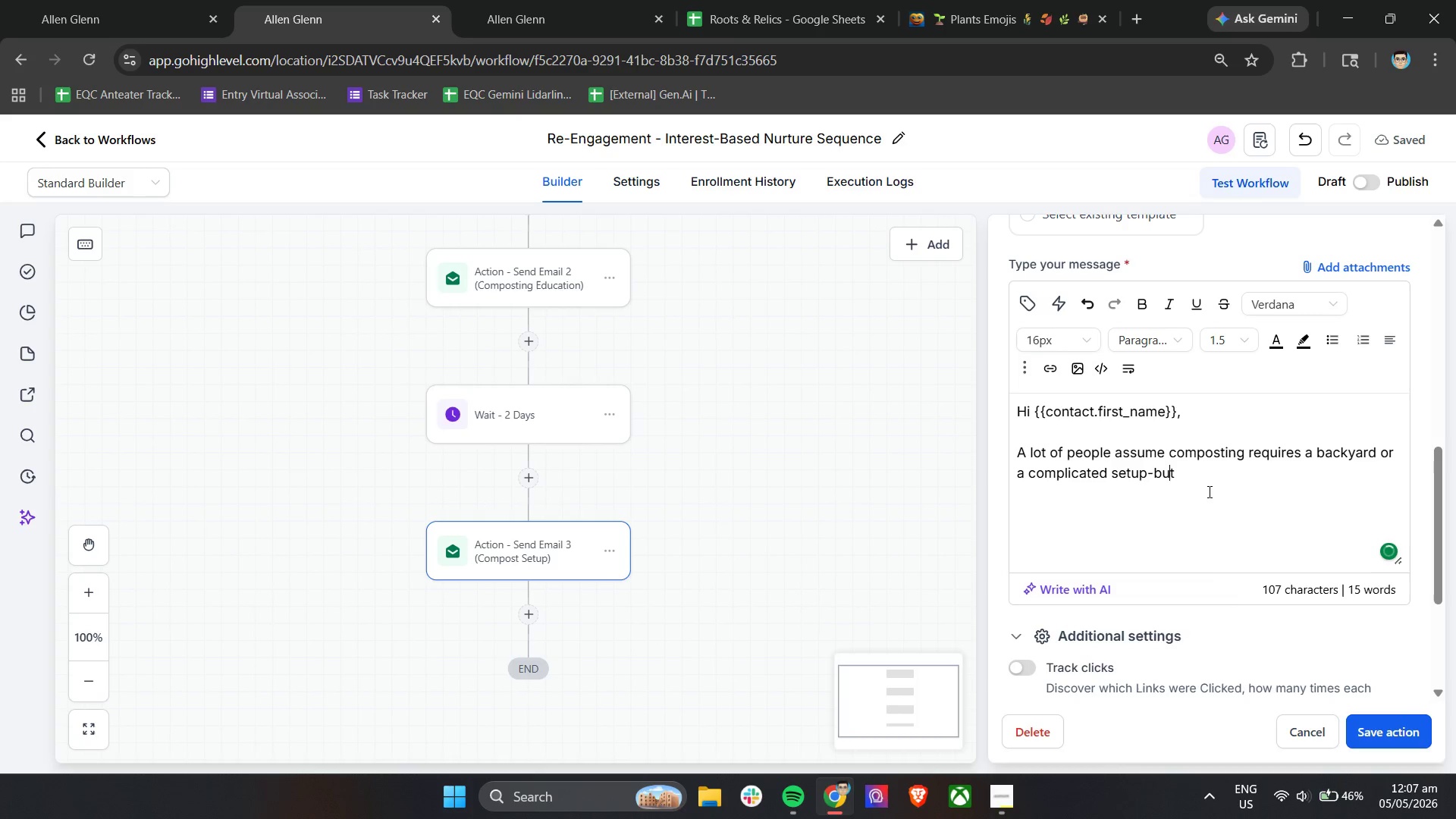 
key(ArrowRight)
 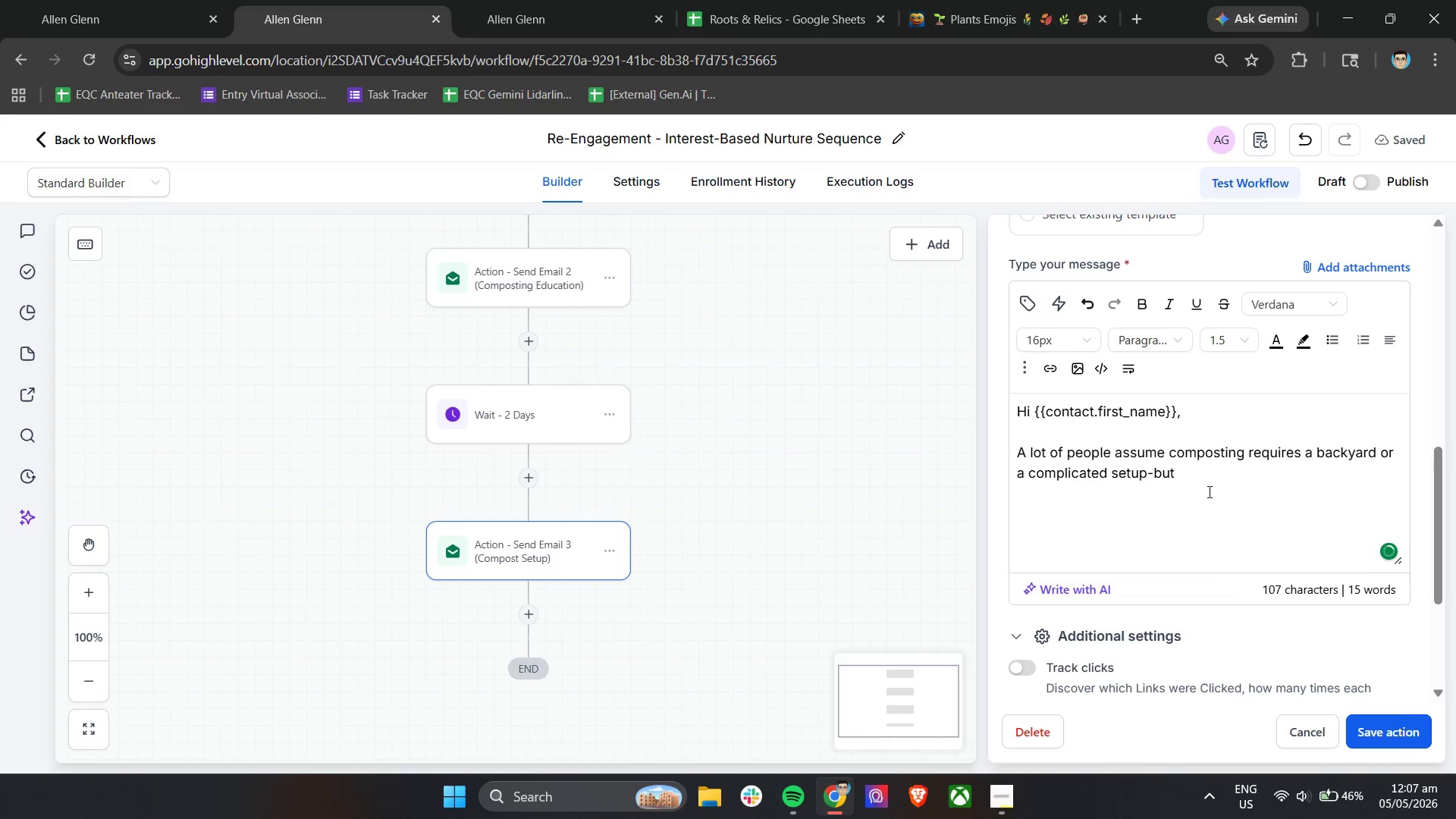 
type( that's no t)
key(Backspace)
key(Backspace)
type(t h )
key(Backspace)
key(Backspace)
key(Backspace)
type(the case.)
 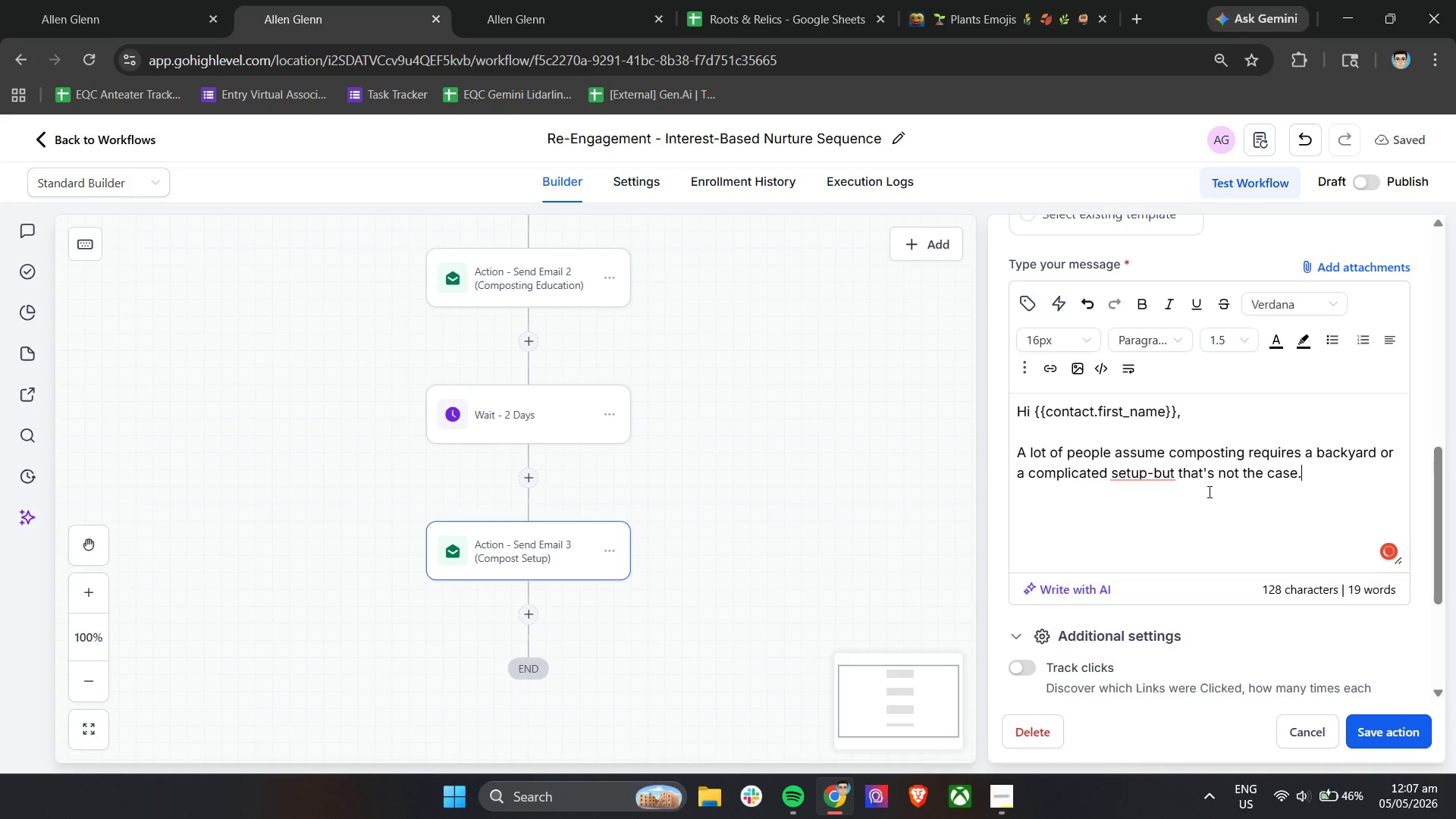 
left_click([1150, 504])
 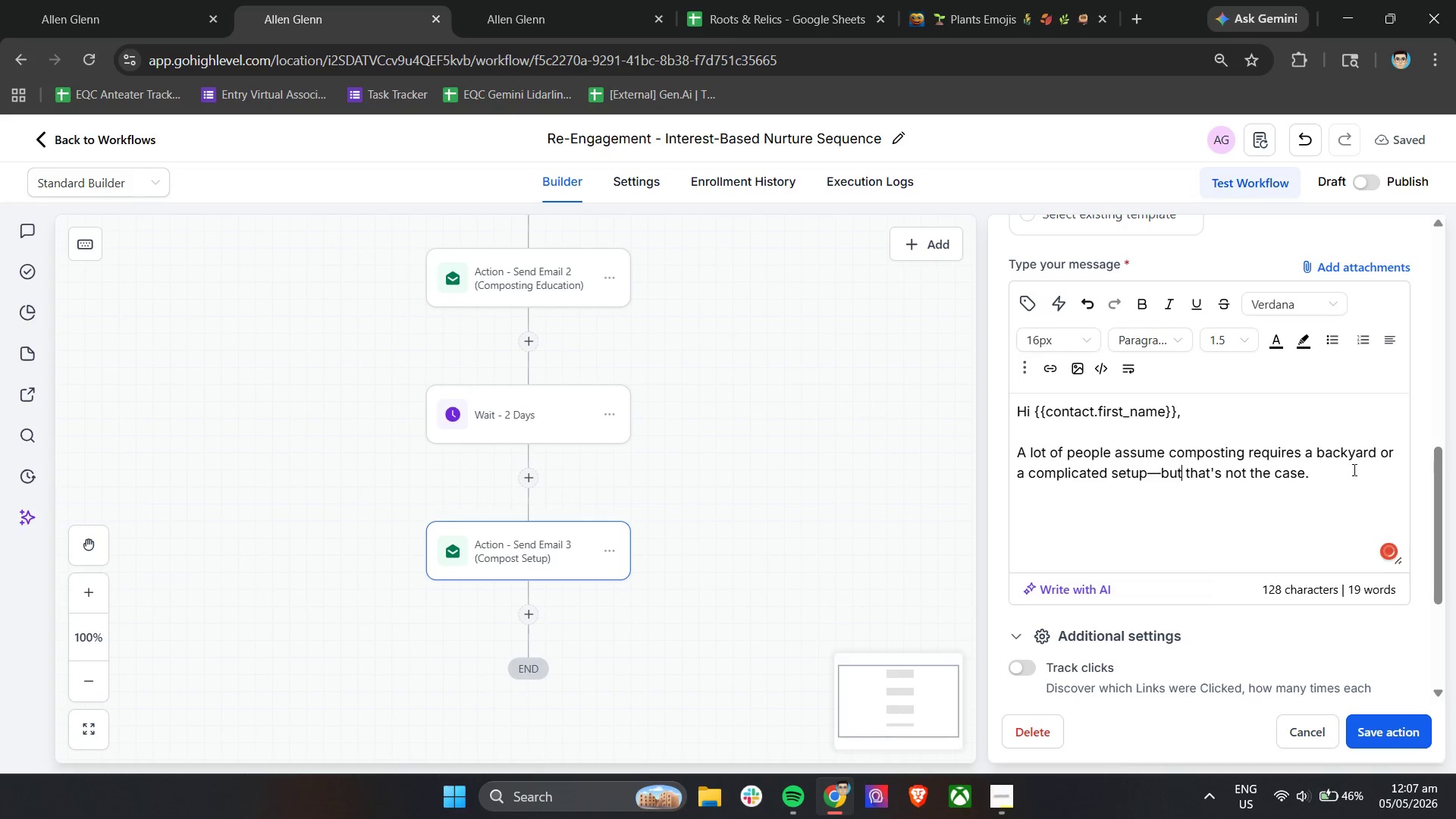 
double_click([1367, 466])
 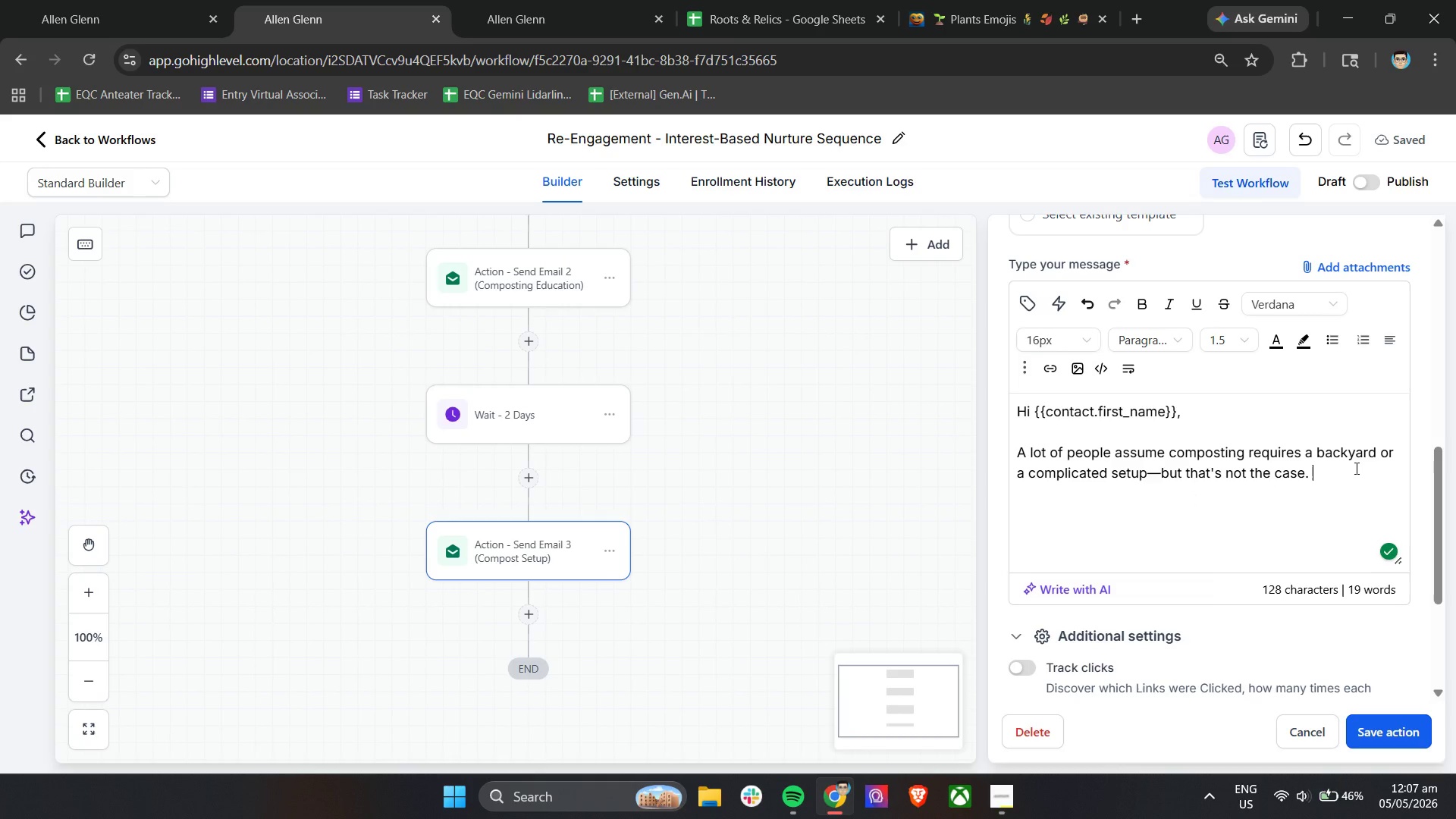 
key(Enter)
 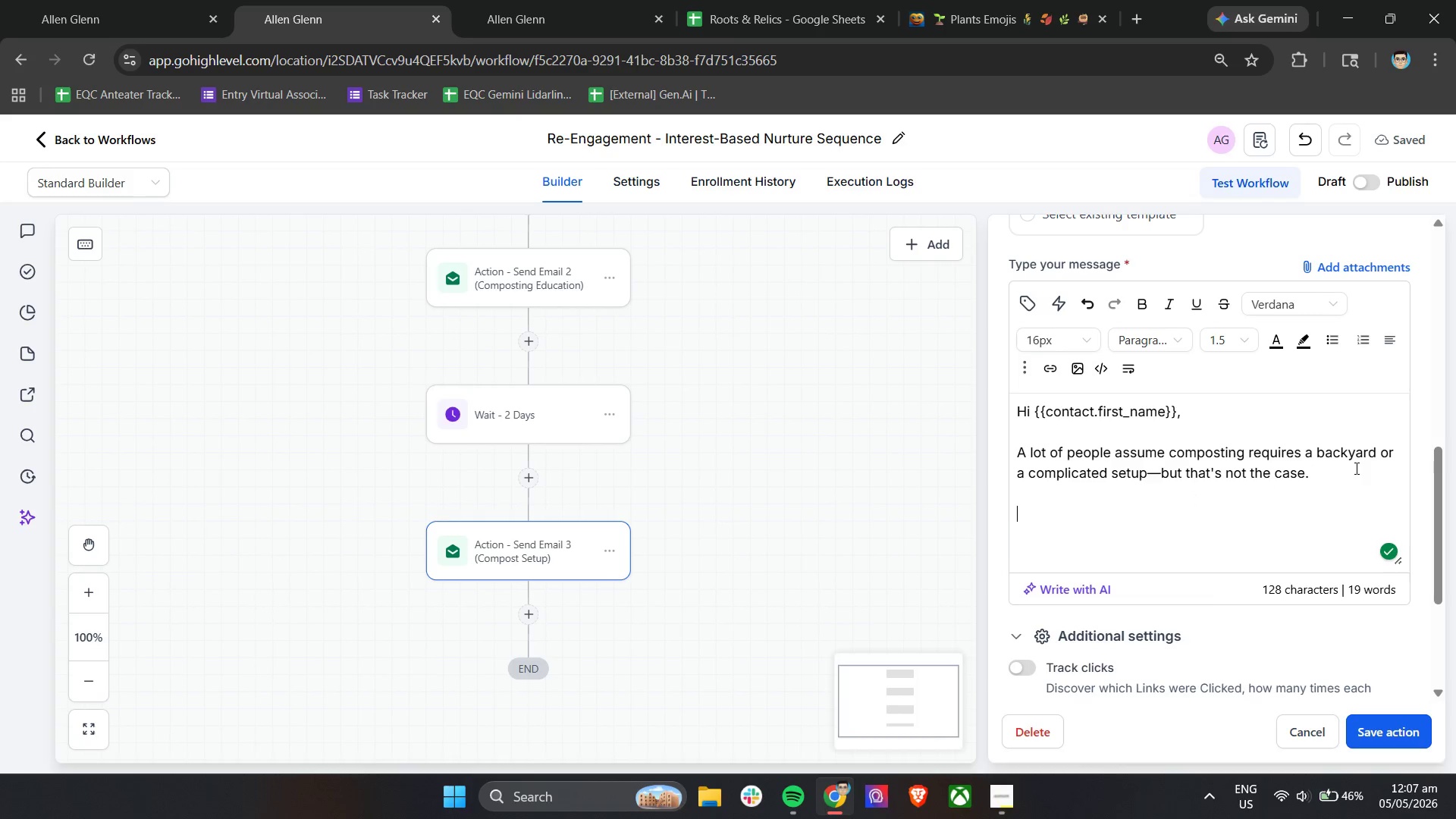 
key(Enter)
 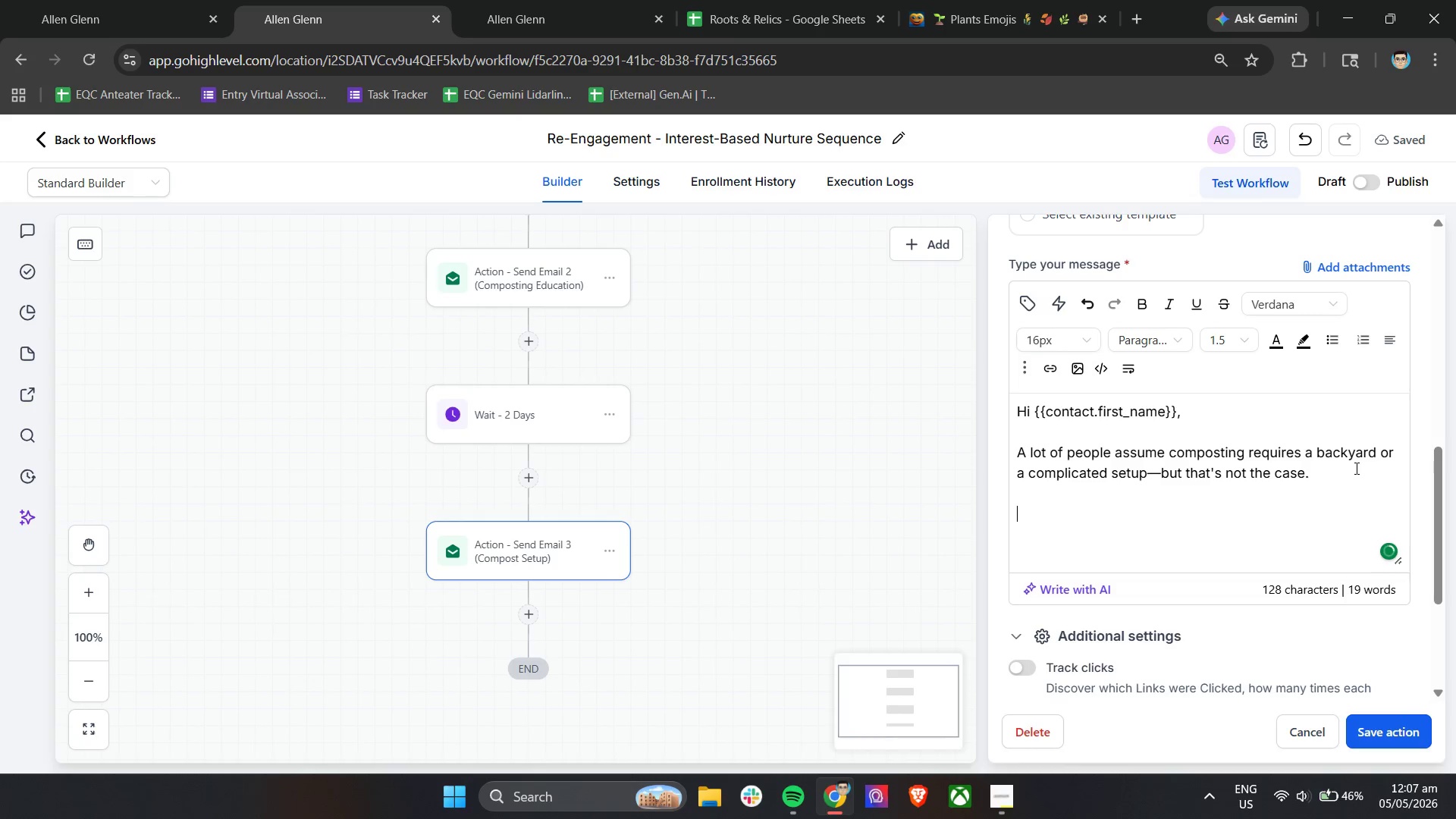 
type(You can start with something very simple.)
 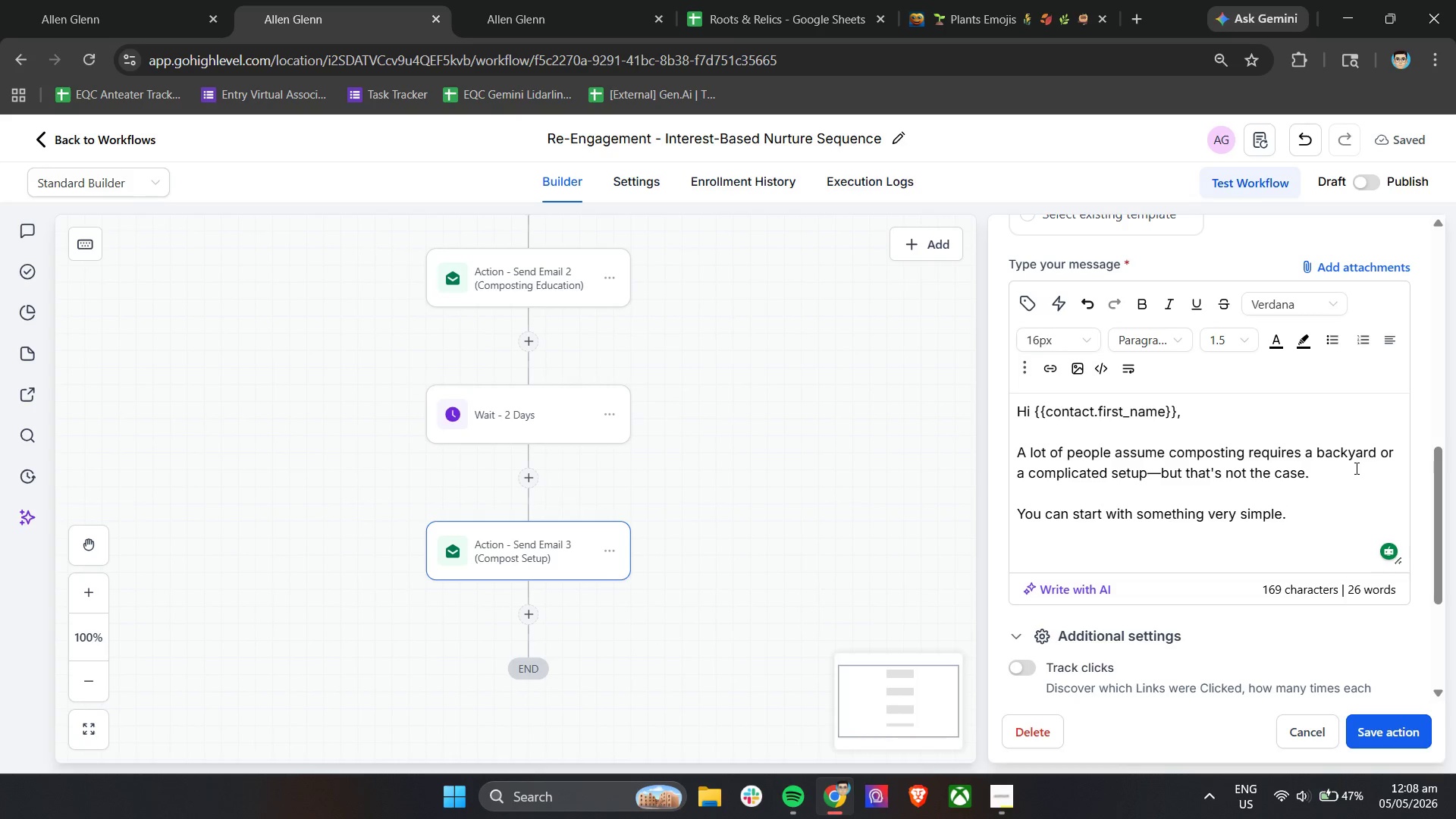 
wait(19.41)
 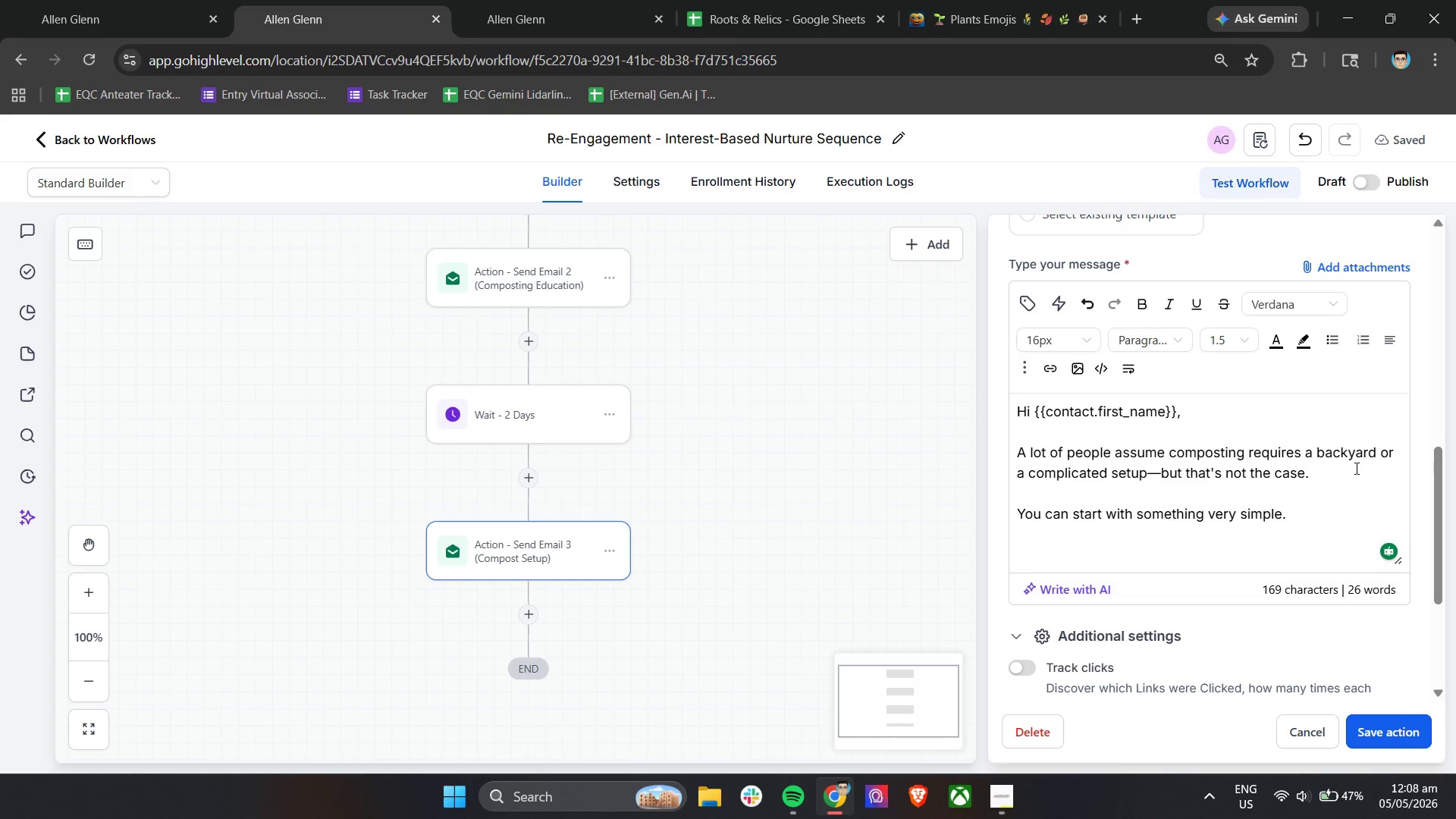 
scroll: coordinate [1357, 457], scroll_direction: down, amount: 1.0
 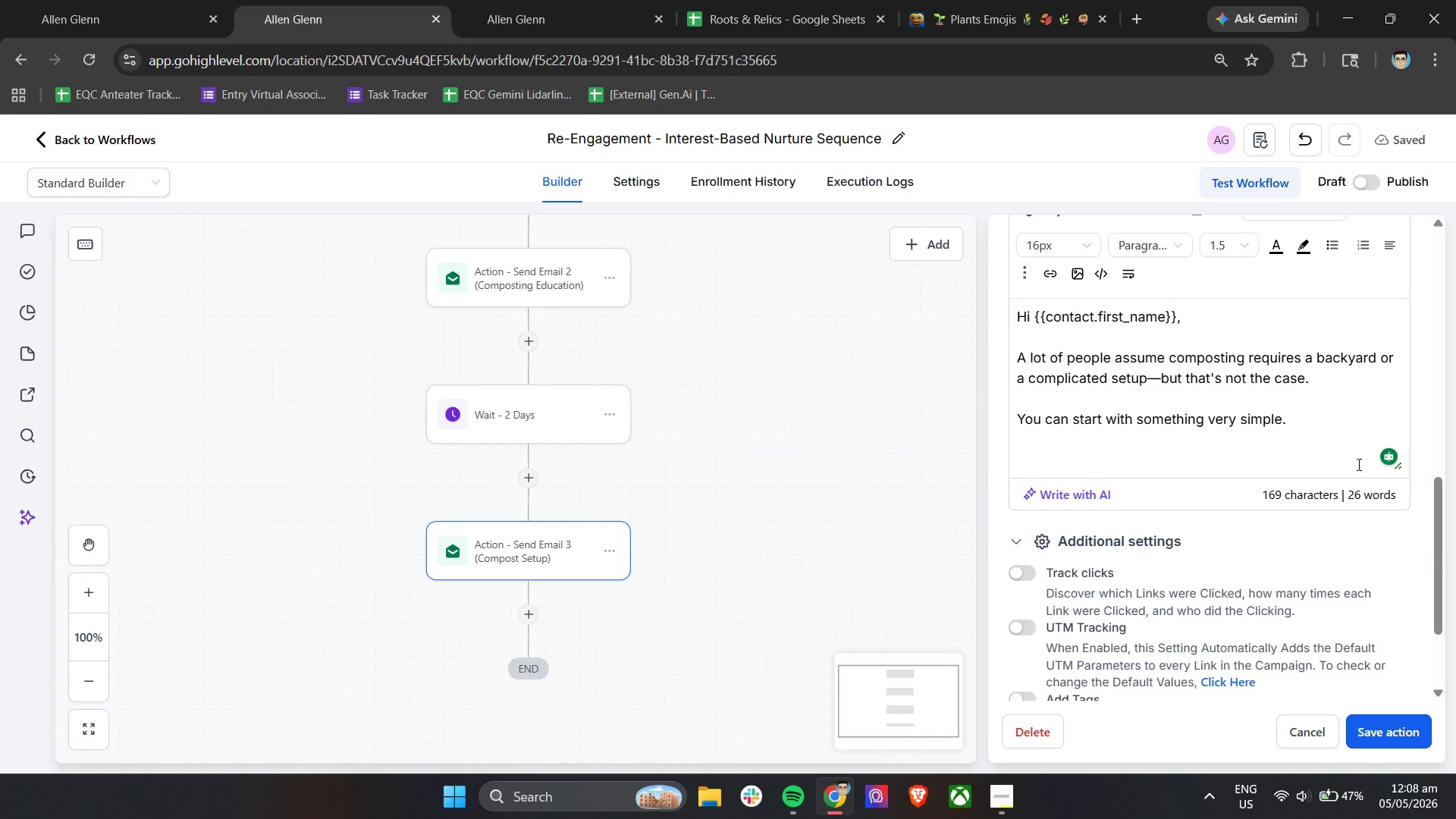 
key(Enter)
 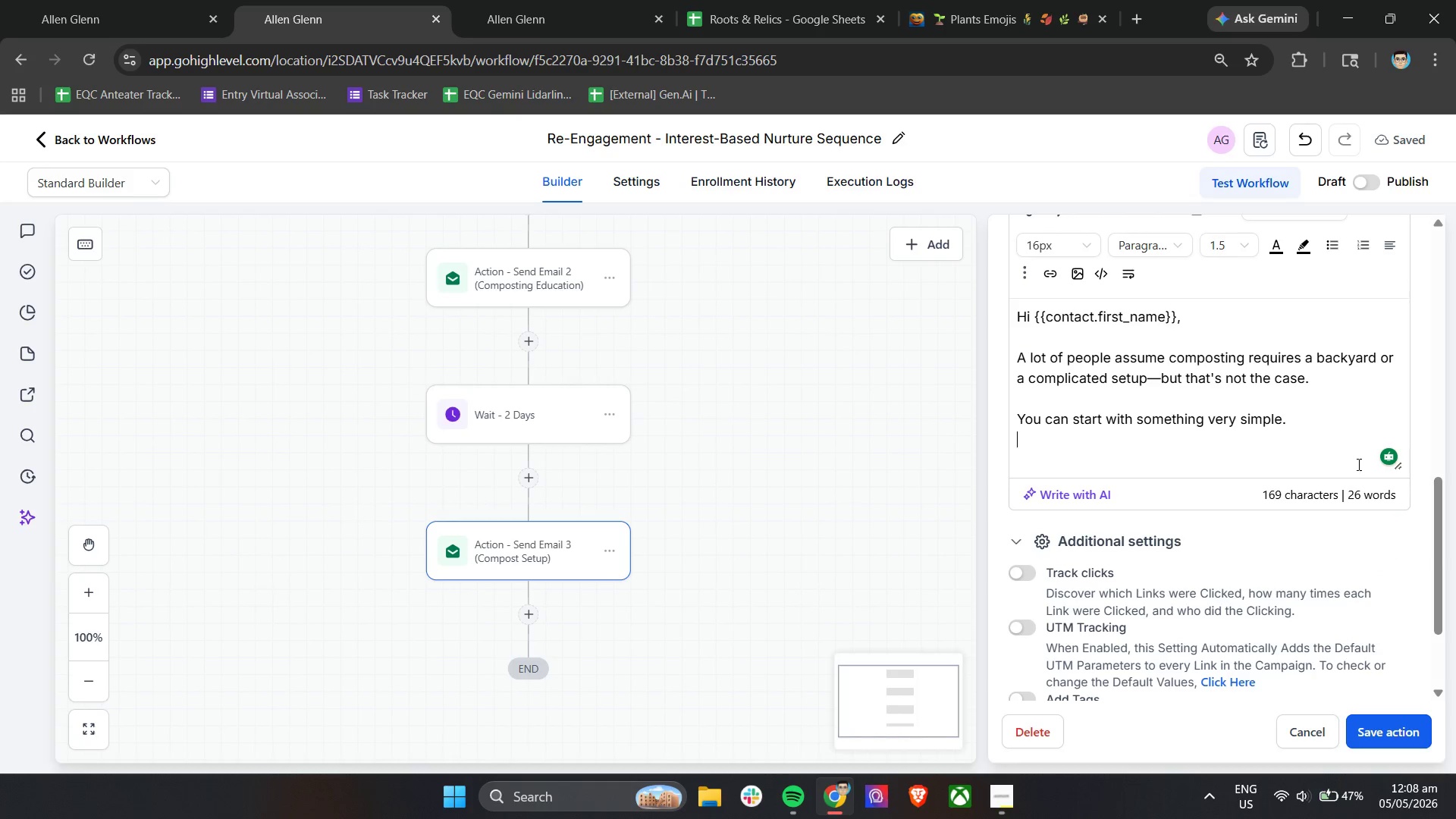 
key(Enter)
 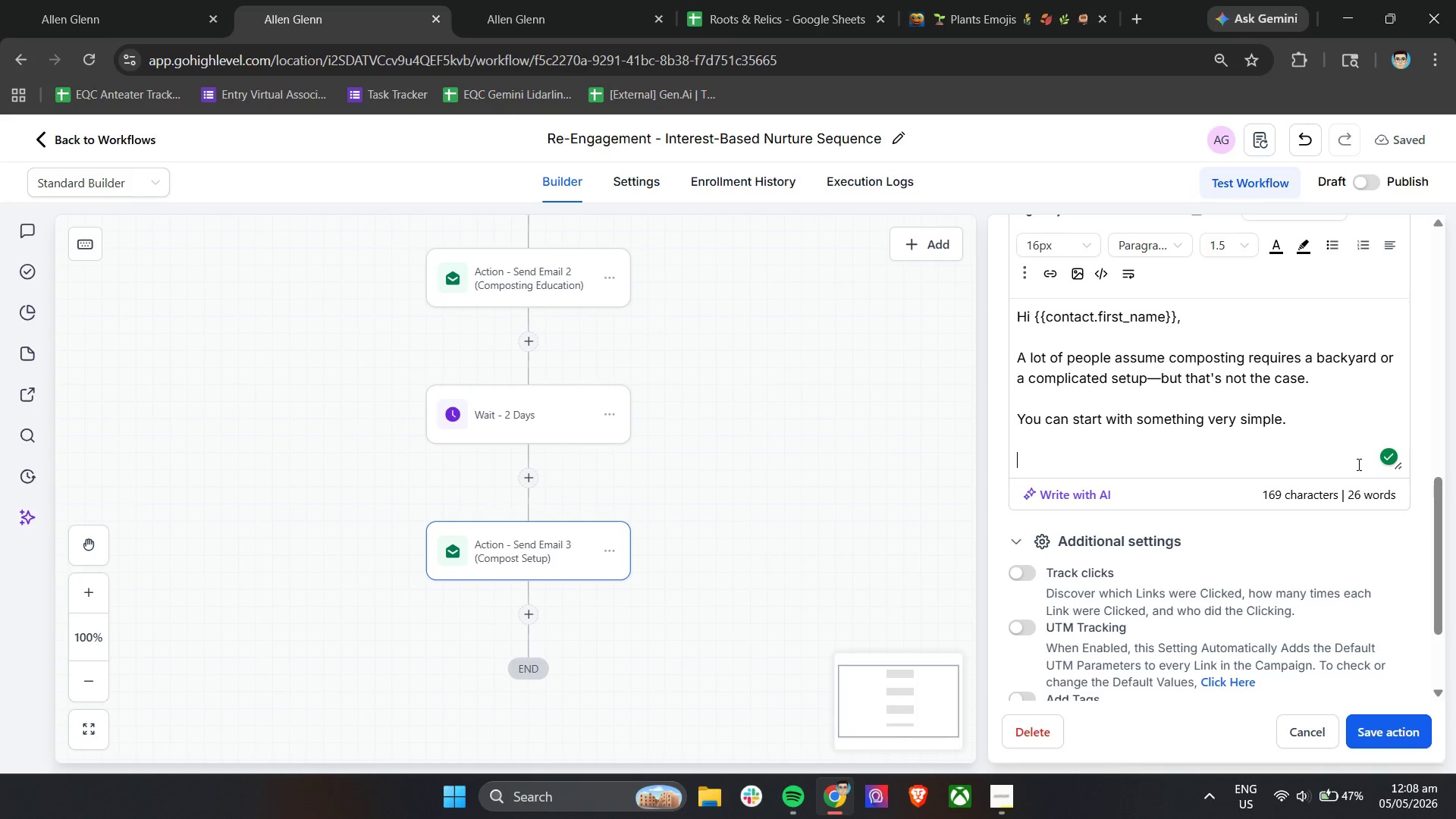 
key(Backspace)
 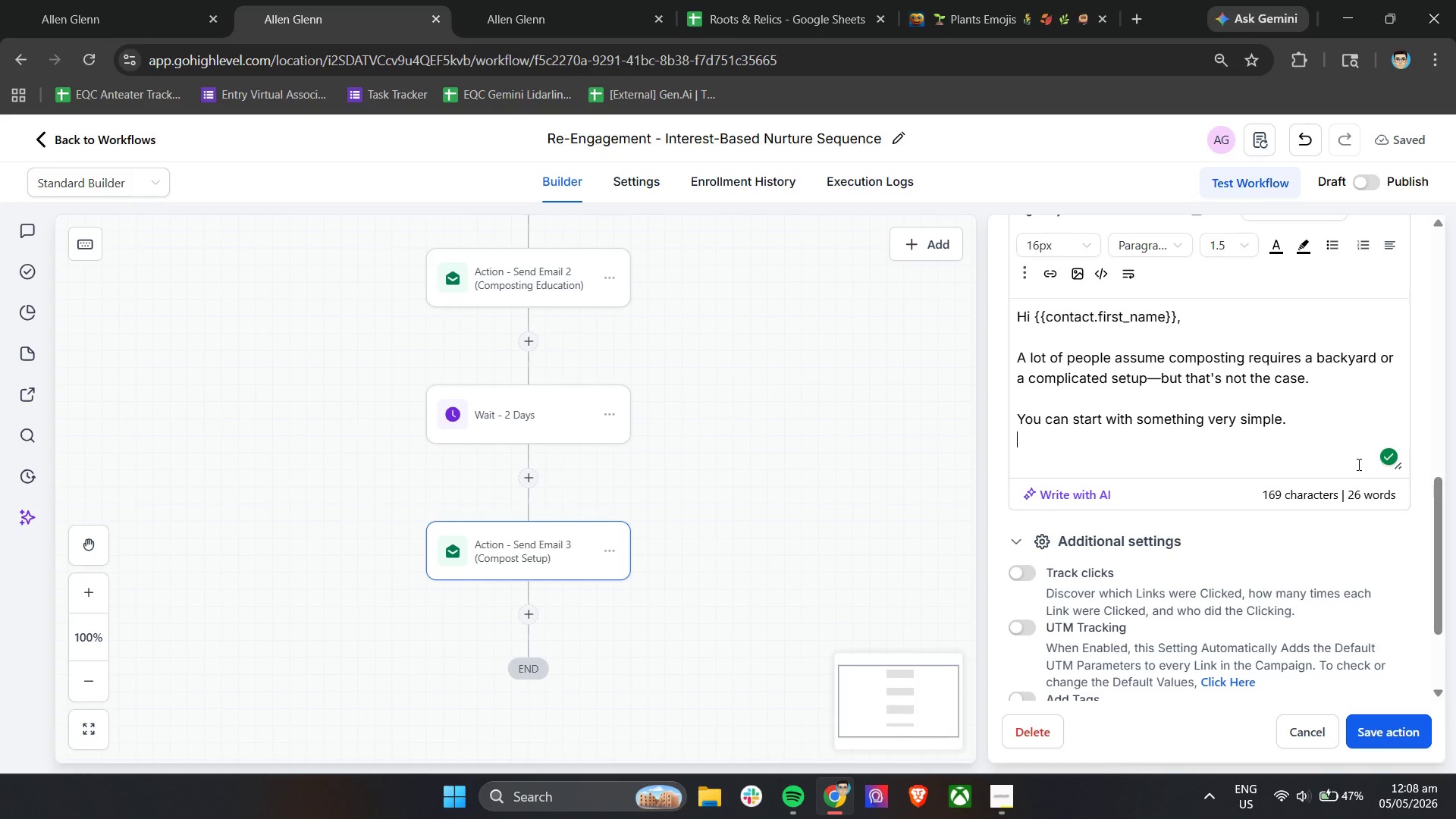 
key(Backspace)
 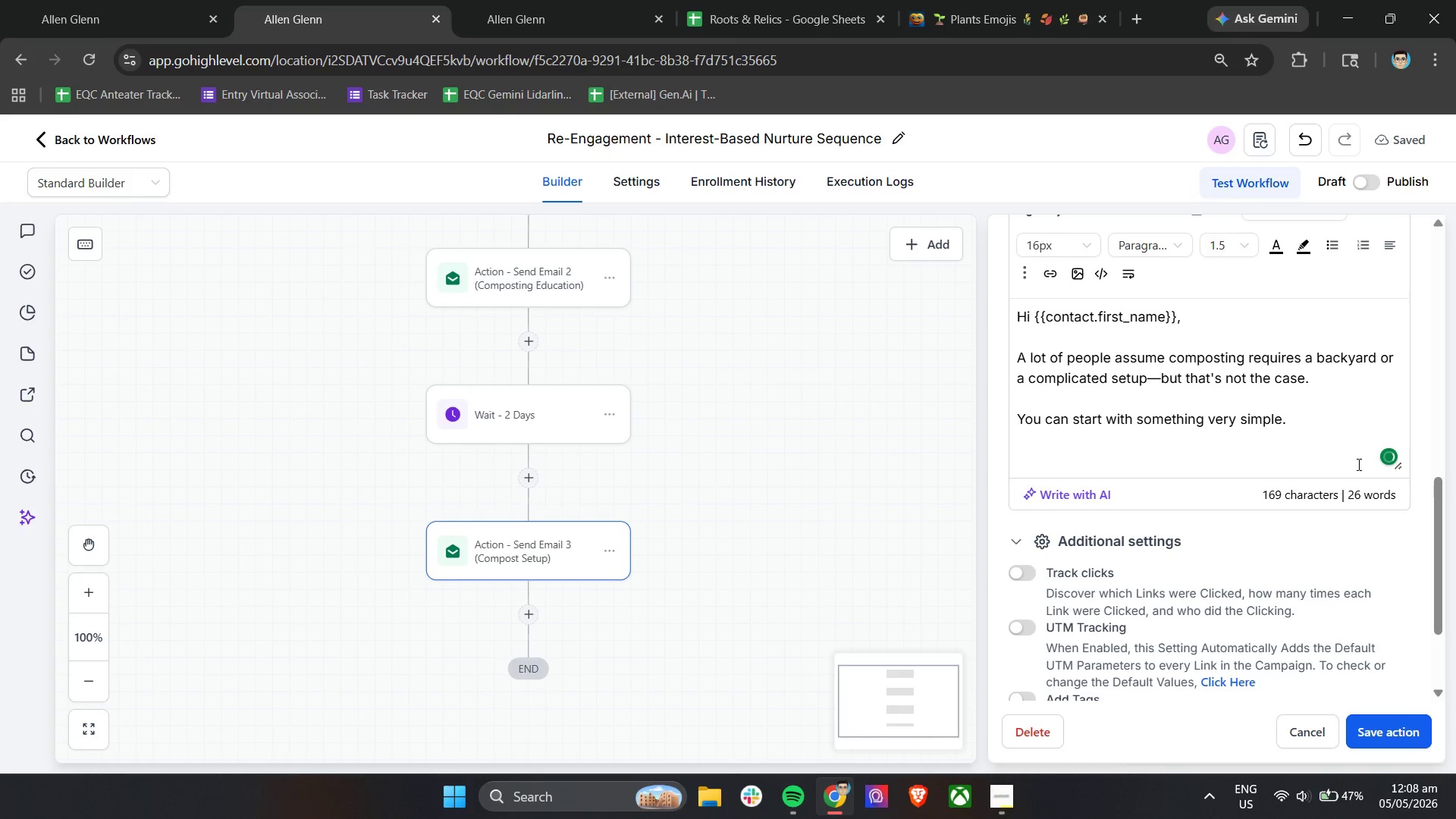 
key(Enter)
 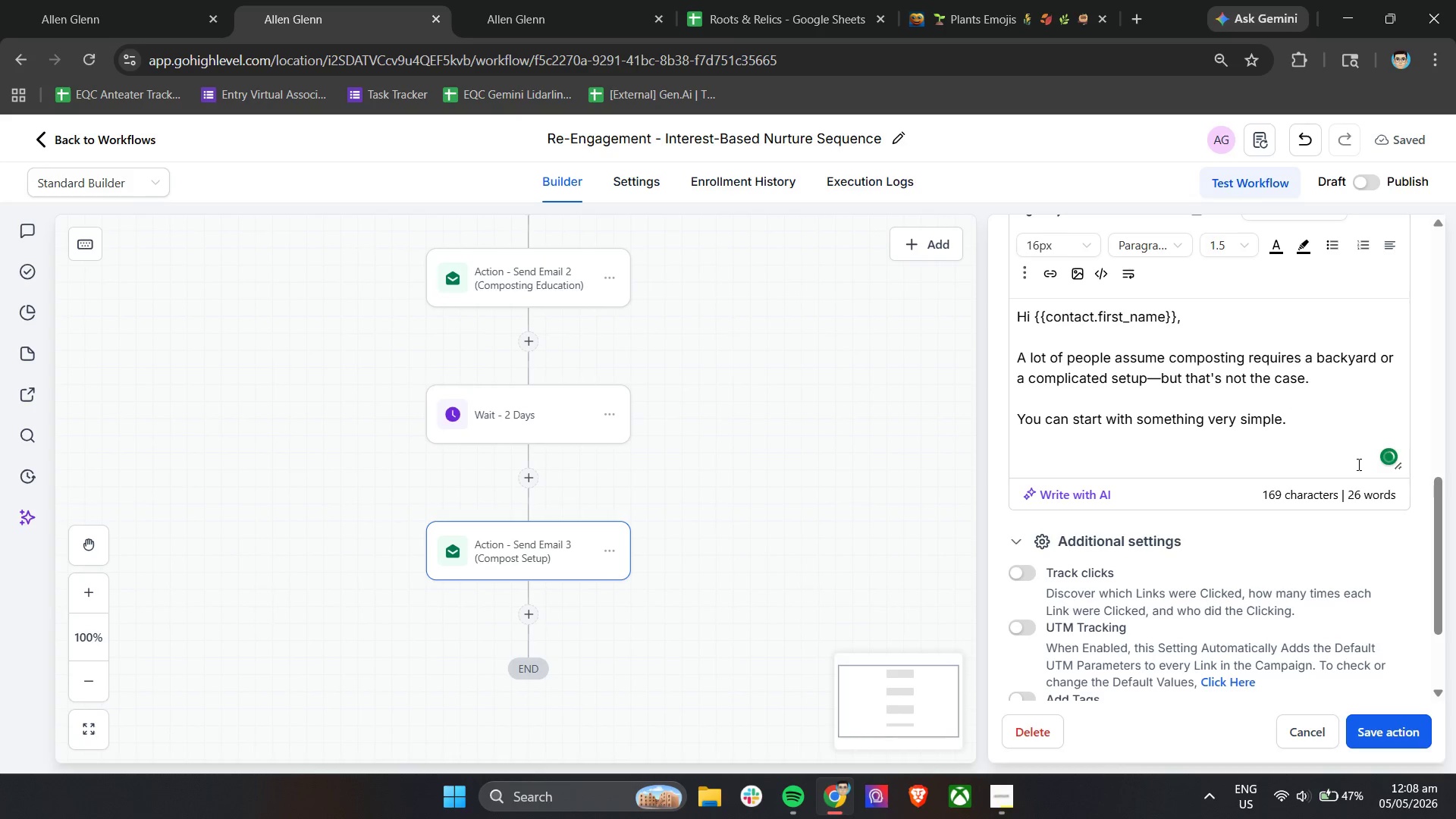 
key(Backspace)
 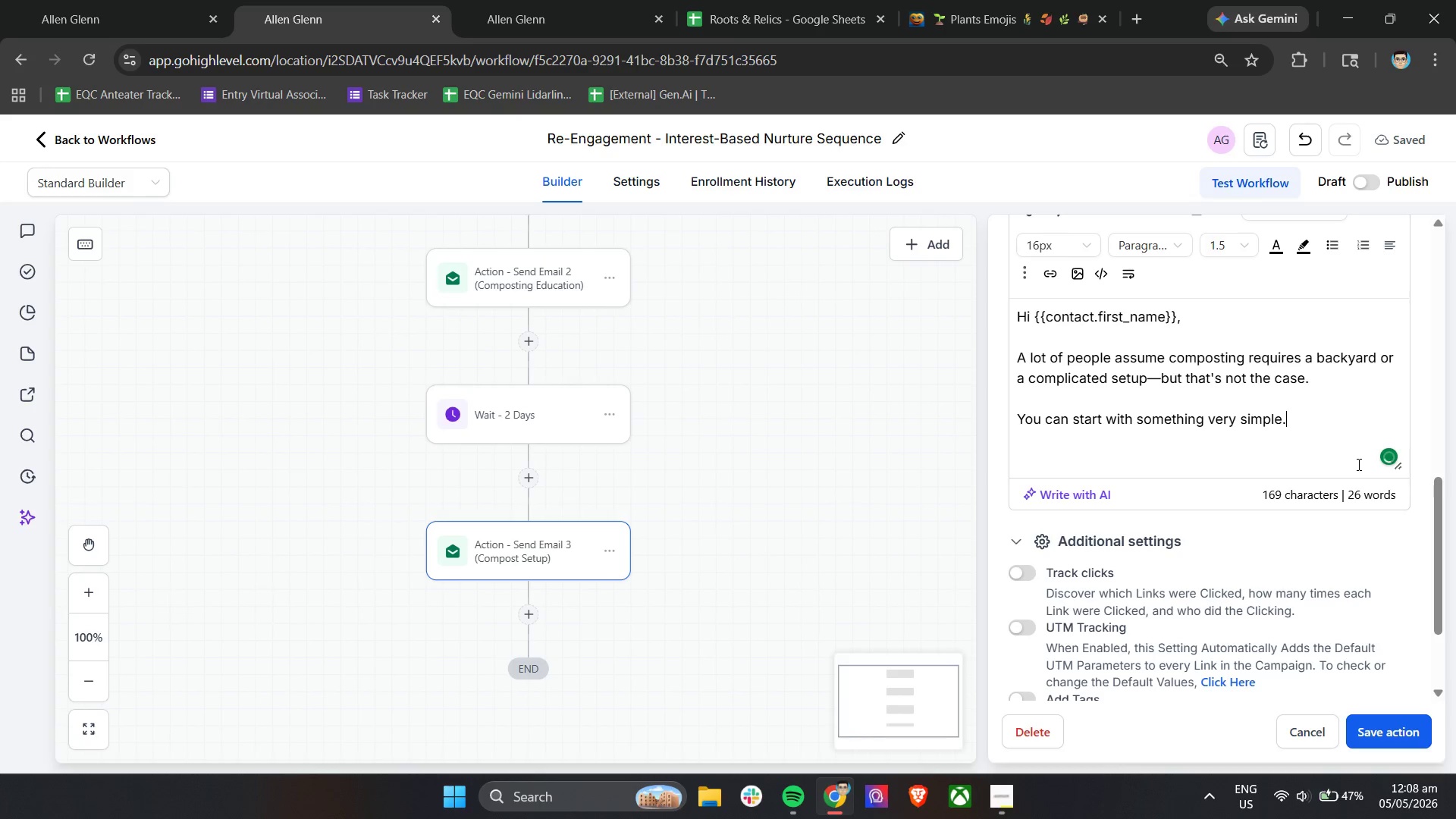 
key(Backspace)
 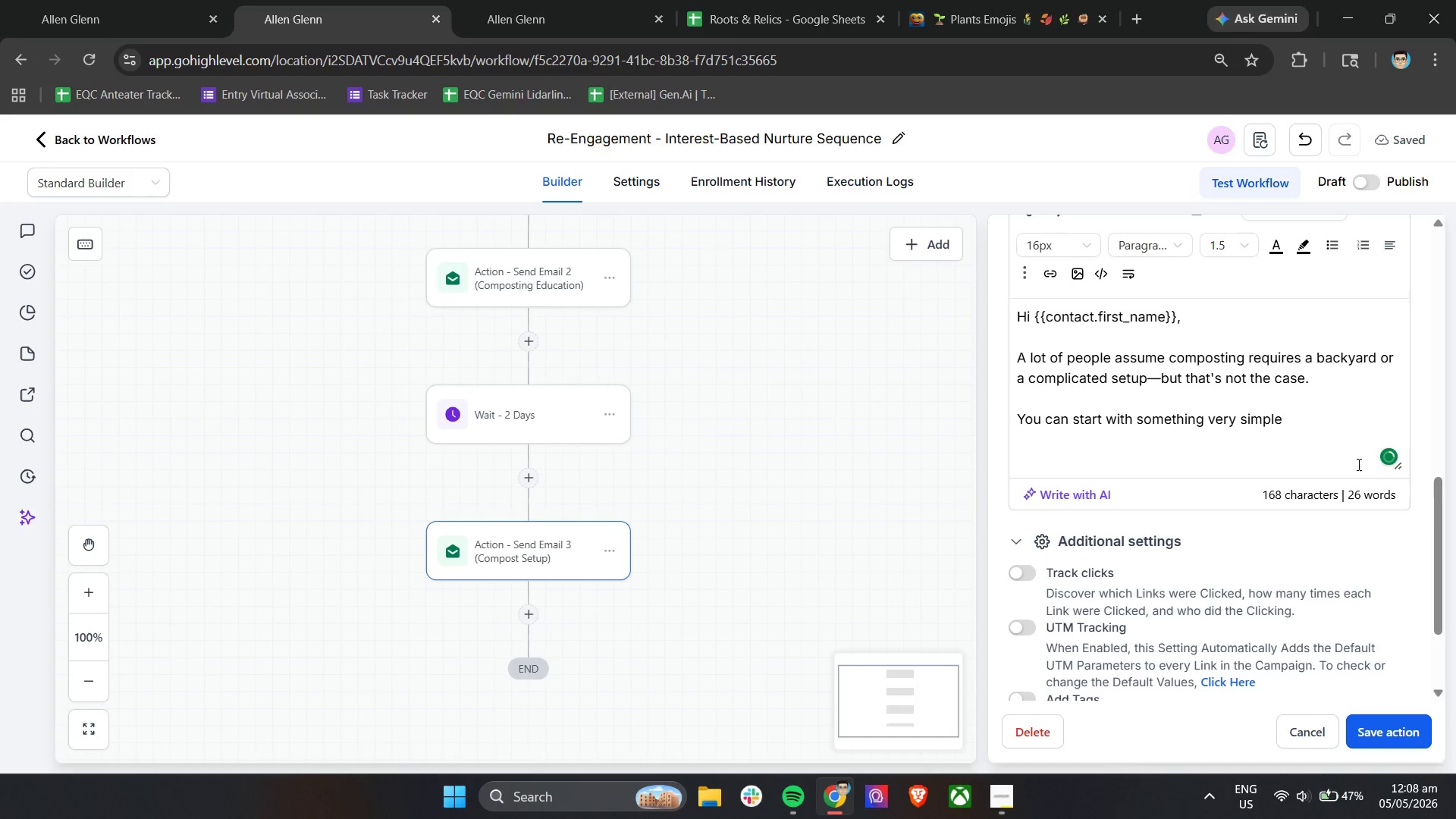 
key(Shift+Semicolon)
 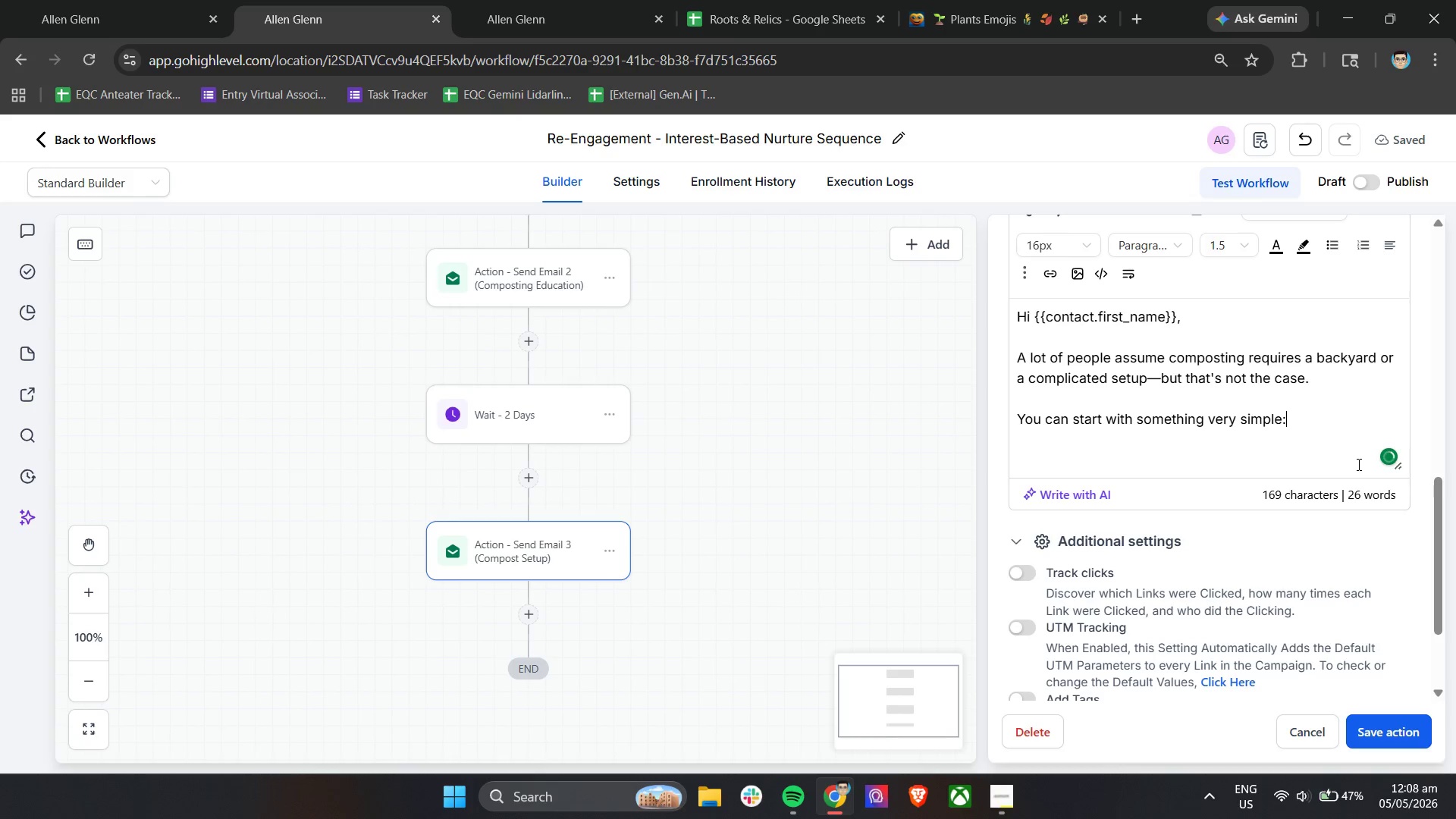 
key(Space)
 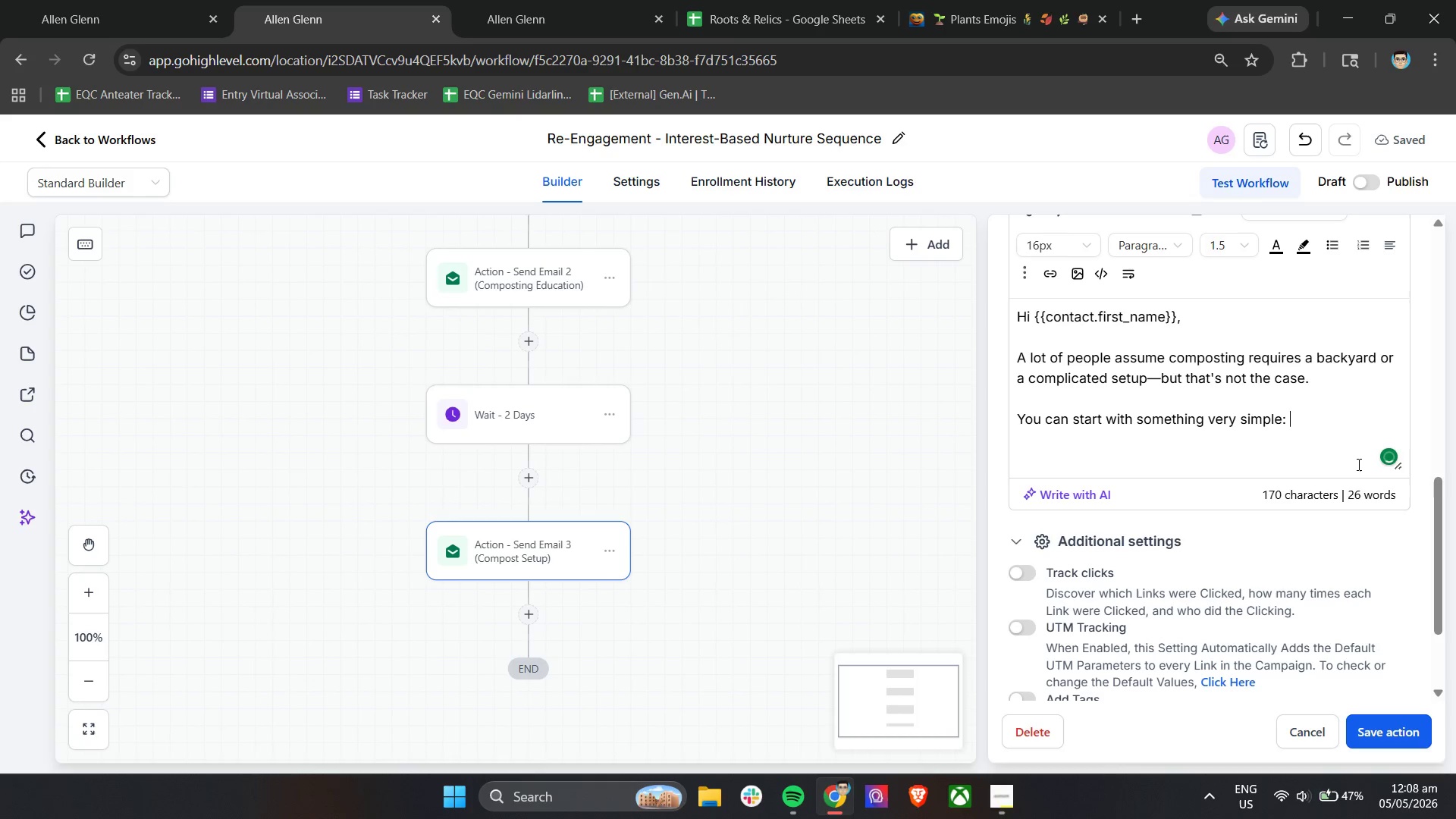 
key(Minus)
 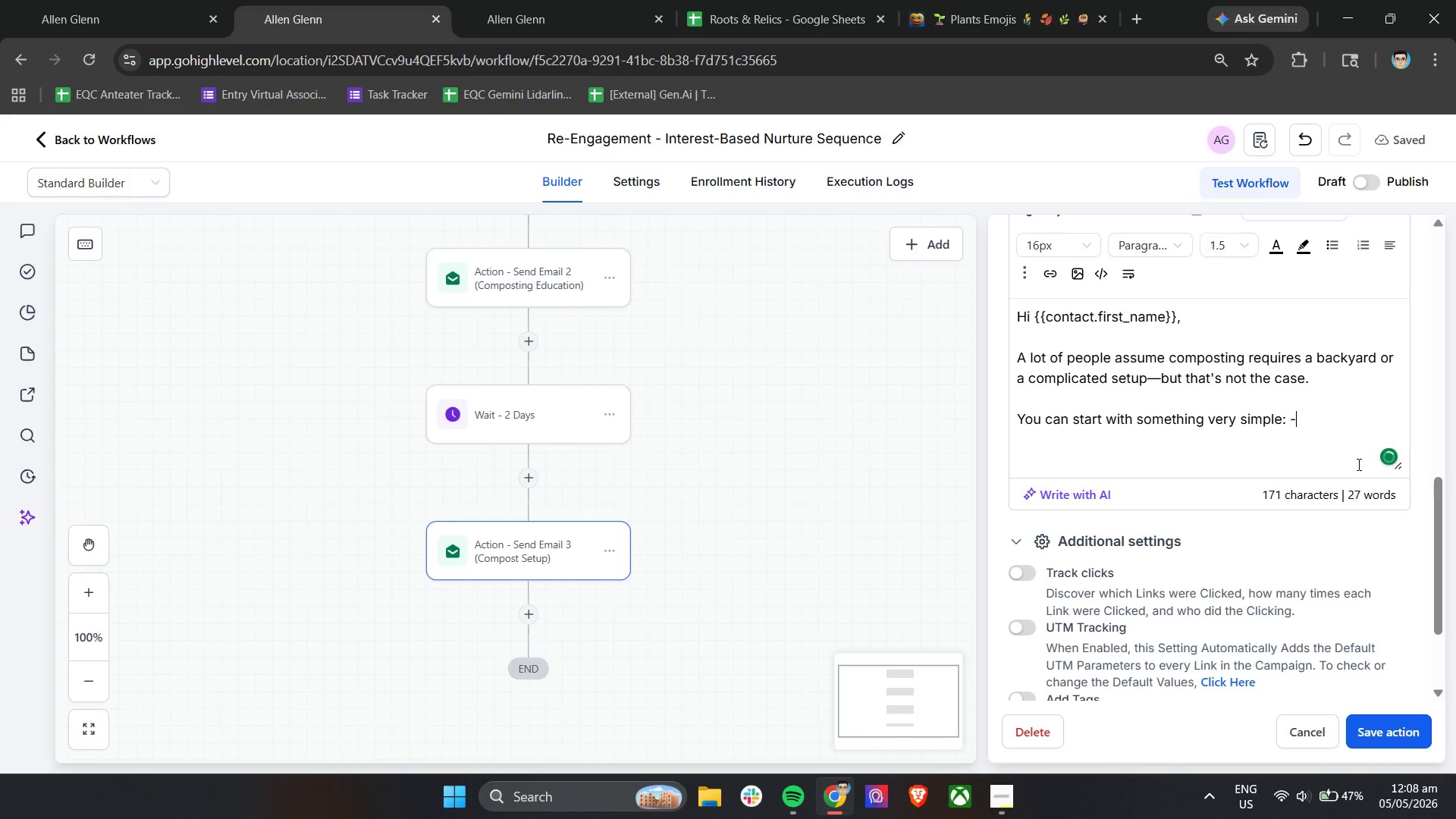 
key(Backspace)
 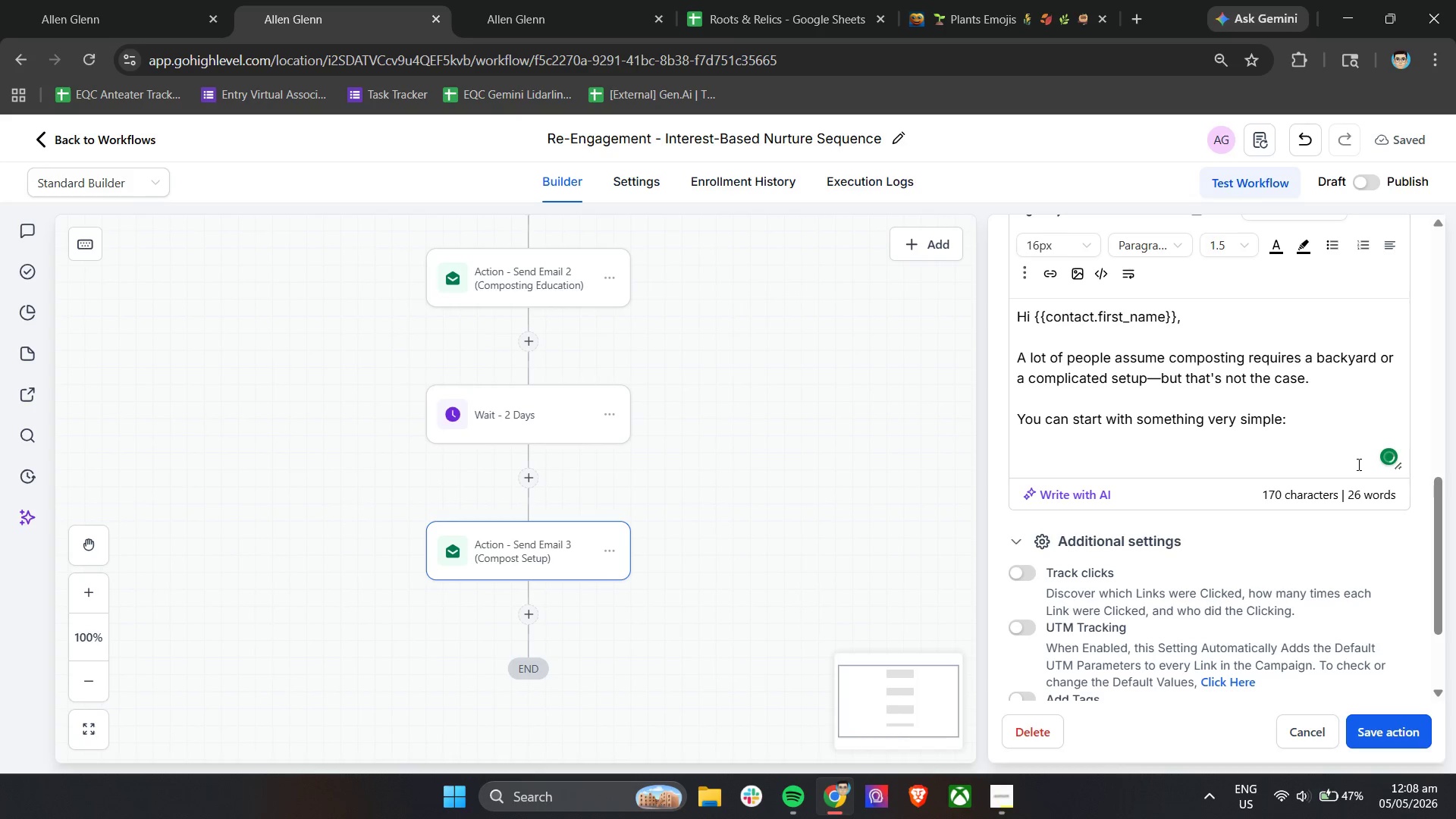 
key(Backspace)
 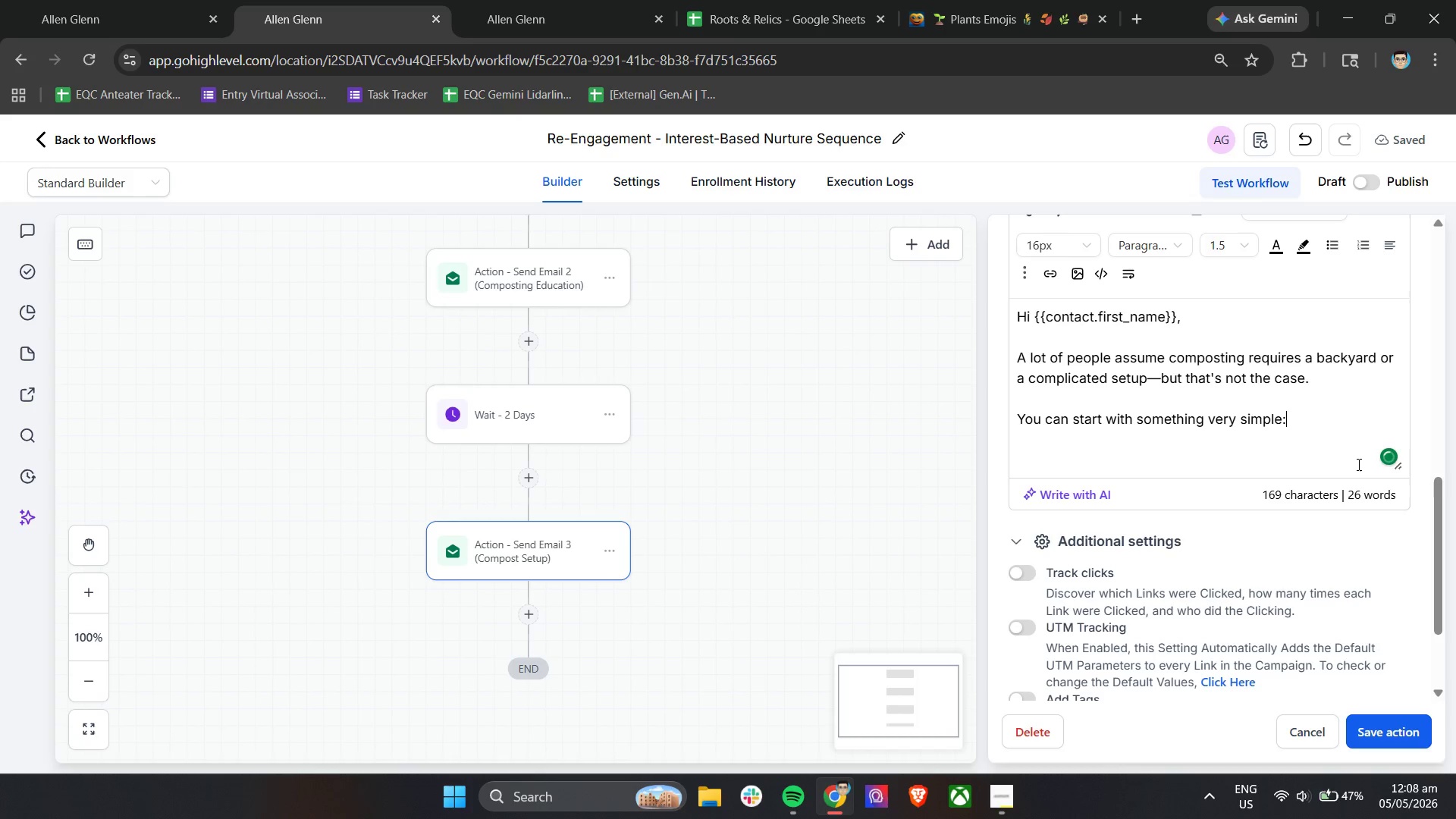 
key(Enter)
 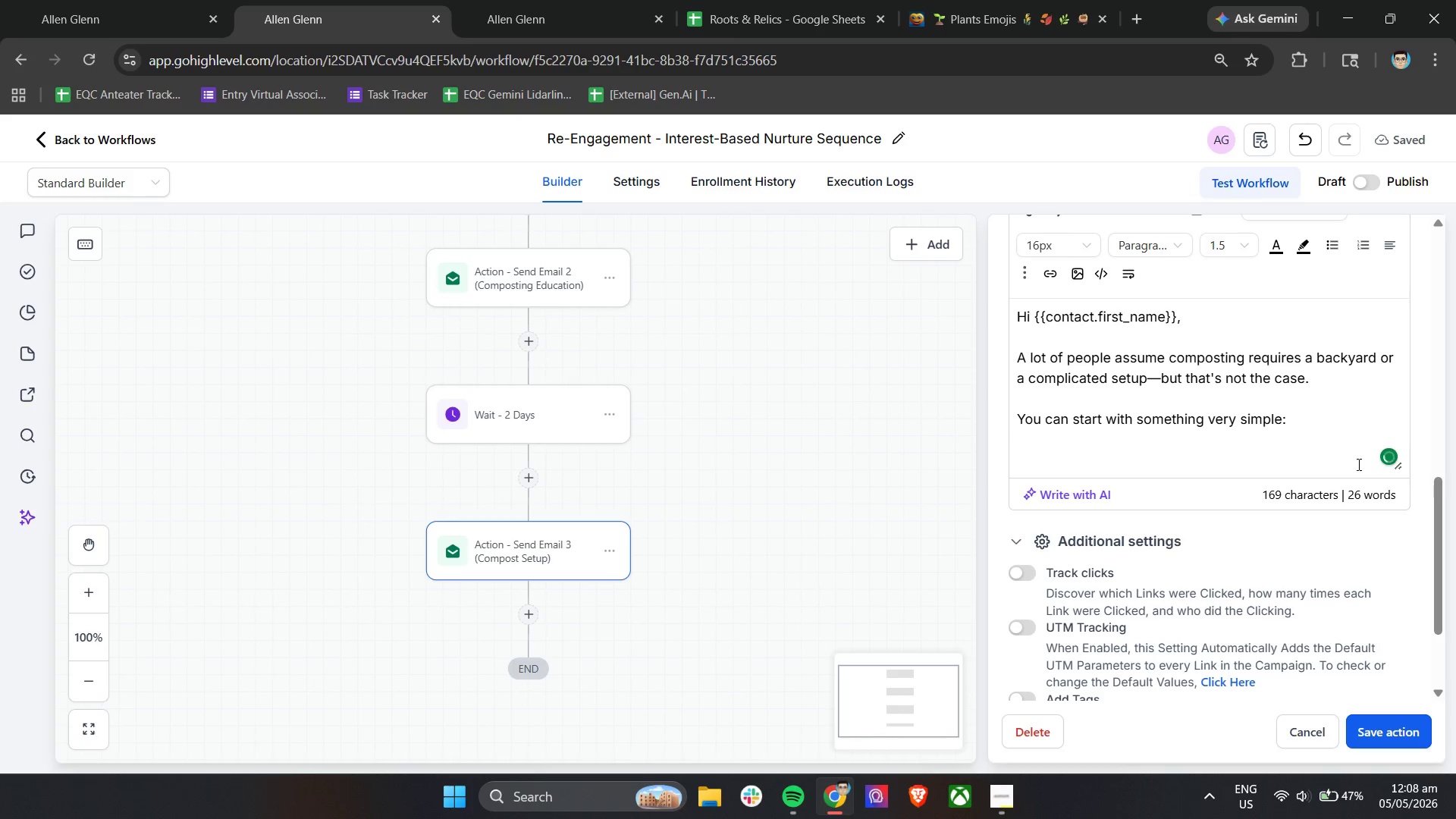 
key(Minus)
 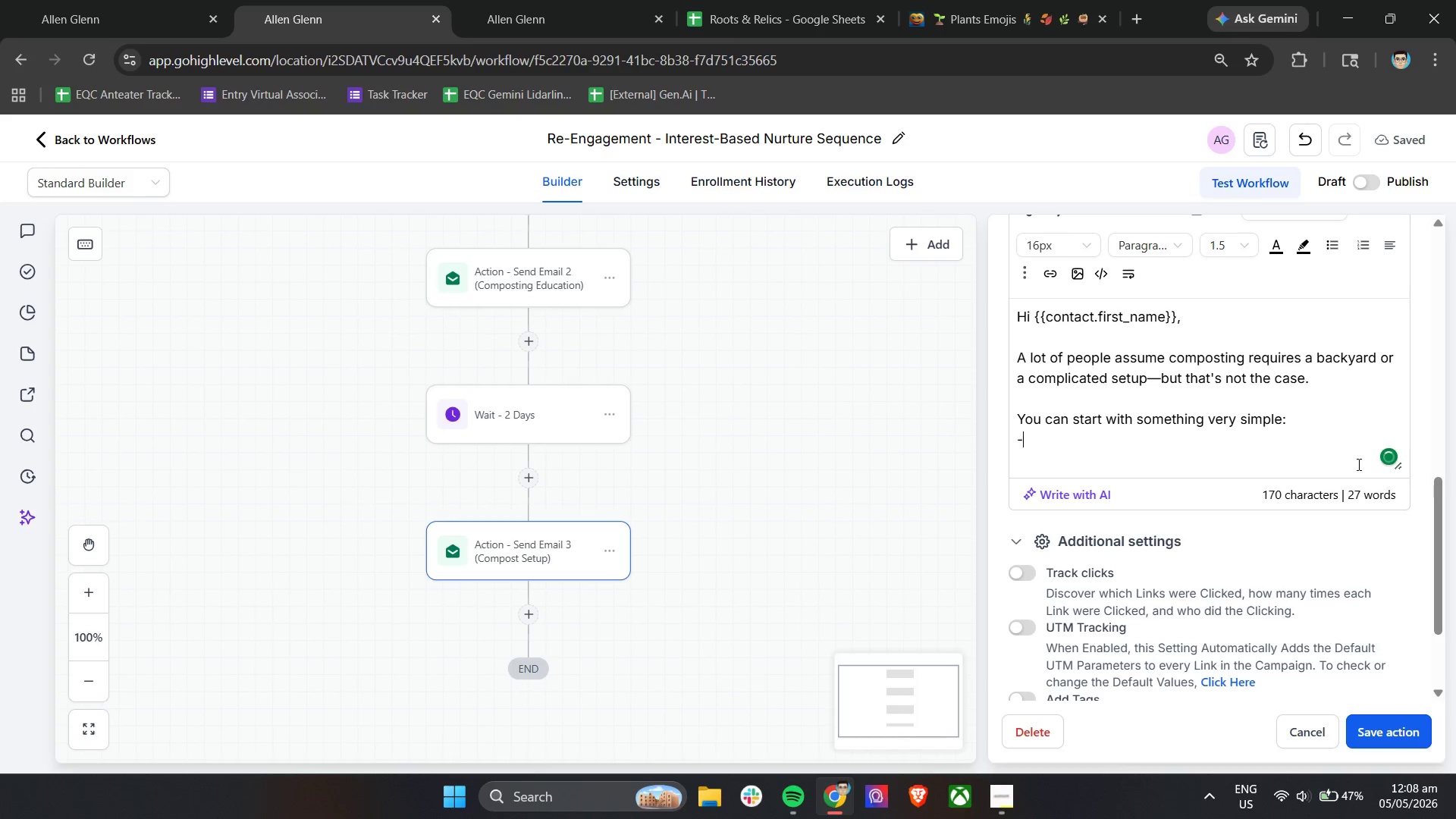 
key(Space)
 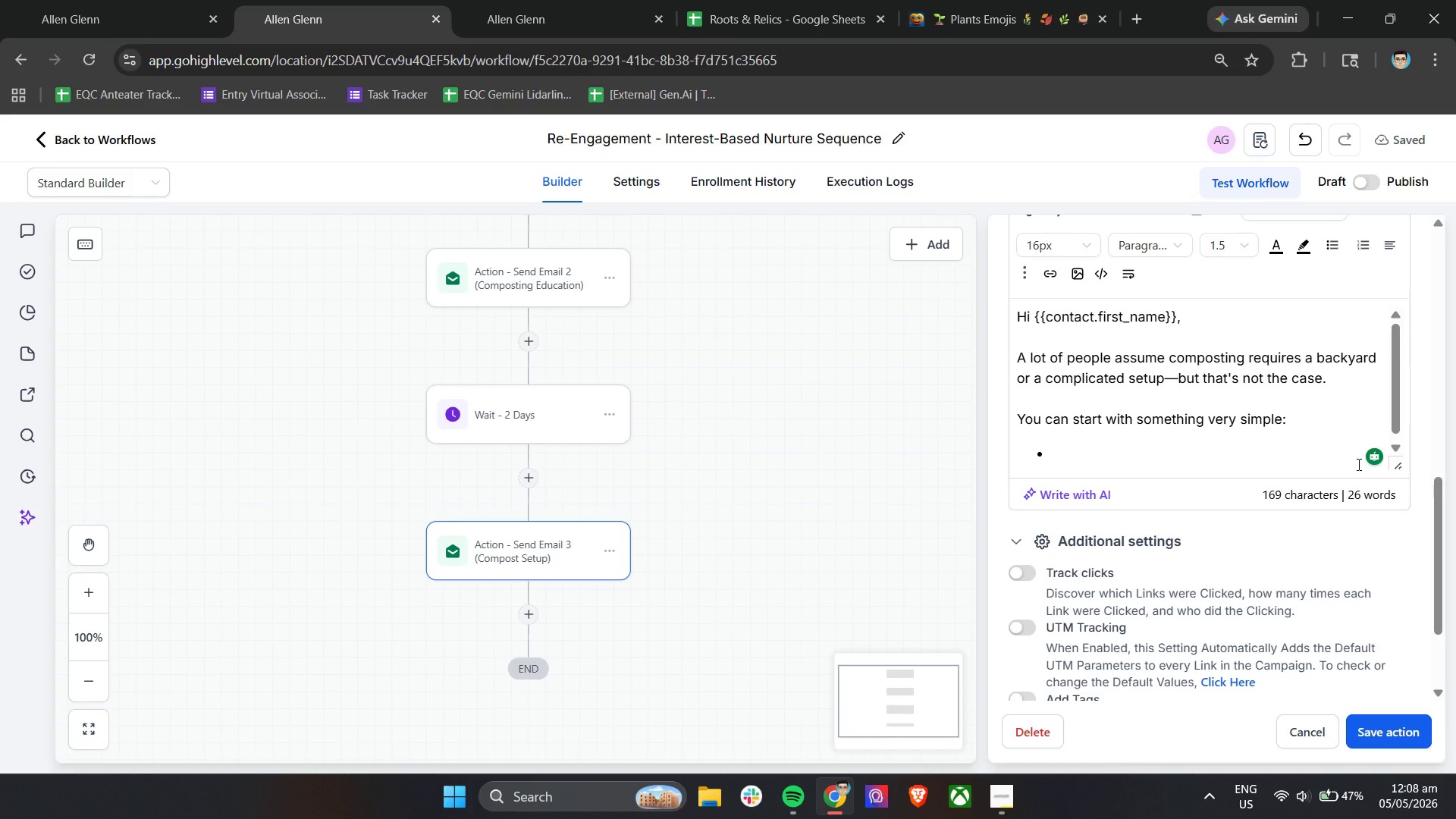 
wait(17.49)
 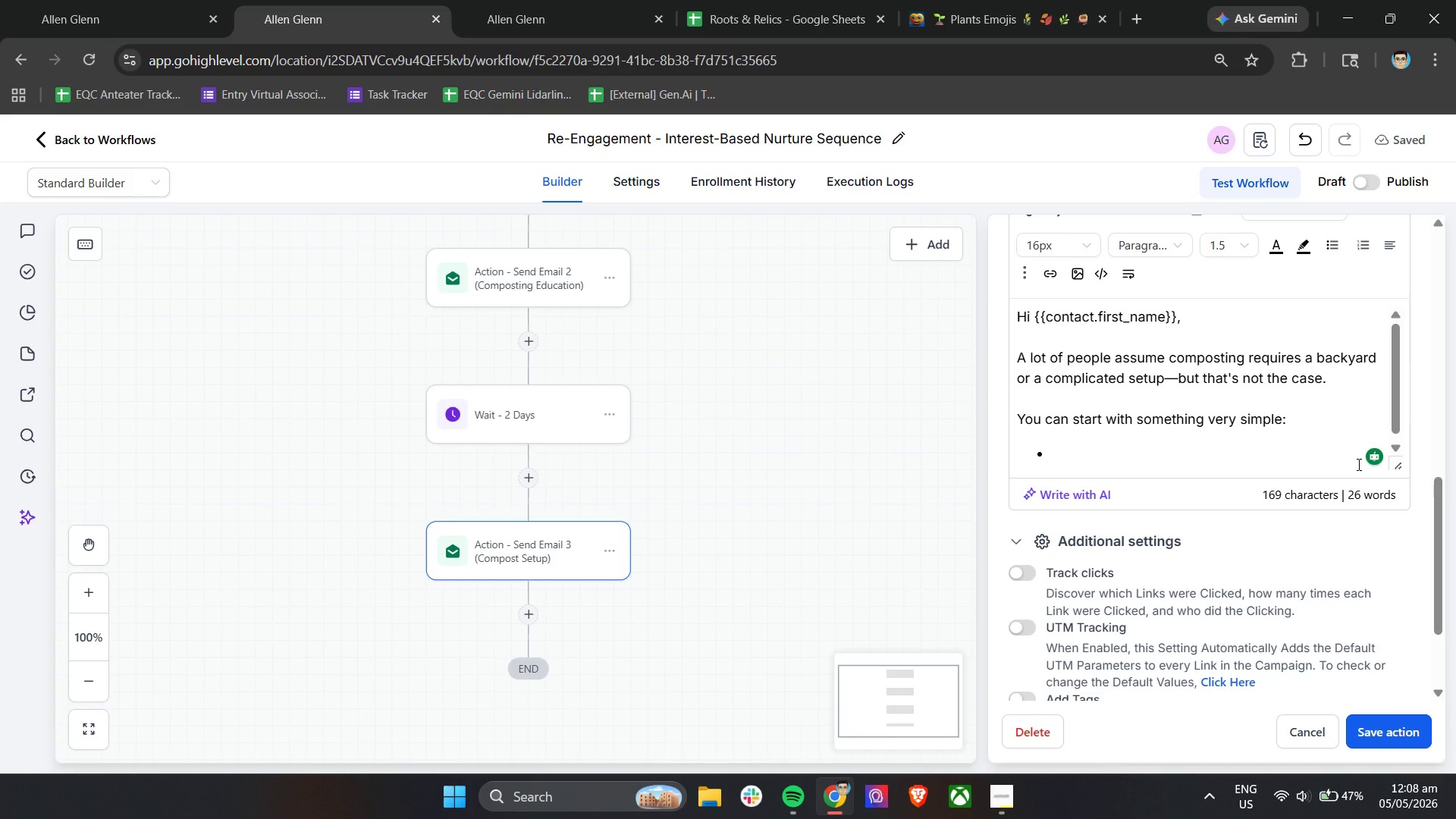 
type(a small bin or cp)
key(Backspace)
type(ontainer with airflow )
key(Backspace)
 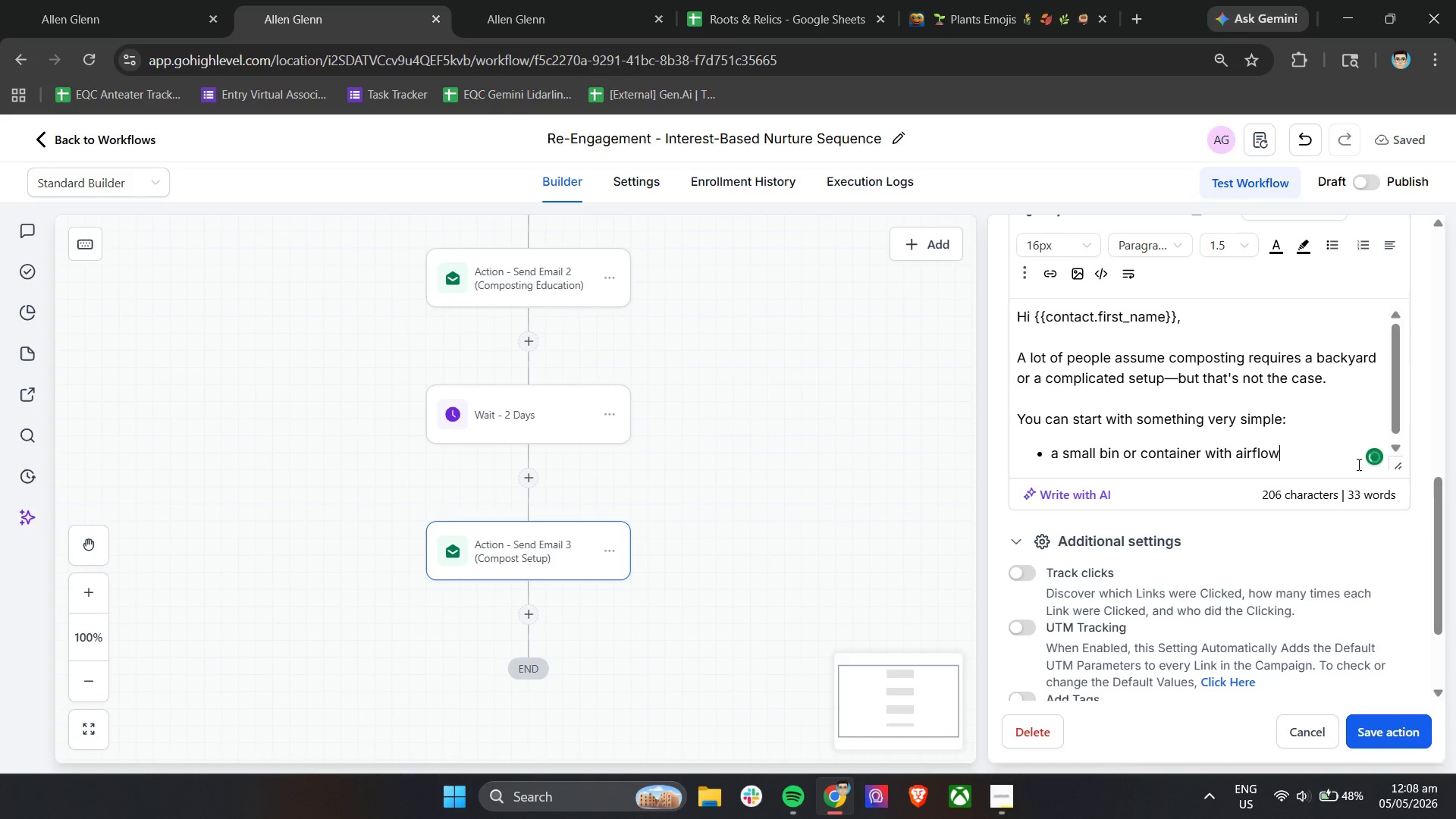 
key(Enter)
 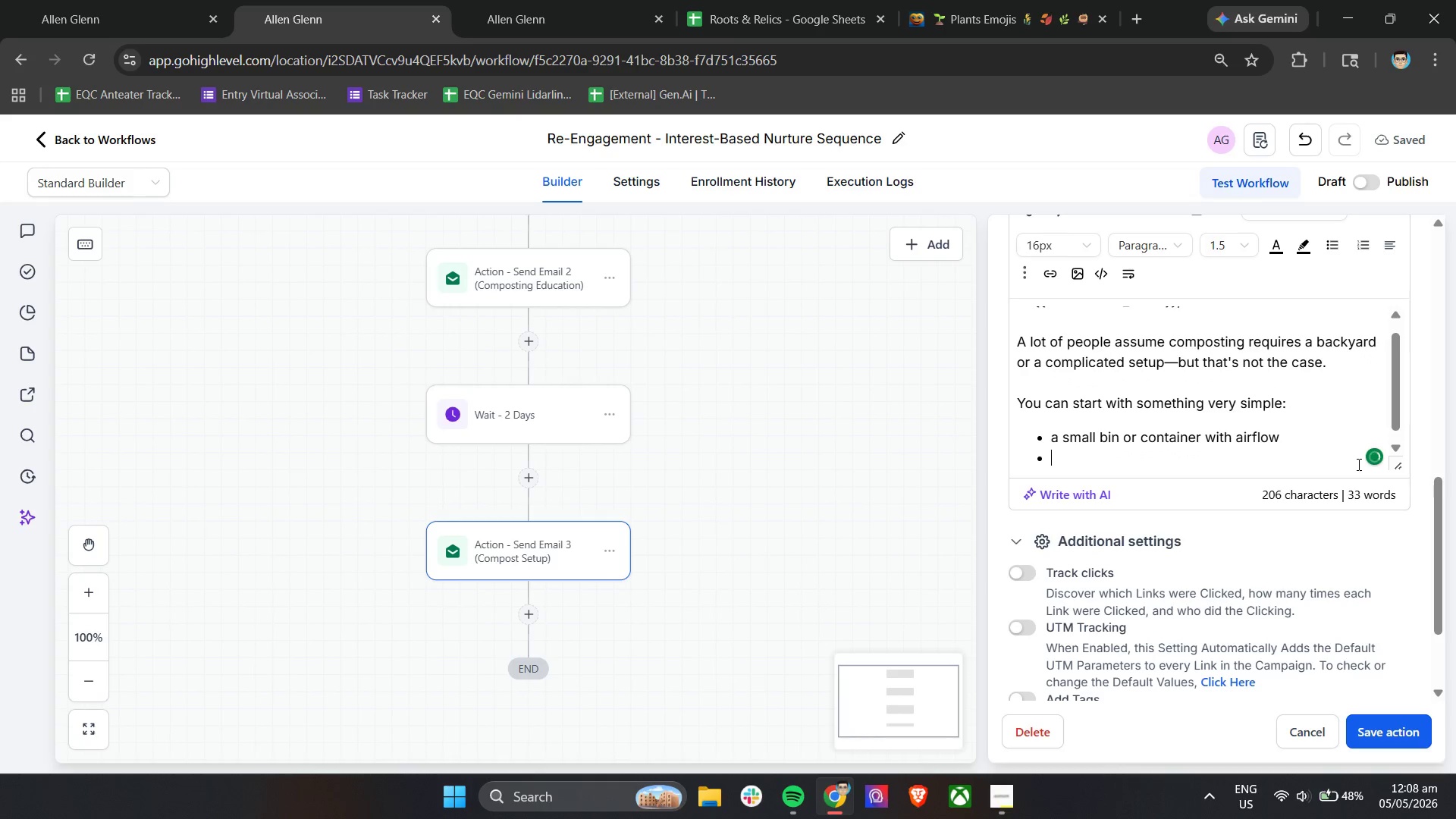 
type(a mi )
key(Backspace)
type(x of food c)
key(Backspace)
type(scraps("gee)
key(Backspace)
key(Backspace)
type(reens") and dry materials l)
key(Backspace)
type(like paper)
 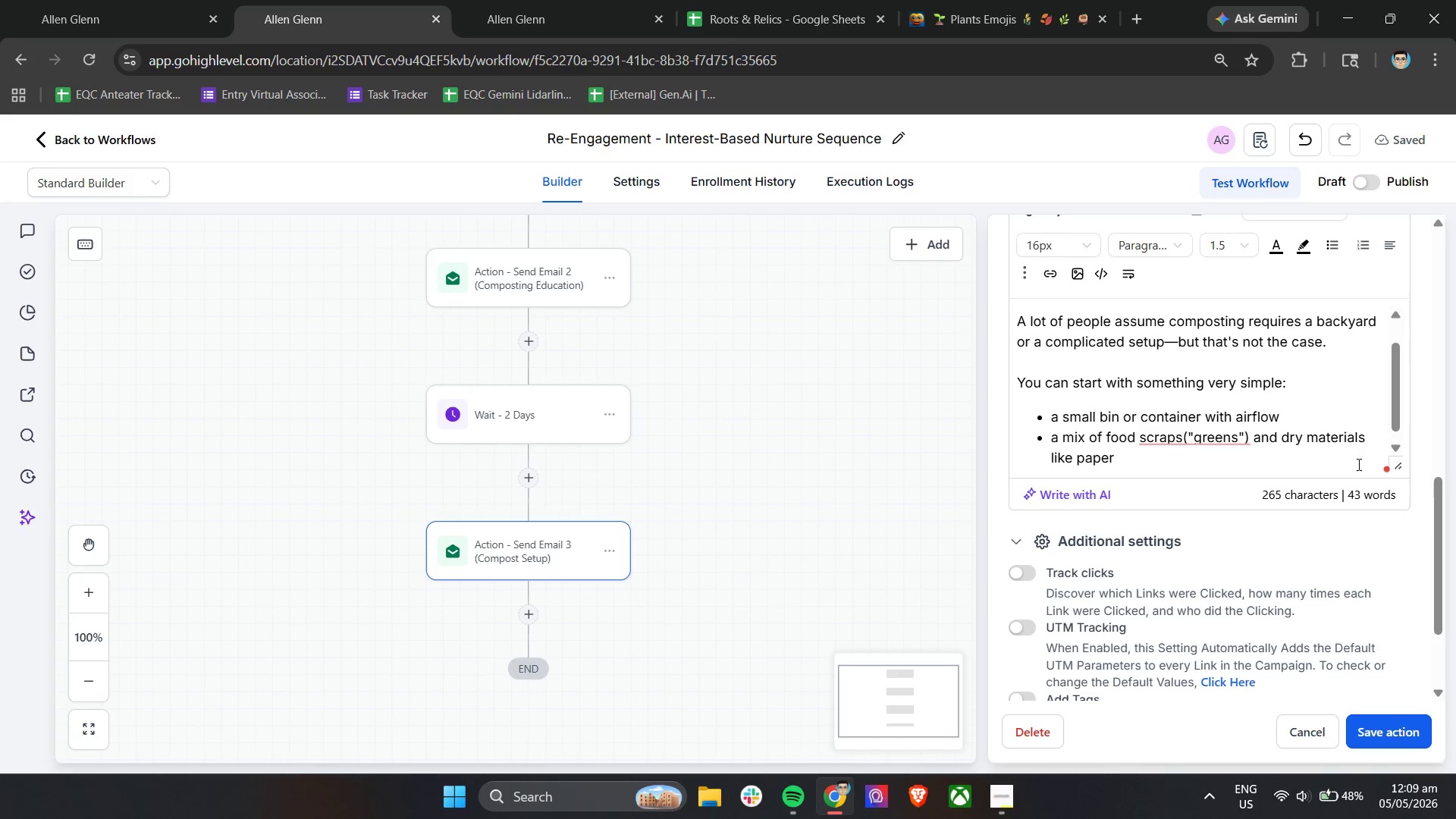 
left_click([1185, 438])
 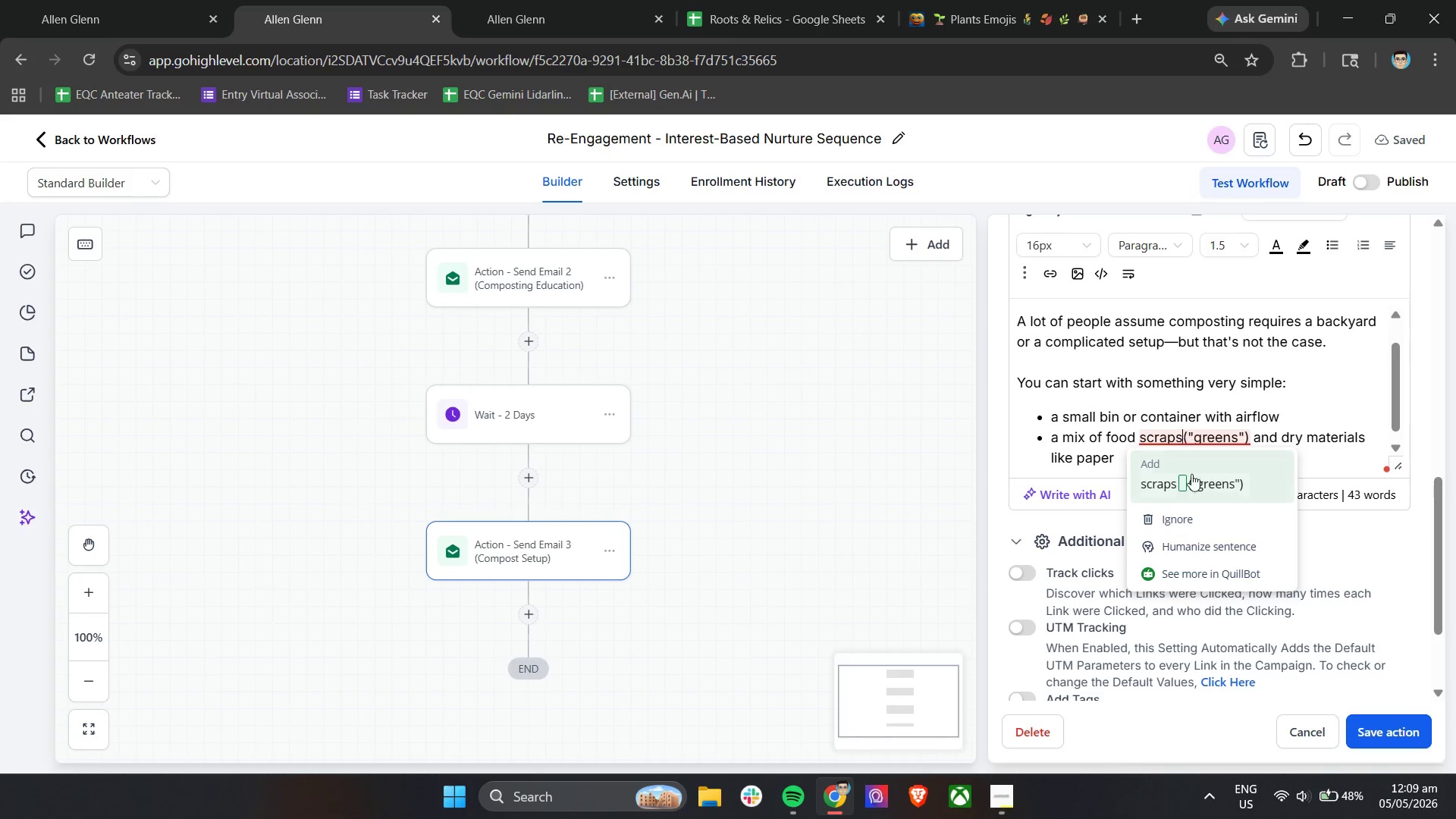 
key(Space)
 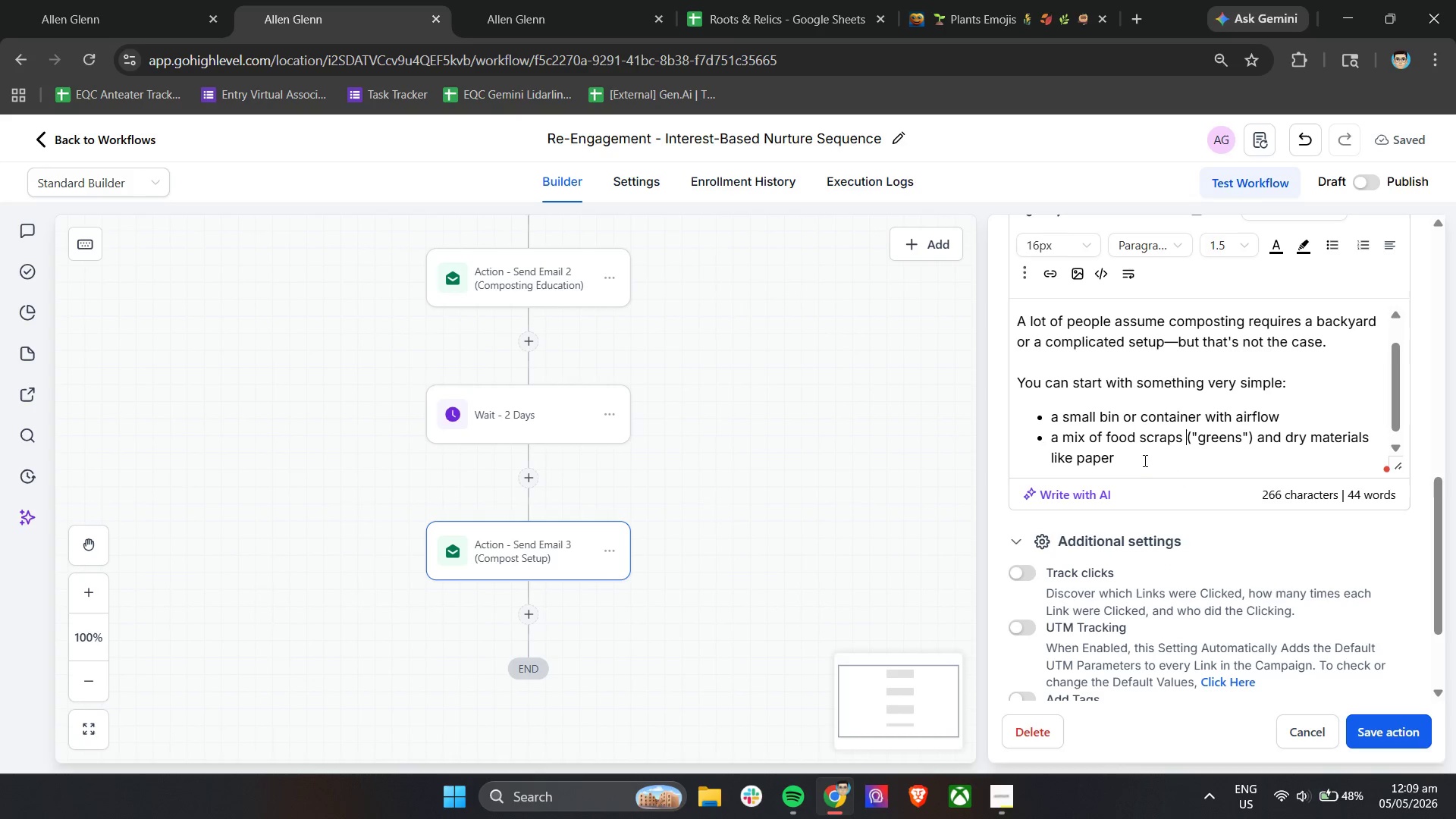 
left_click([1142, 460])
 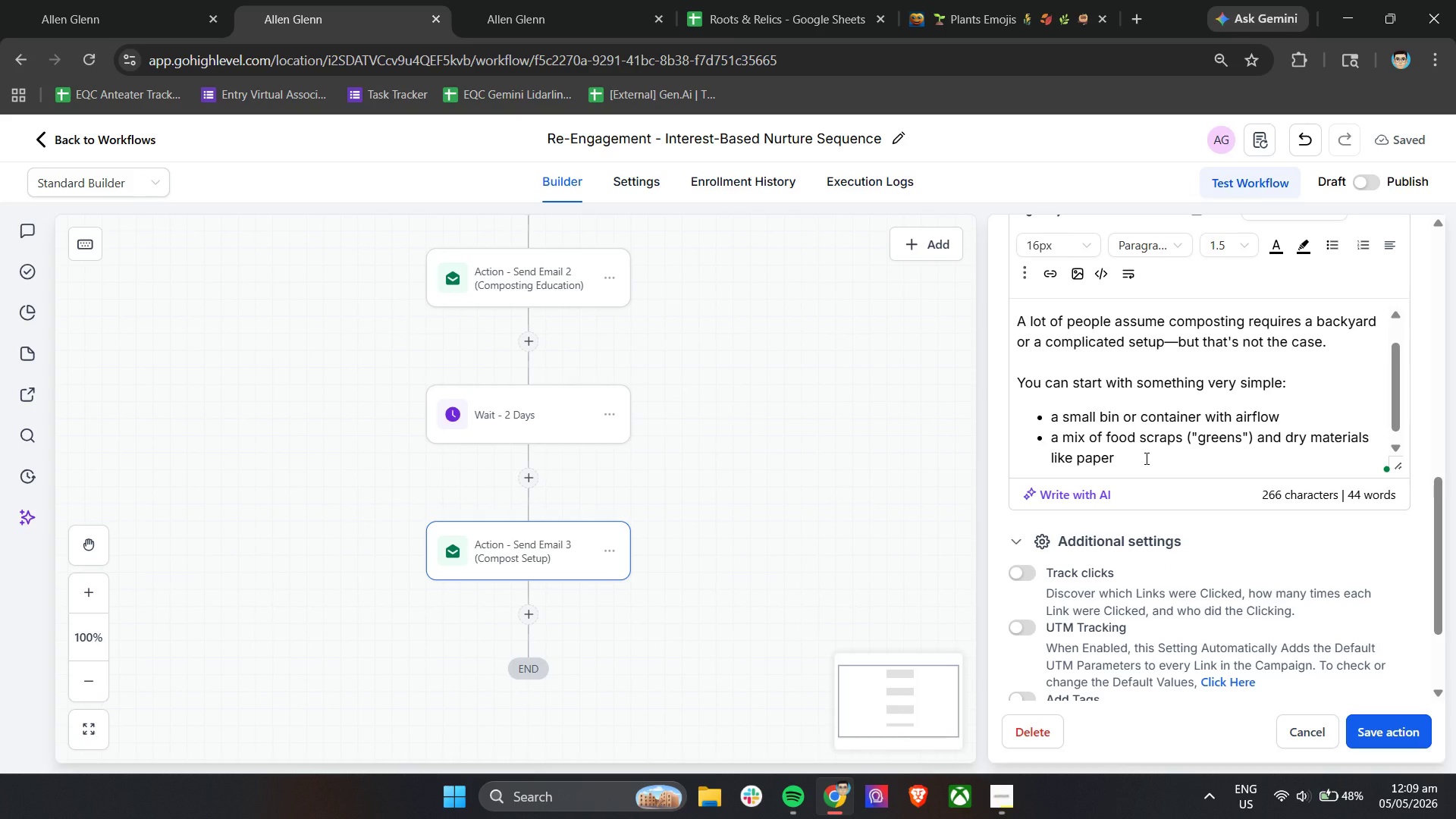 
type( or leaves ("browns"))
 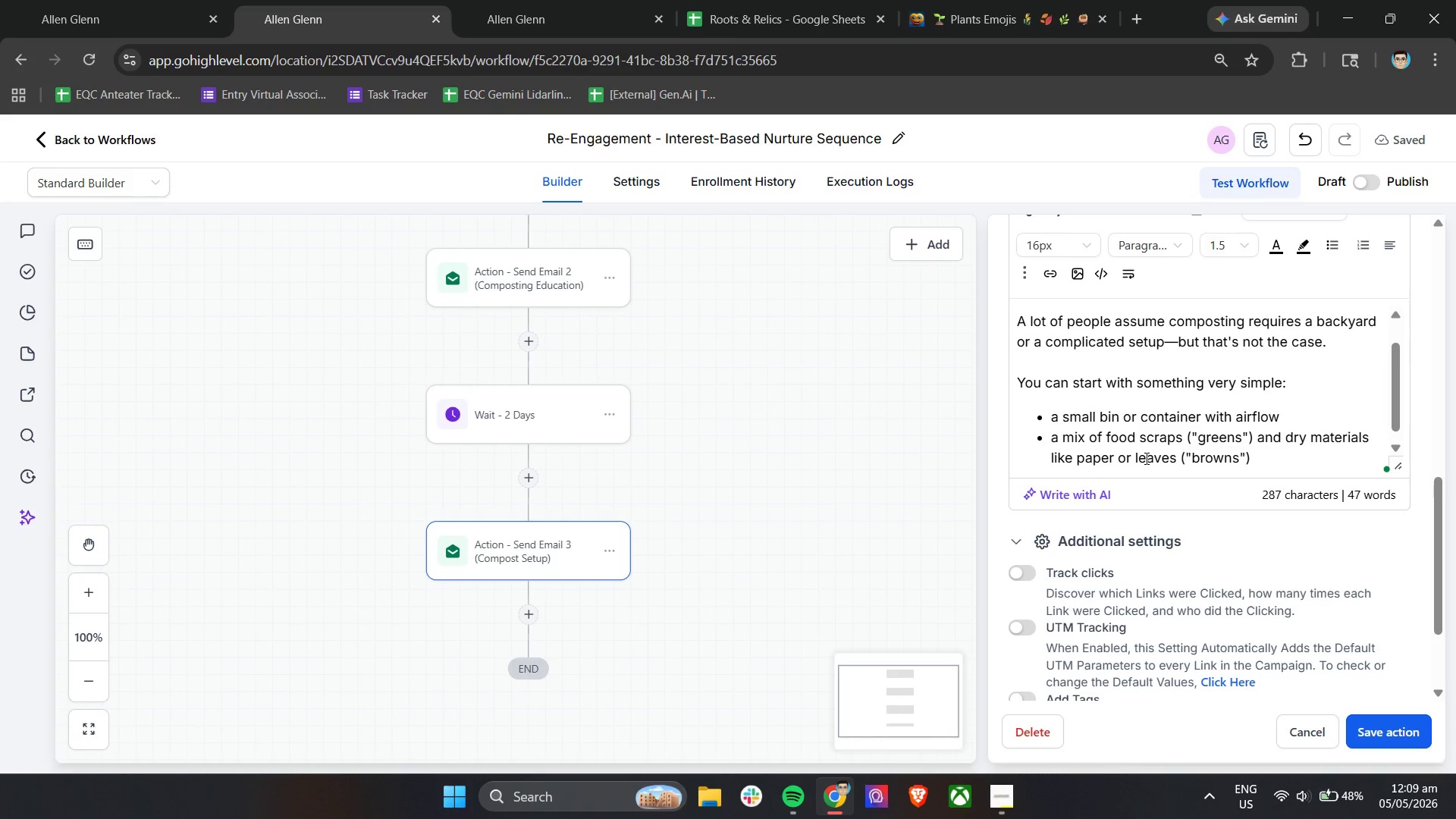 
key(Enter)
 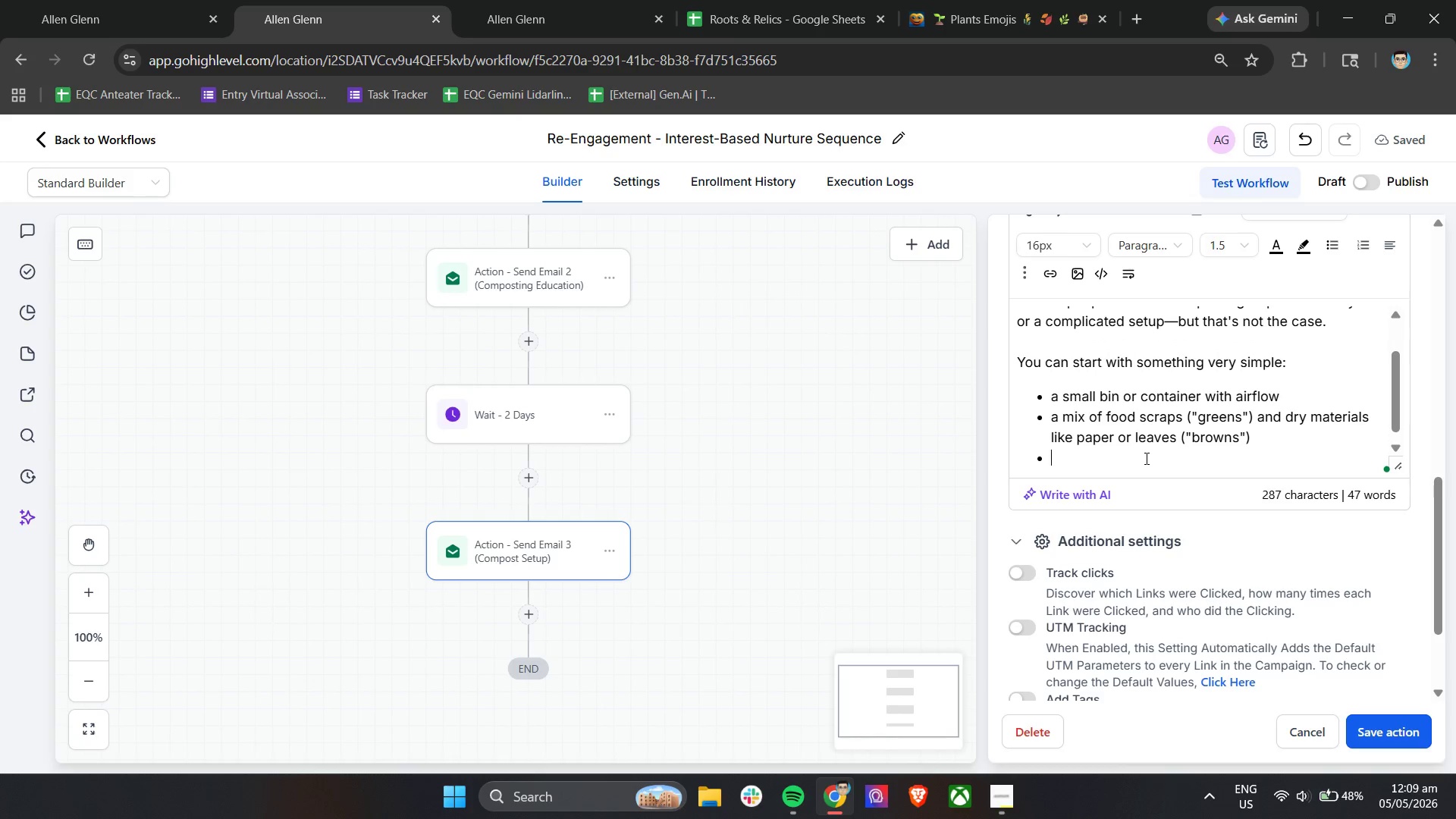 
type(and a habit of adding to it consistently)
 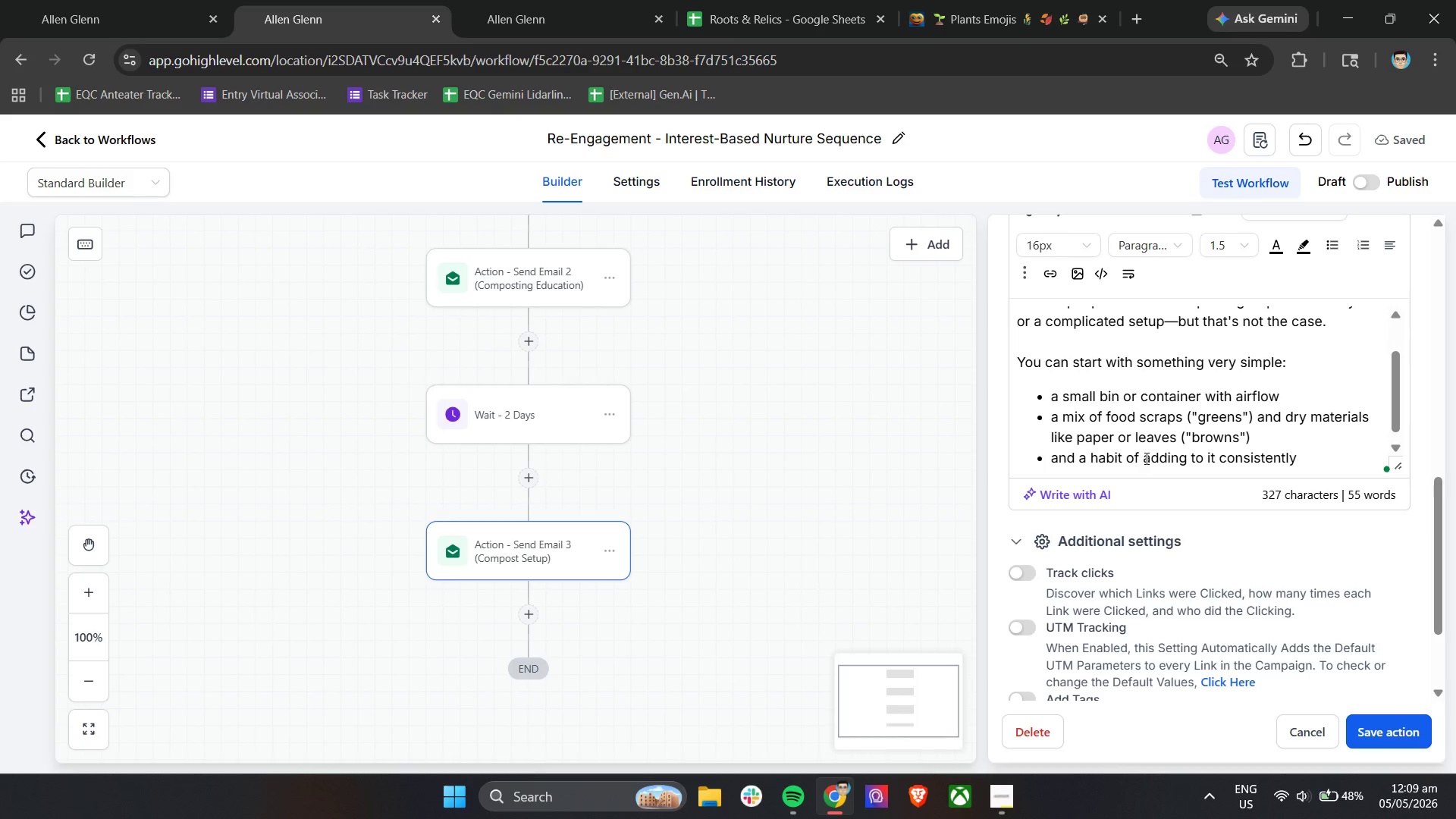 
key(Enter)
 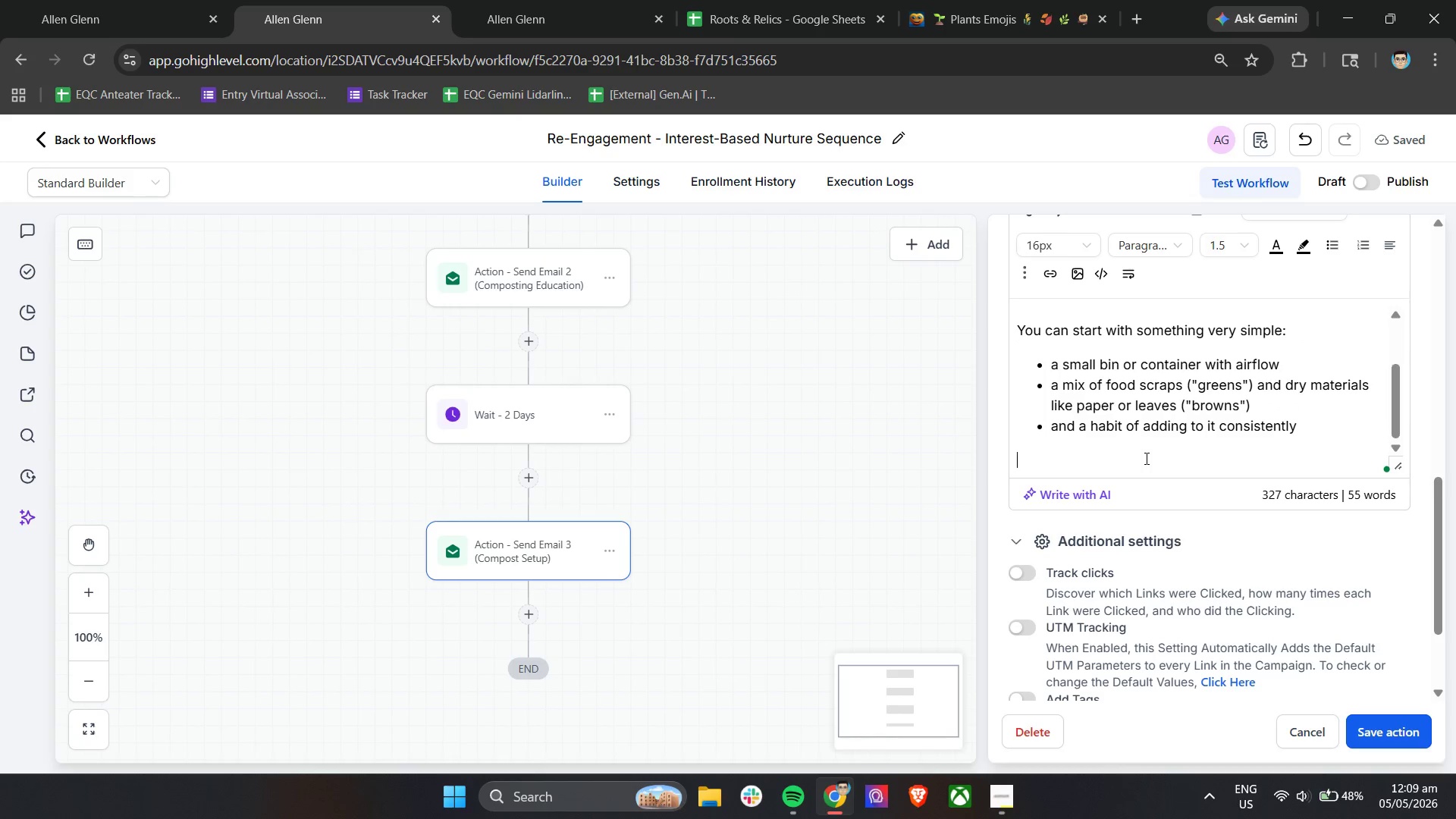 
key(Enter)
 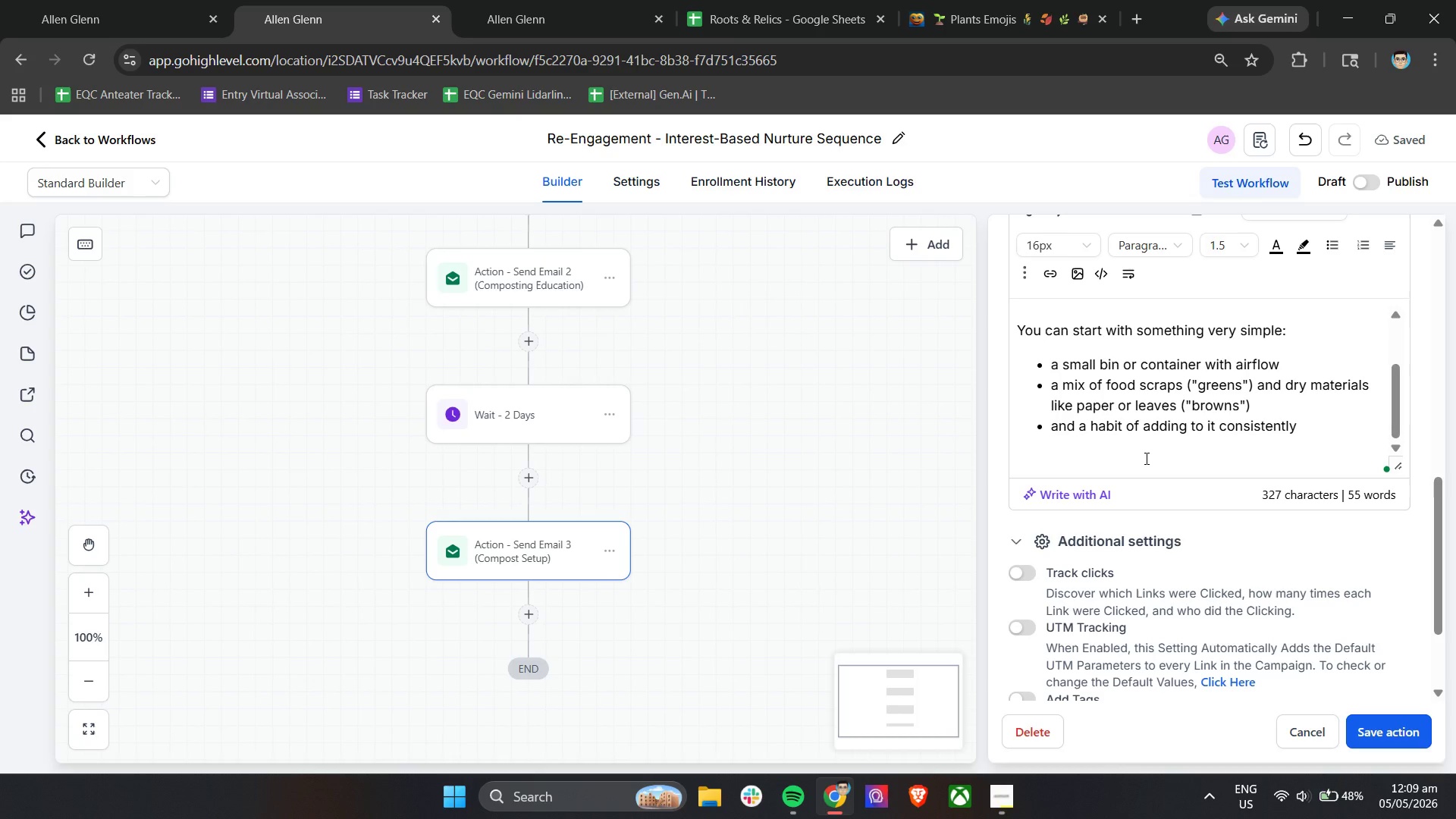 
type(i)
key(Backspace)
type(If your)
key(Backspace)
type(r)
key(Backspace)
type('re working with limtire)
key(Backspace)
key(Backspace)
key(Backspace)
type(ed space)
 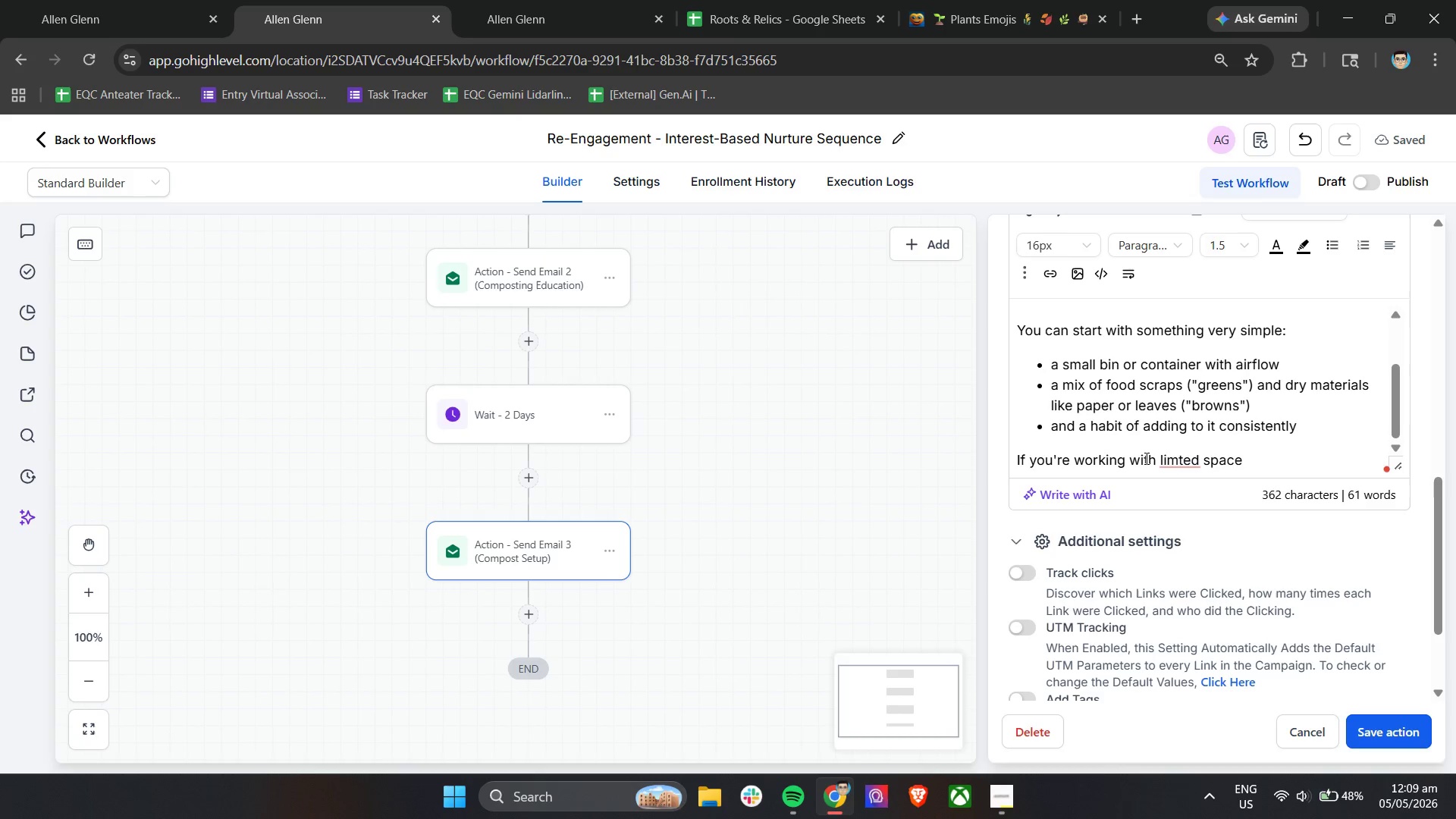 
double_click([1200, 508])
 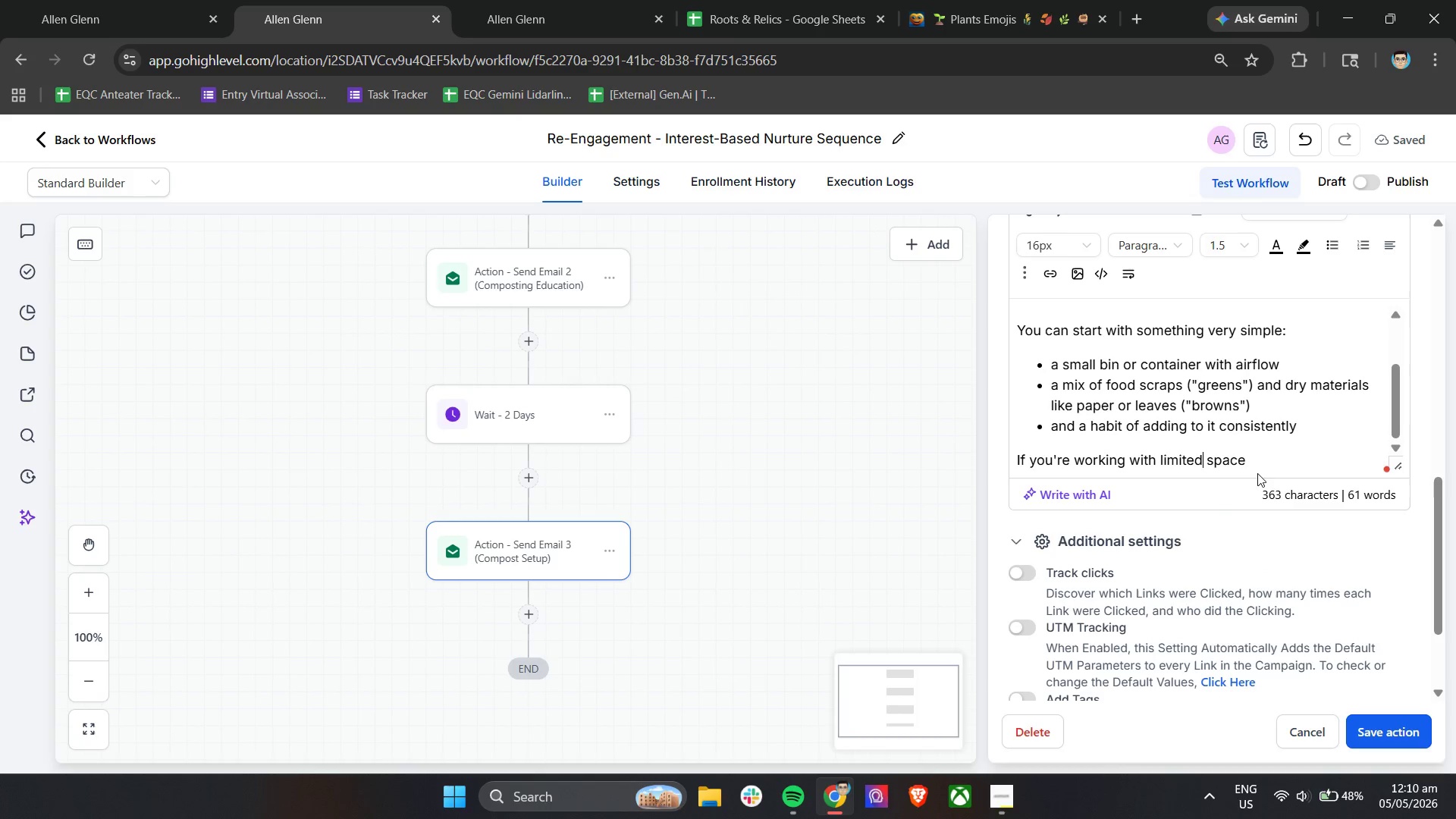 
left_click([1272, 465])
 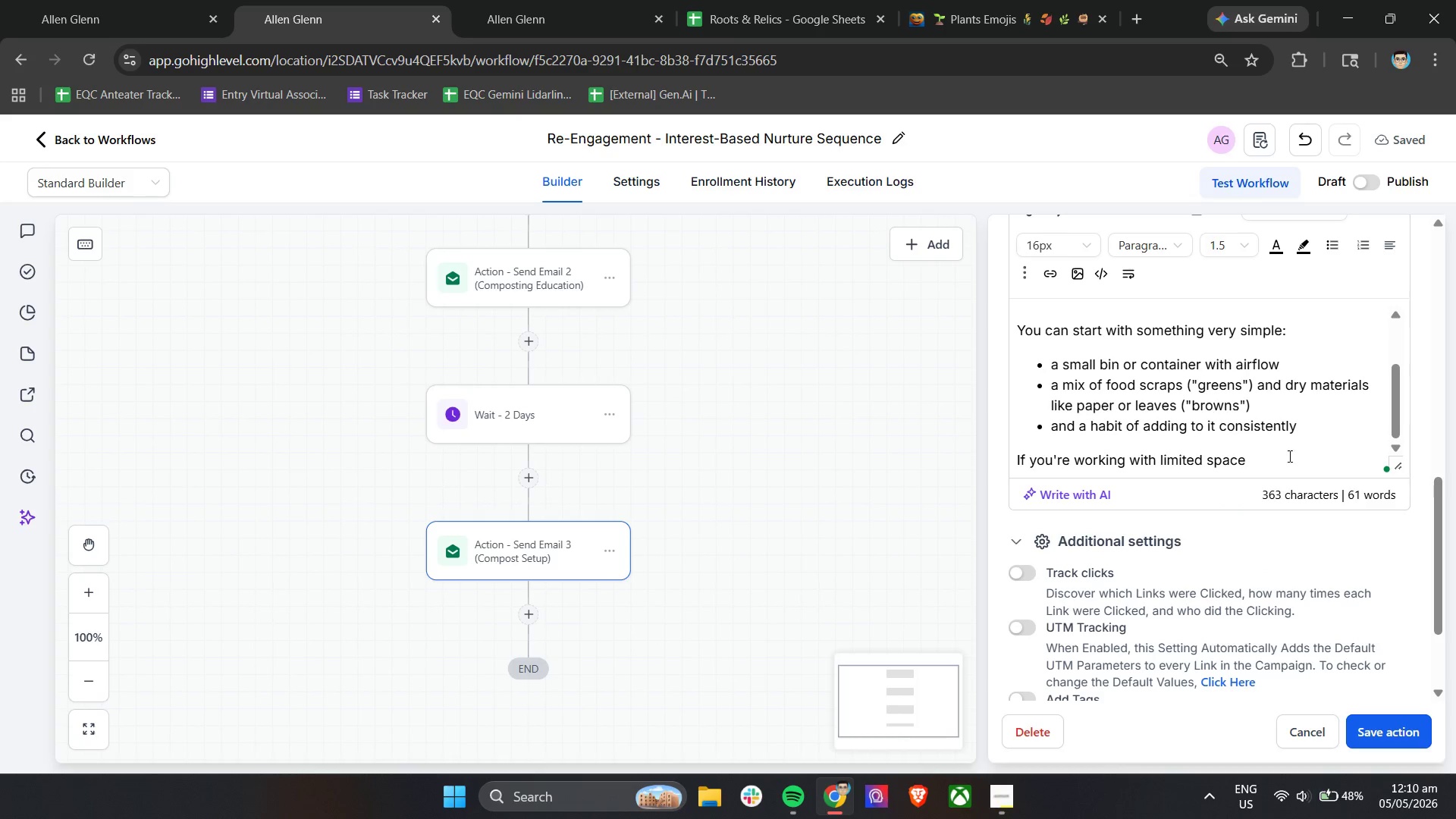 
scroll: coordinate [1295, 451], scroll_direction: down, amount: 3.0
 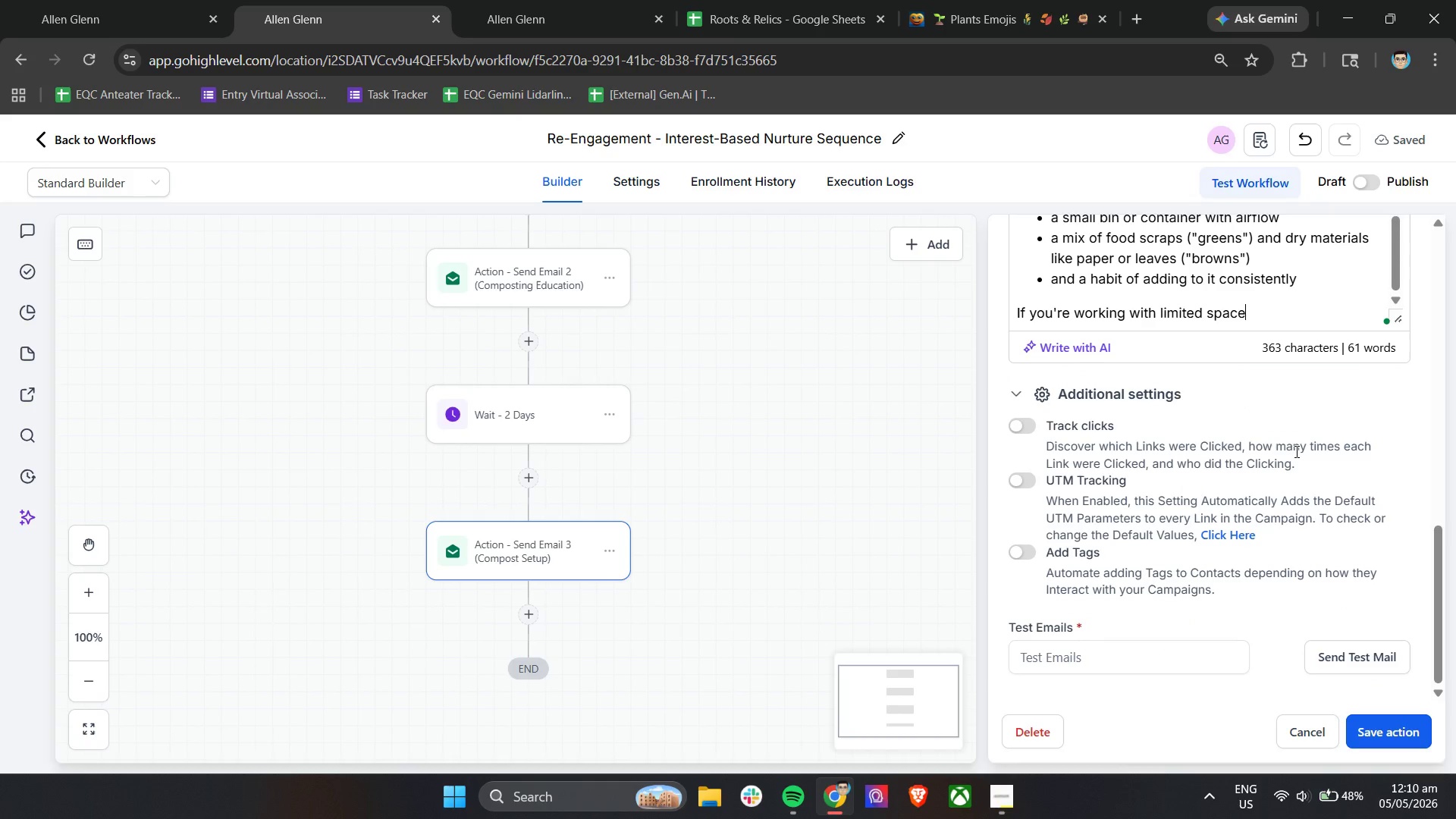 
key(Comma)
 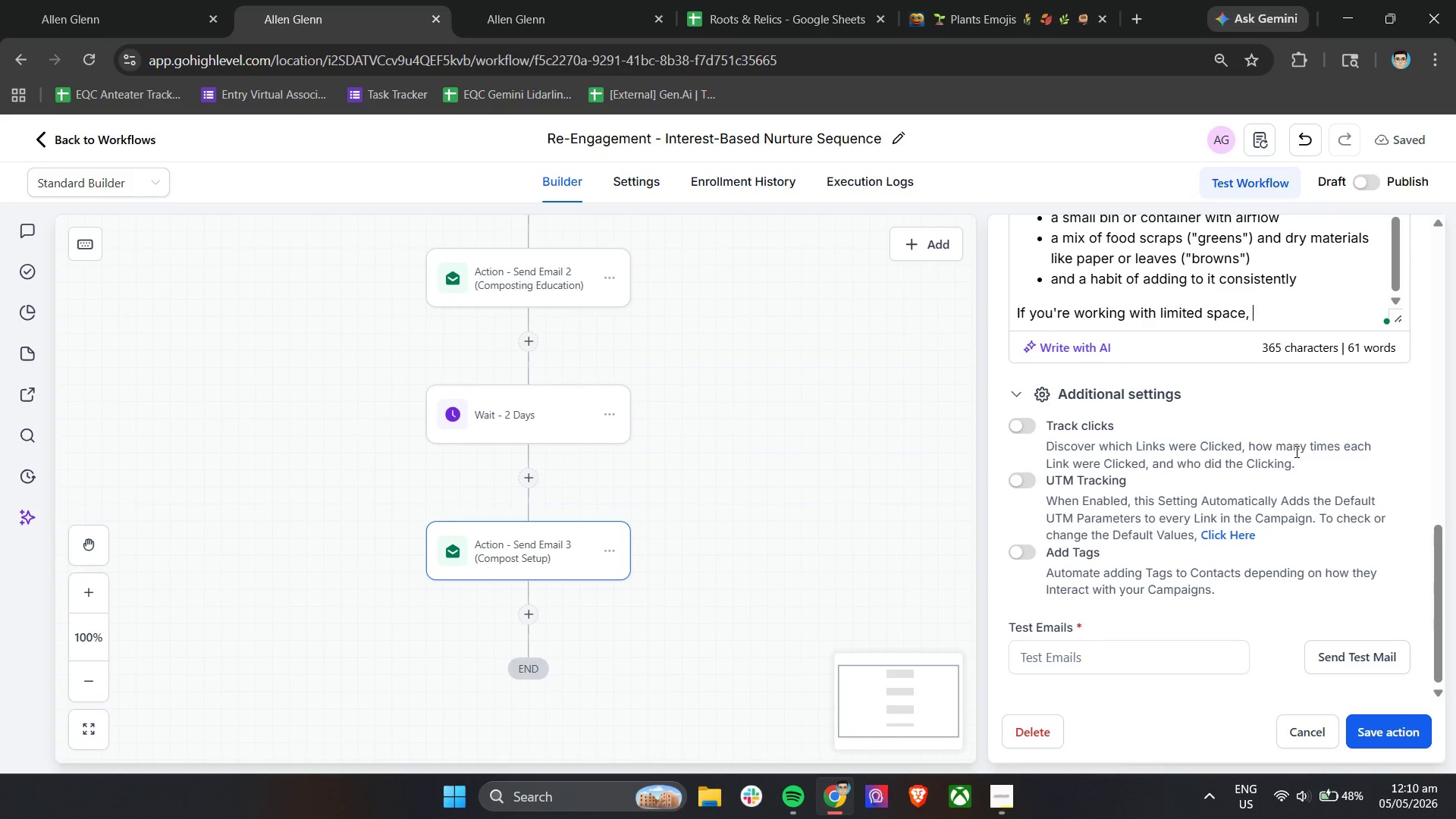 
key(Space)
 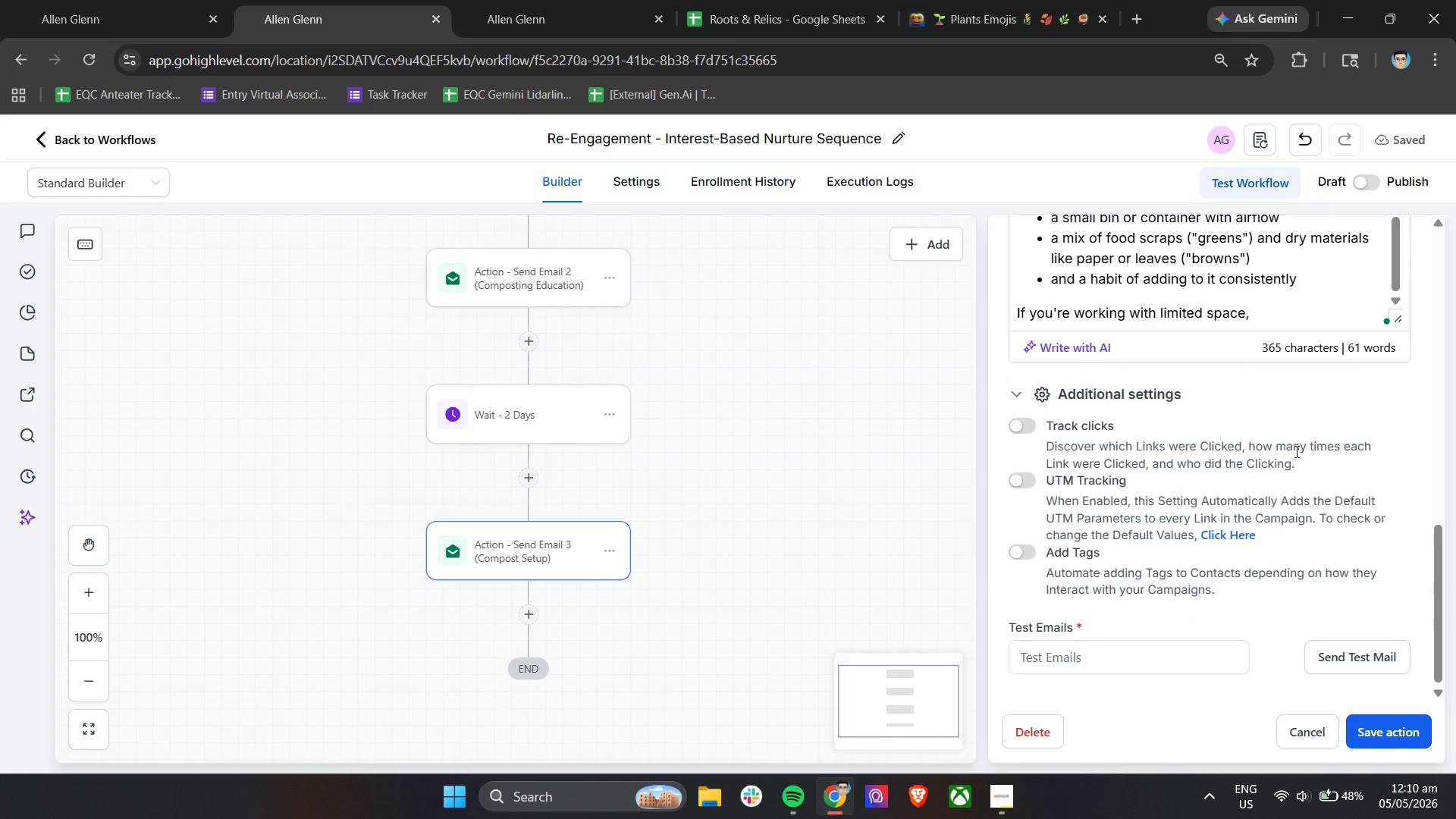 
scroll: coordinate [1247, 440], scroll_direction: up, amount: 3.0
 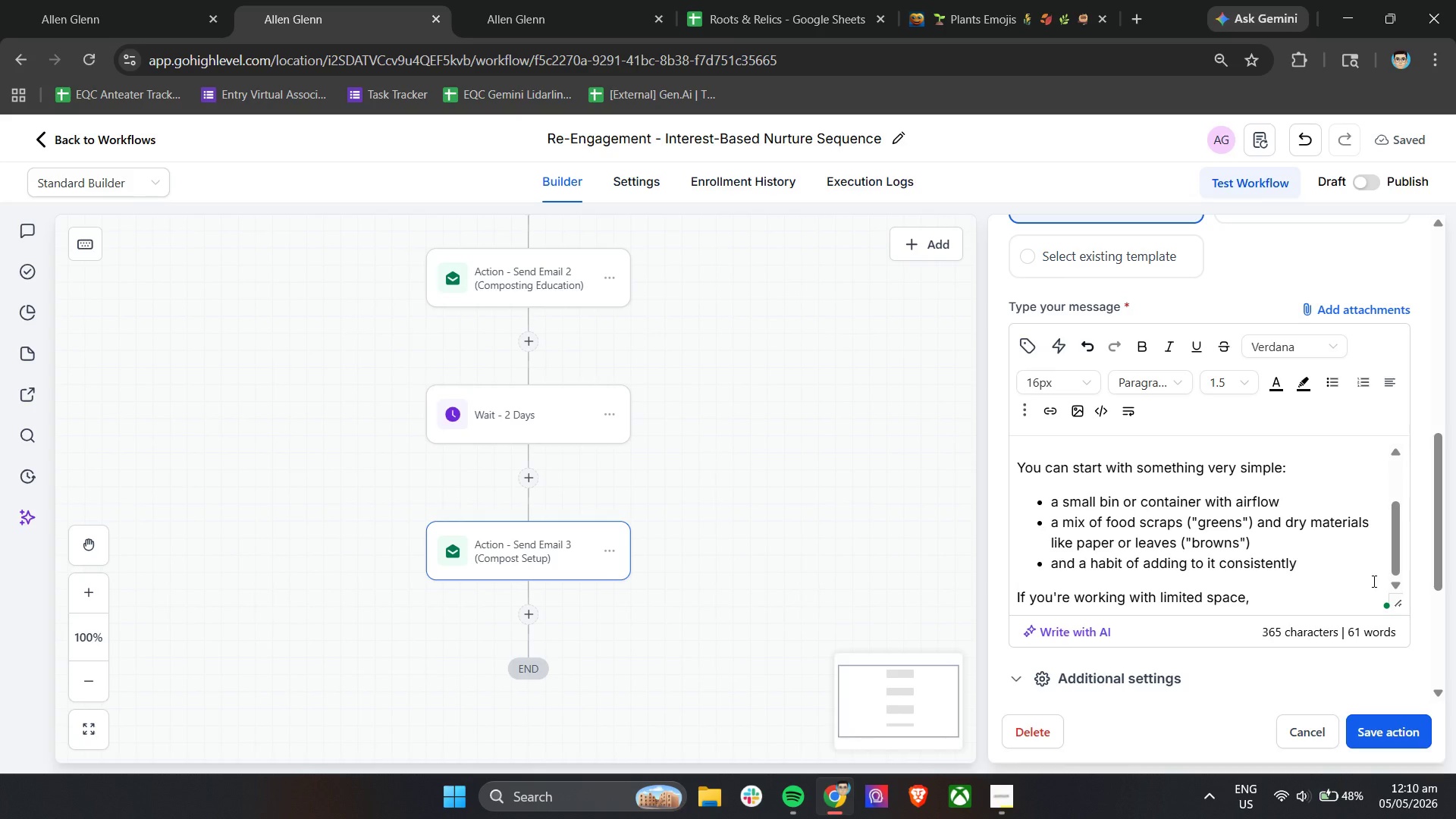 
type(there are compact composting solutions desg)
 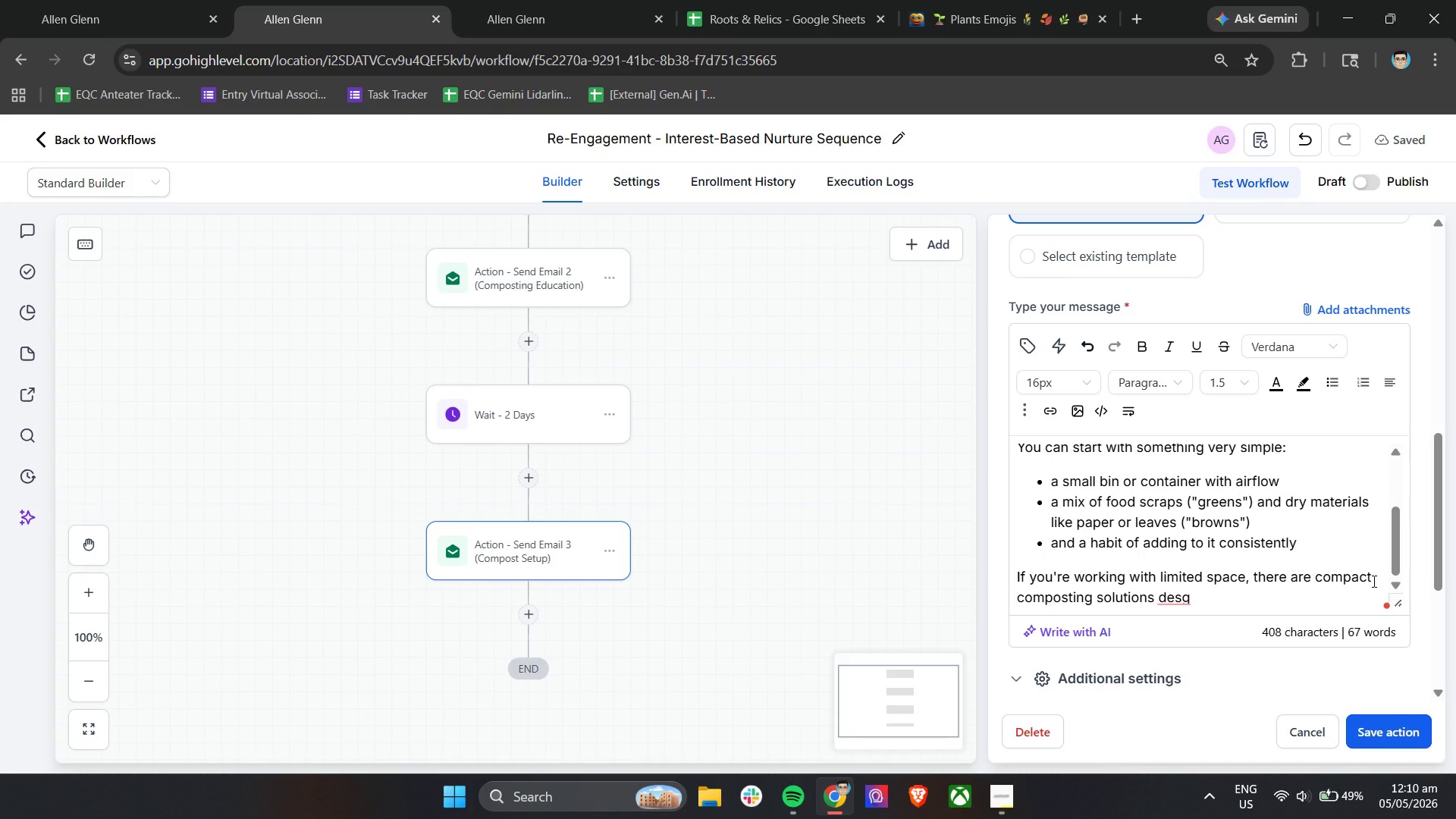 
type(n)
key(Backspace)
key(Backspace)
type(igned specifically for app)
key(Backspace)
type(artments and indoor use.)
 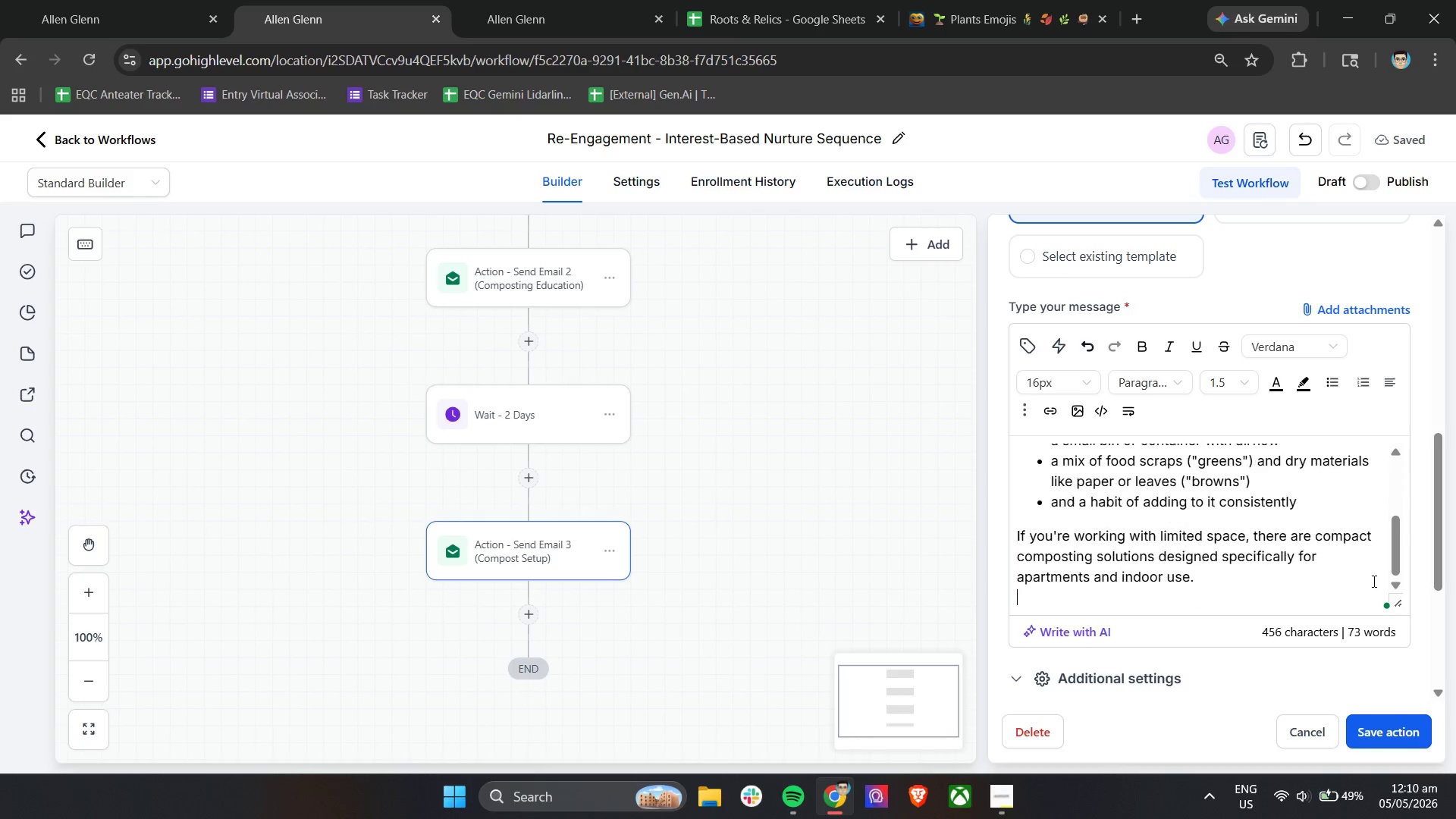 
key(Enter)
 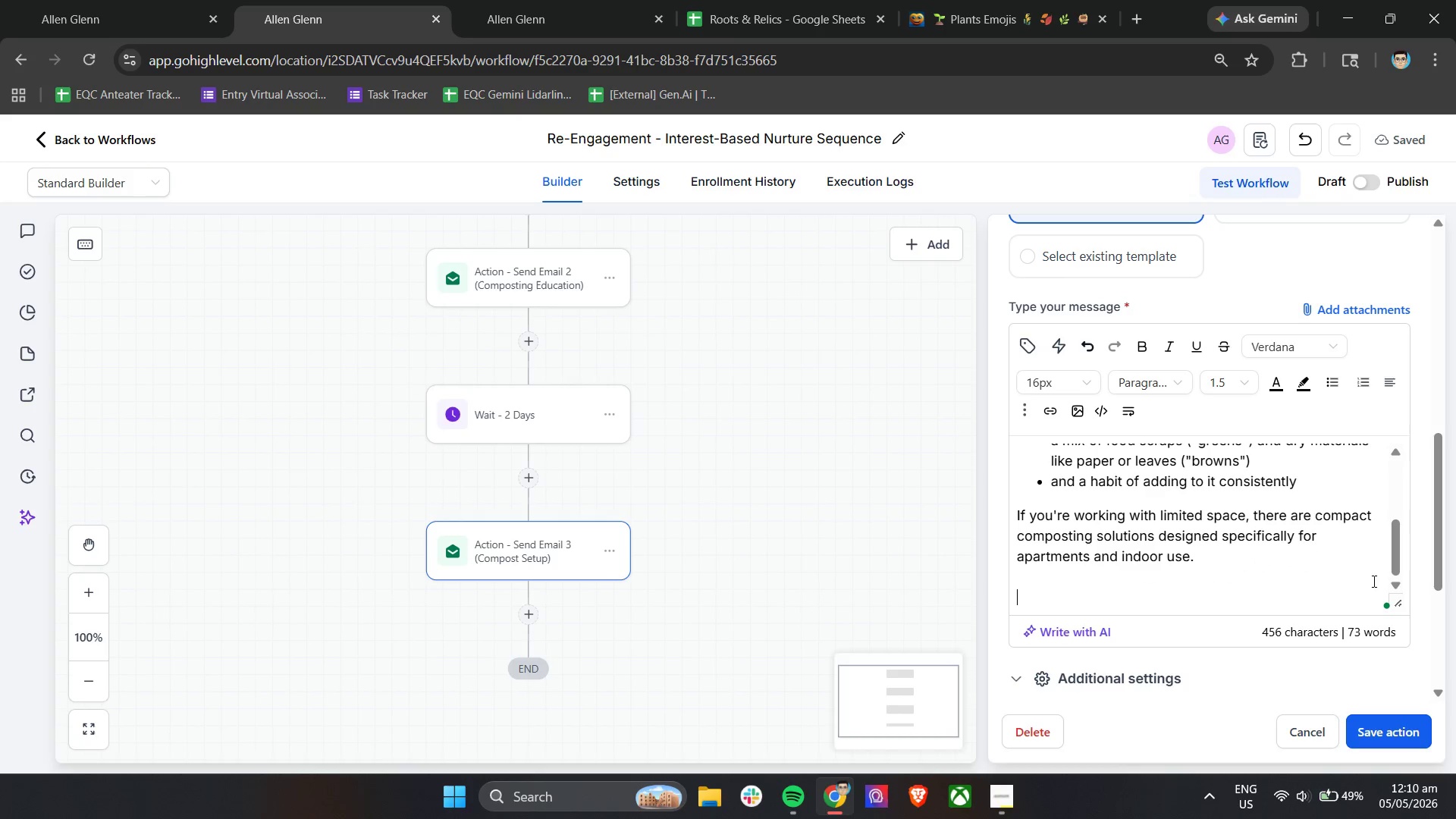 
key(Enter)
 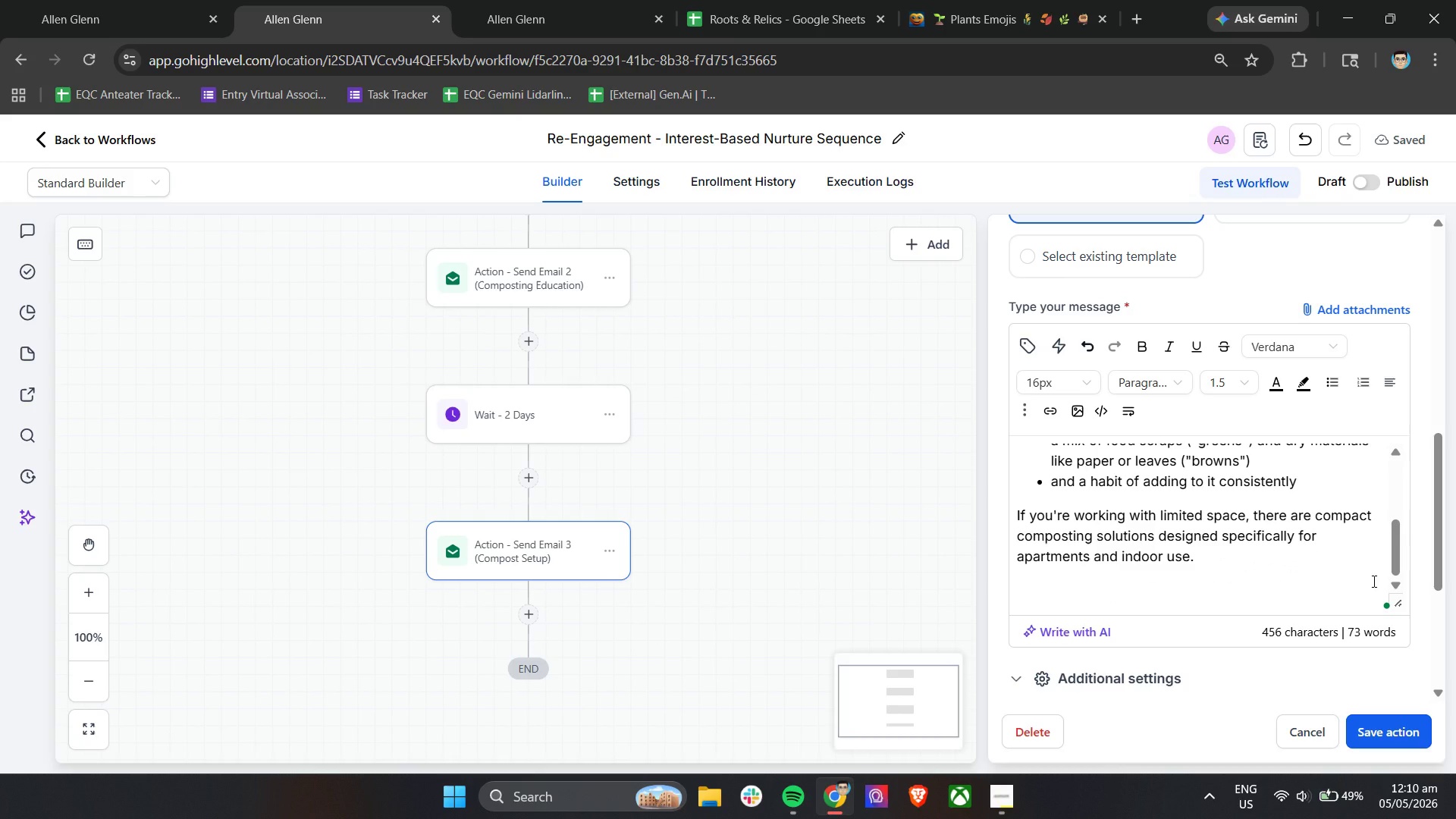 
type(The goal isnt)
key(Backspace)
type('s )
key(Backspace)
key(Backspace)
type(t)
key(Backspace)
type(t perfections-it's consistency.)
 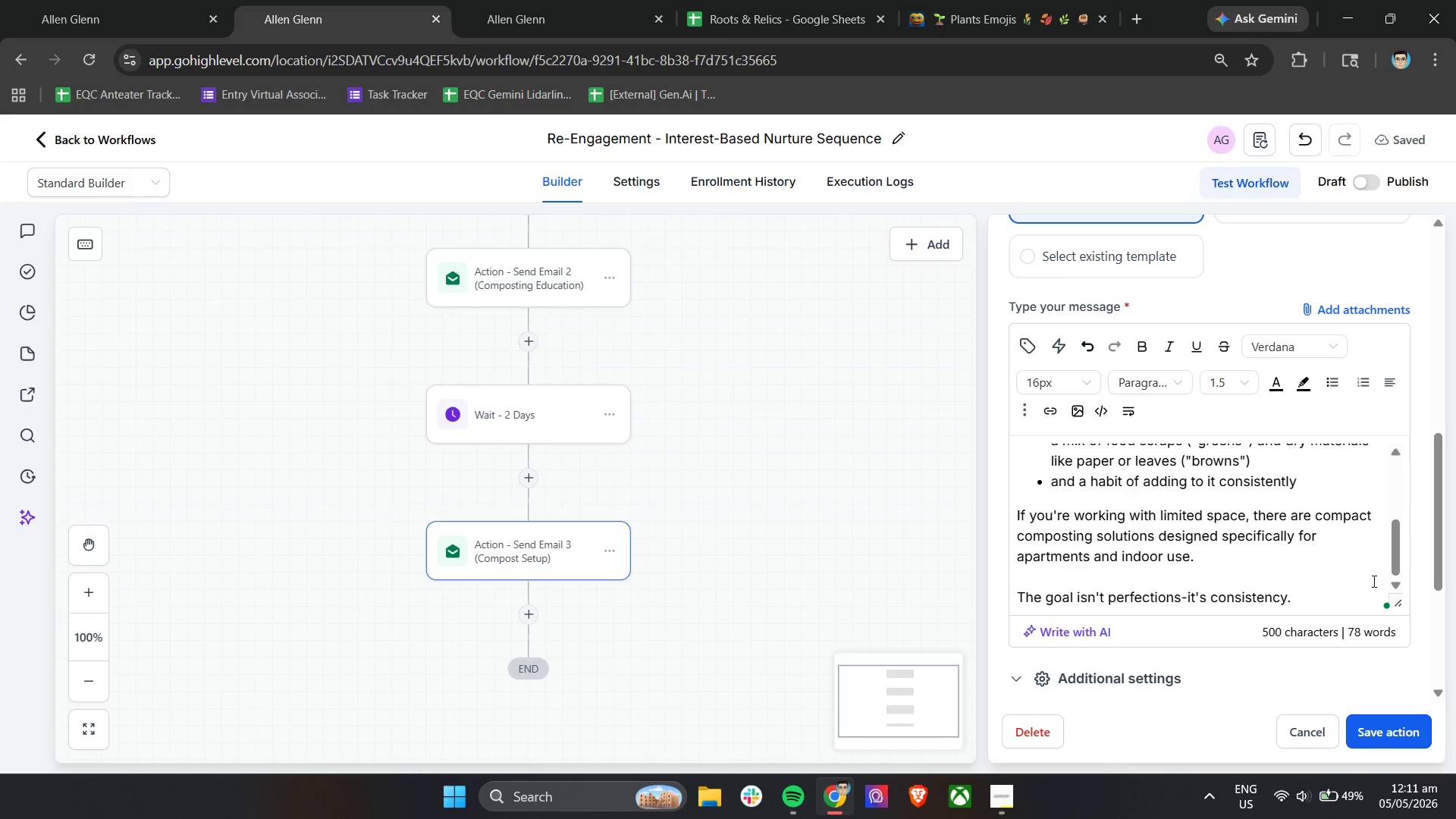 
key(Enter)
 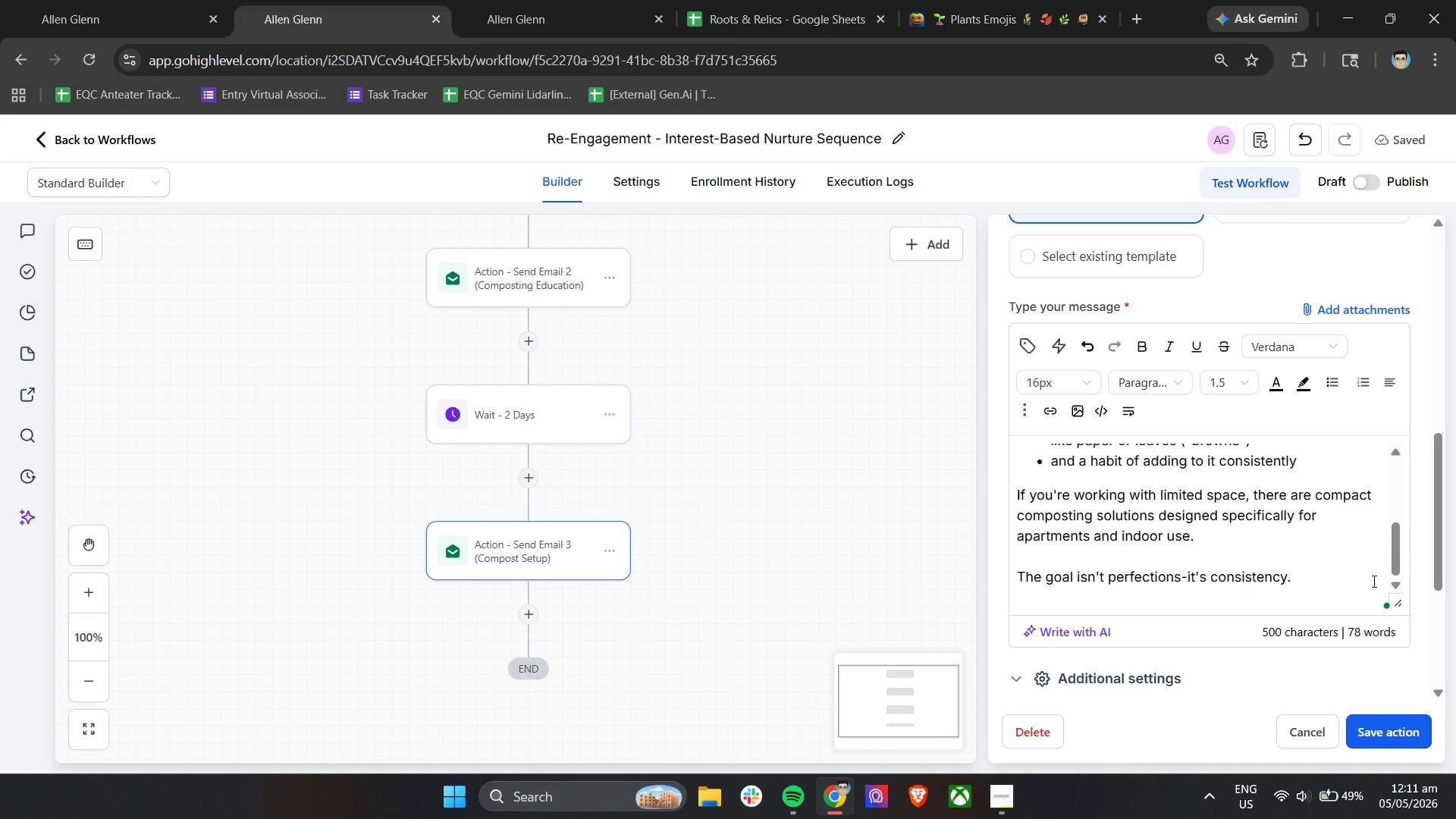 
key(Enter)
 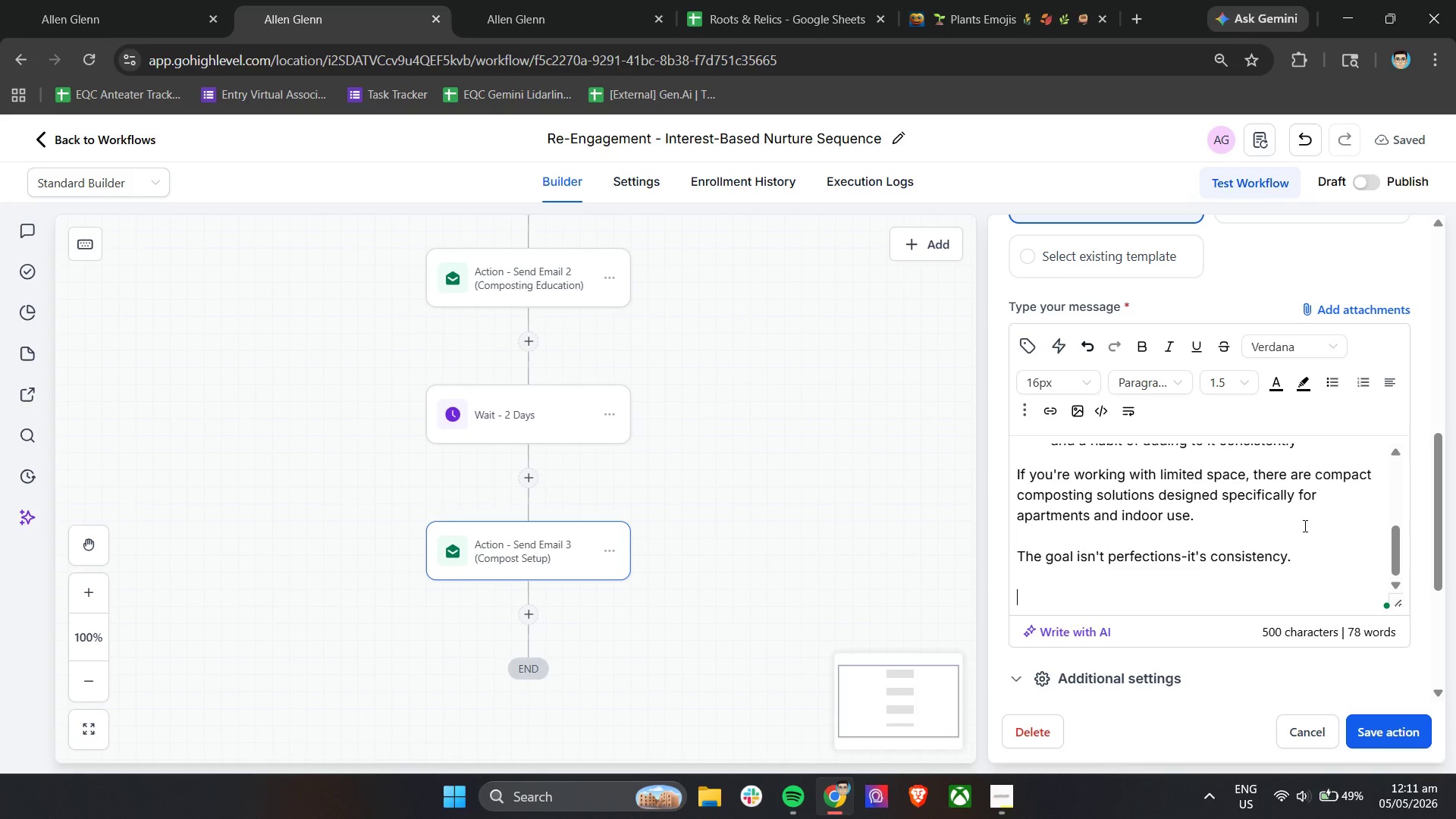 
scroll: coordinate [1220, 563], scroll_direction: up, amount: 3.0
 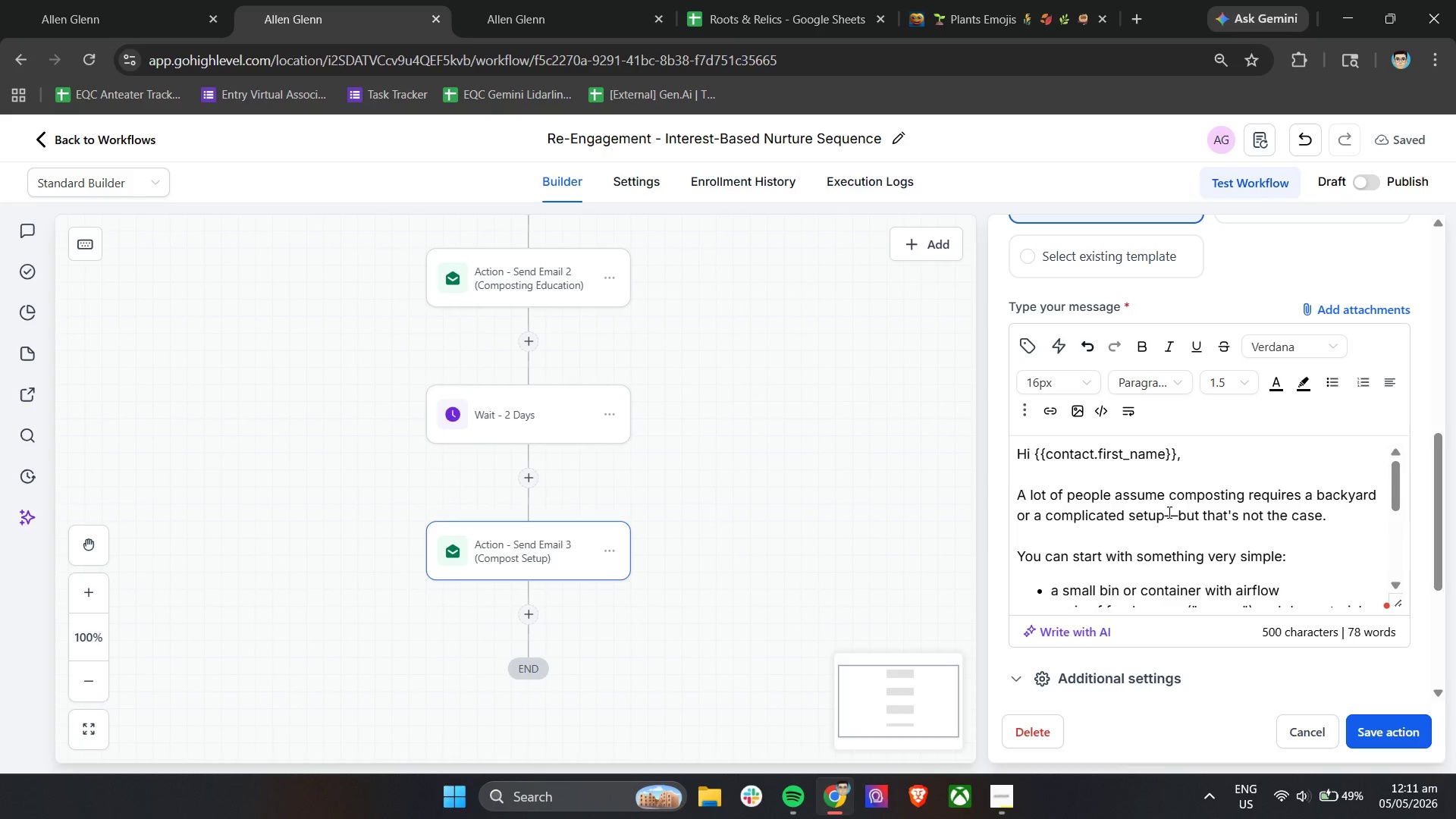 
left_click([1166, 513])
 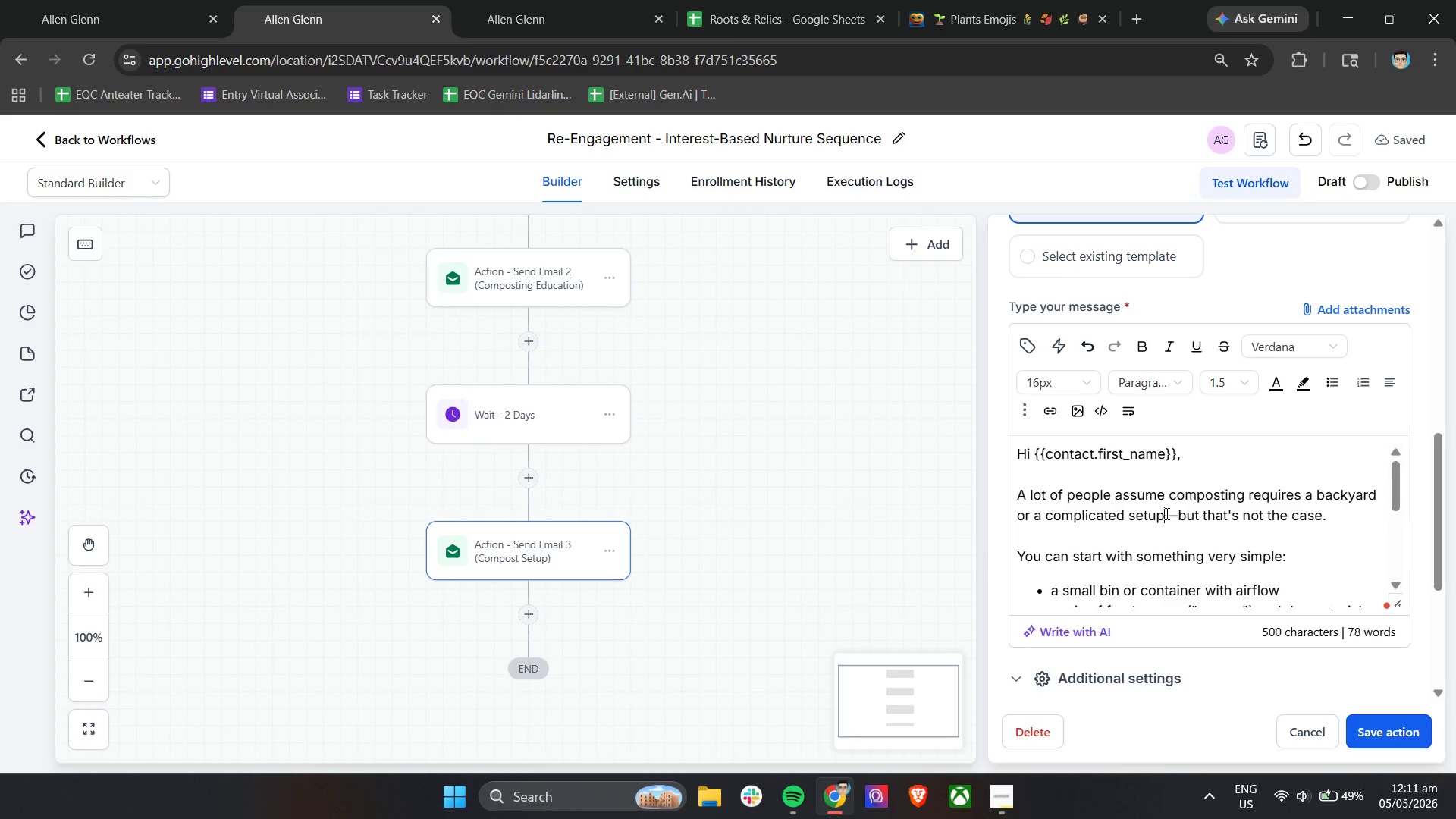 
left_click_drag(start_coordinate=[1166, 513], to_coordinate=[1179, 513])
 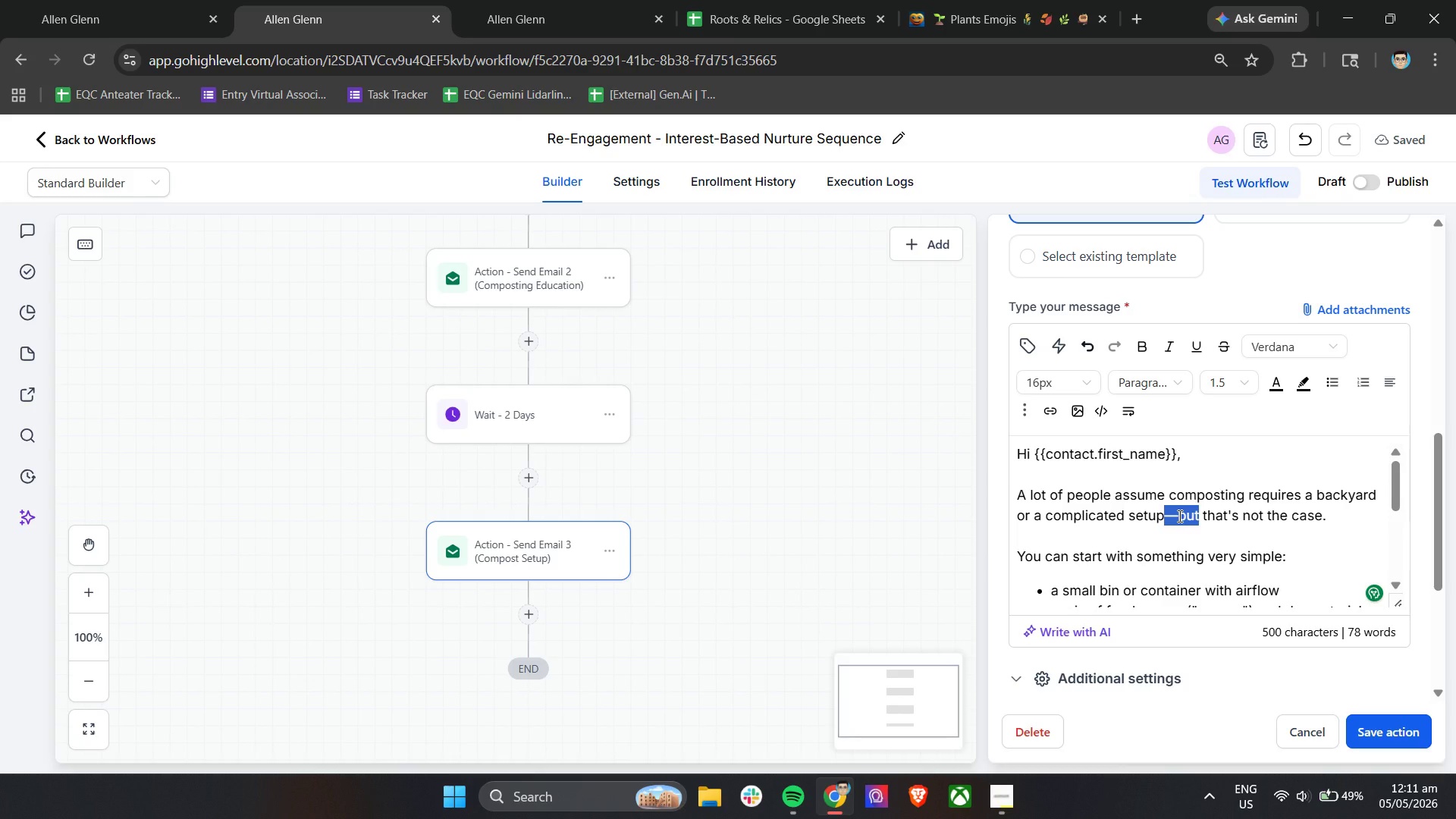 
key(Control+ControlLeft)
 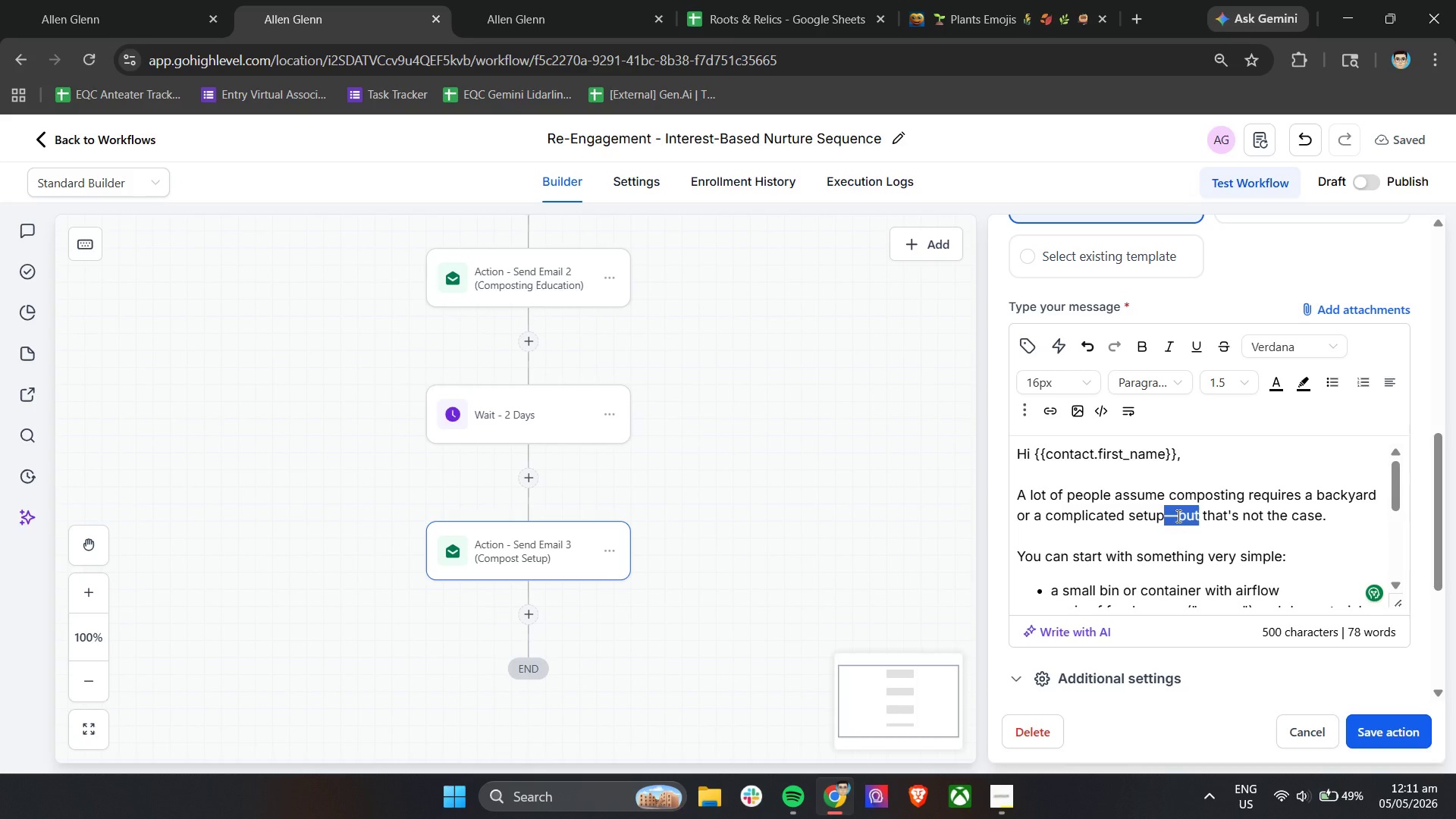 
left_click([1177, 516])
 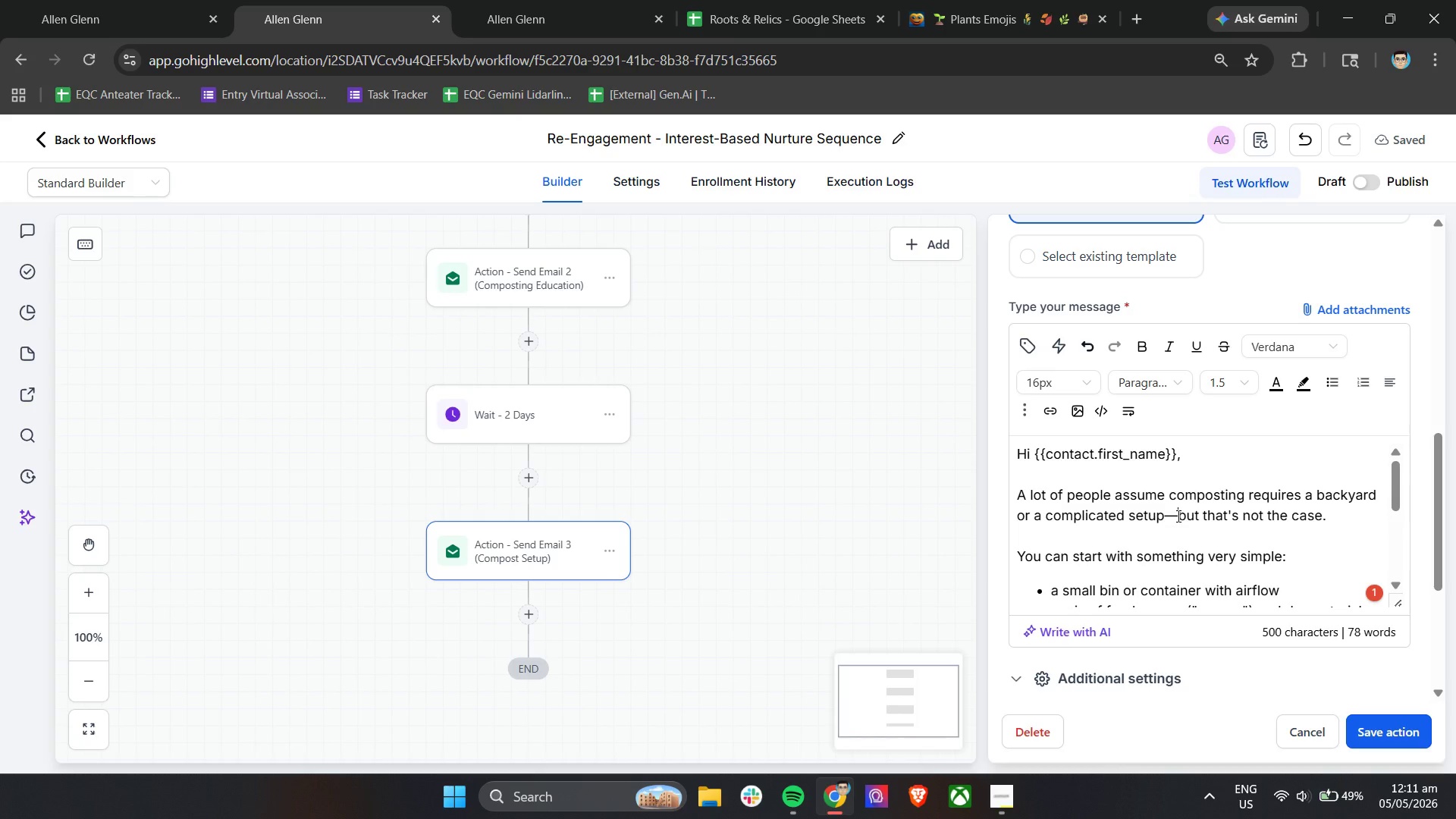 
left_click_drag(start_coordinate=[1177, 516], to_coordinate=[1170, 516])
 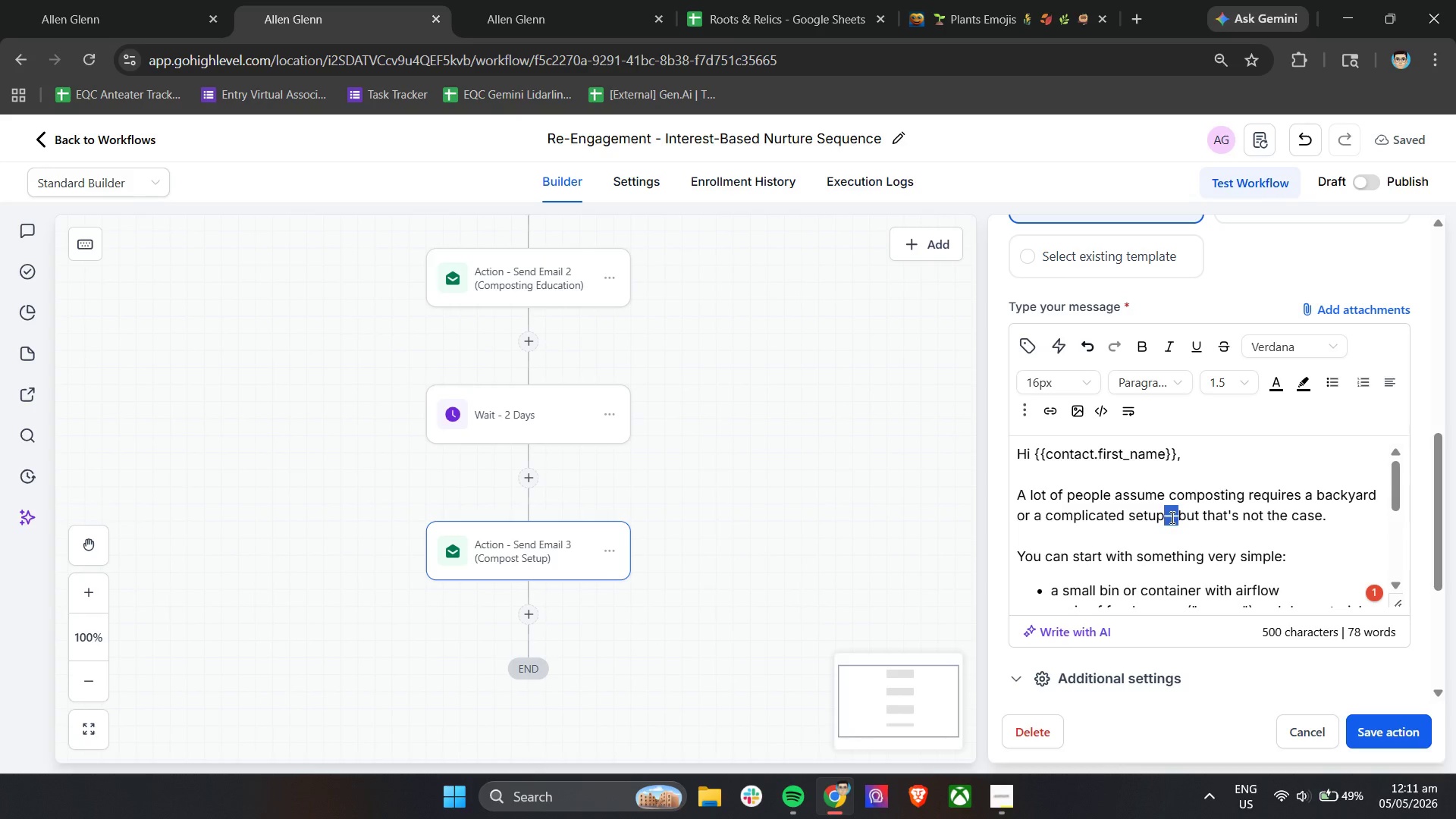 
key(Control+C)
 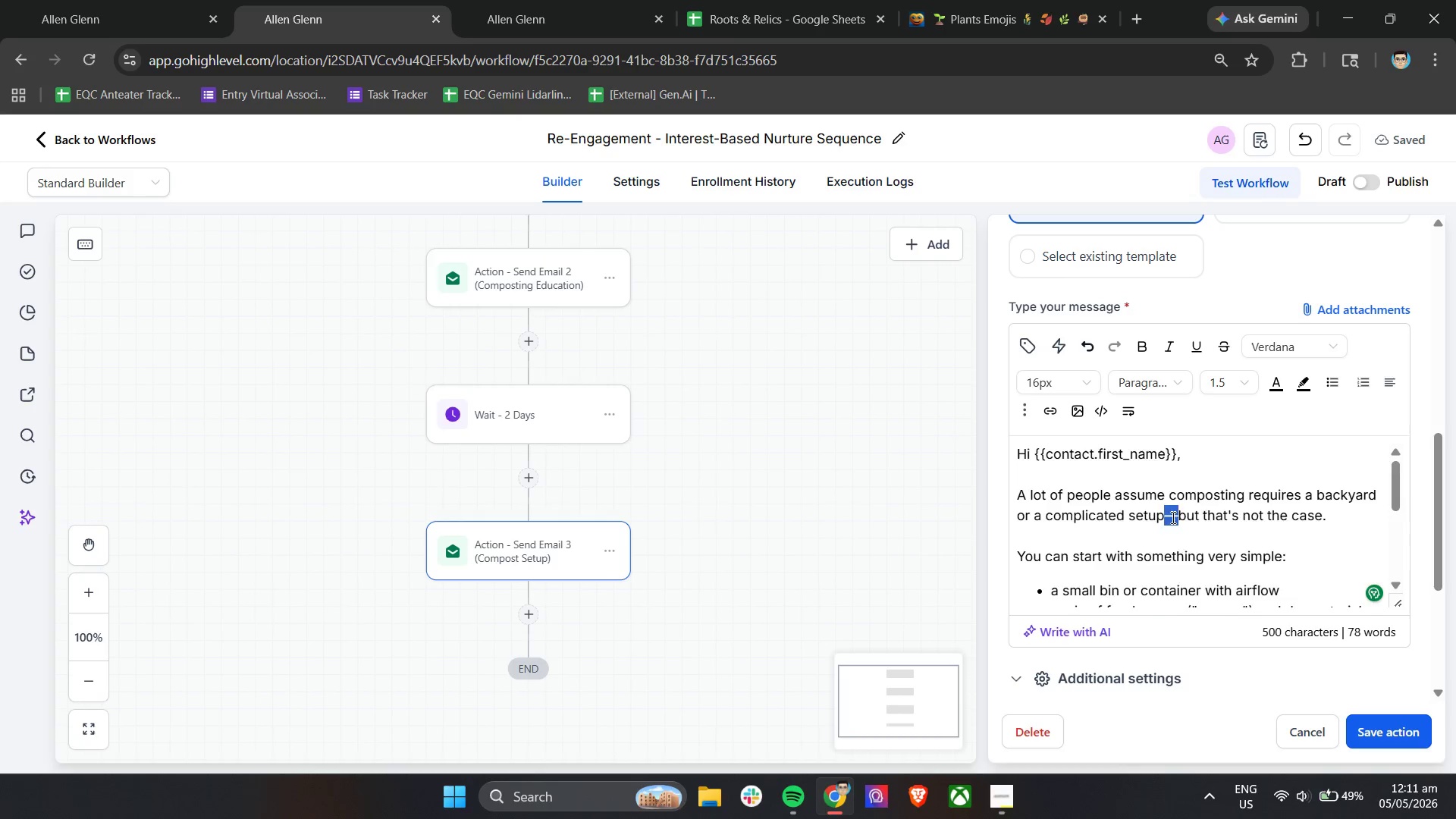 
scroll: coordinate [1172, 519], scroll_direction: down, amount: 3.0
 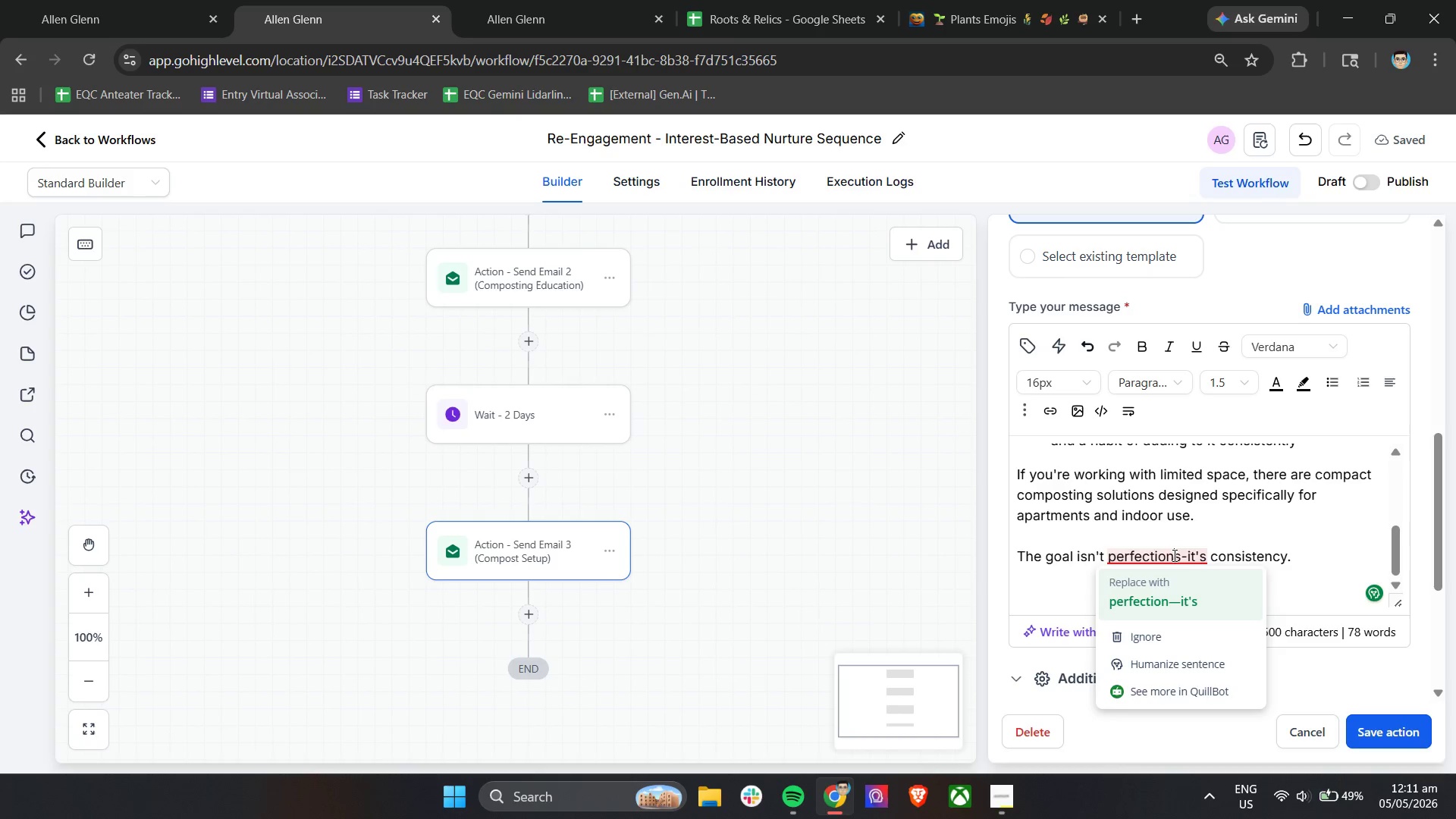 
double_click([1178, 594])
 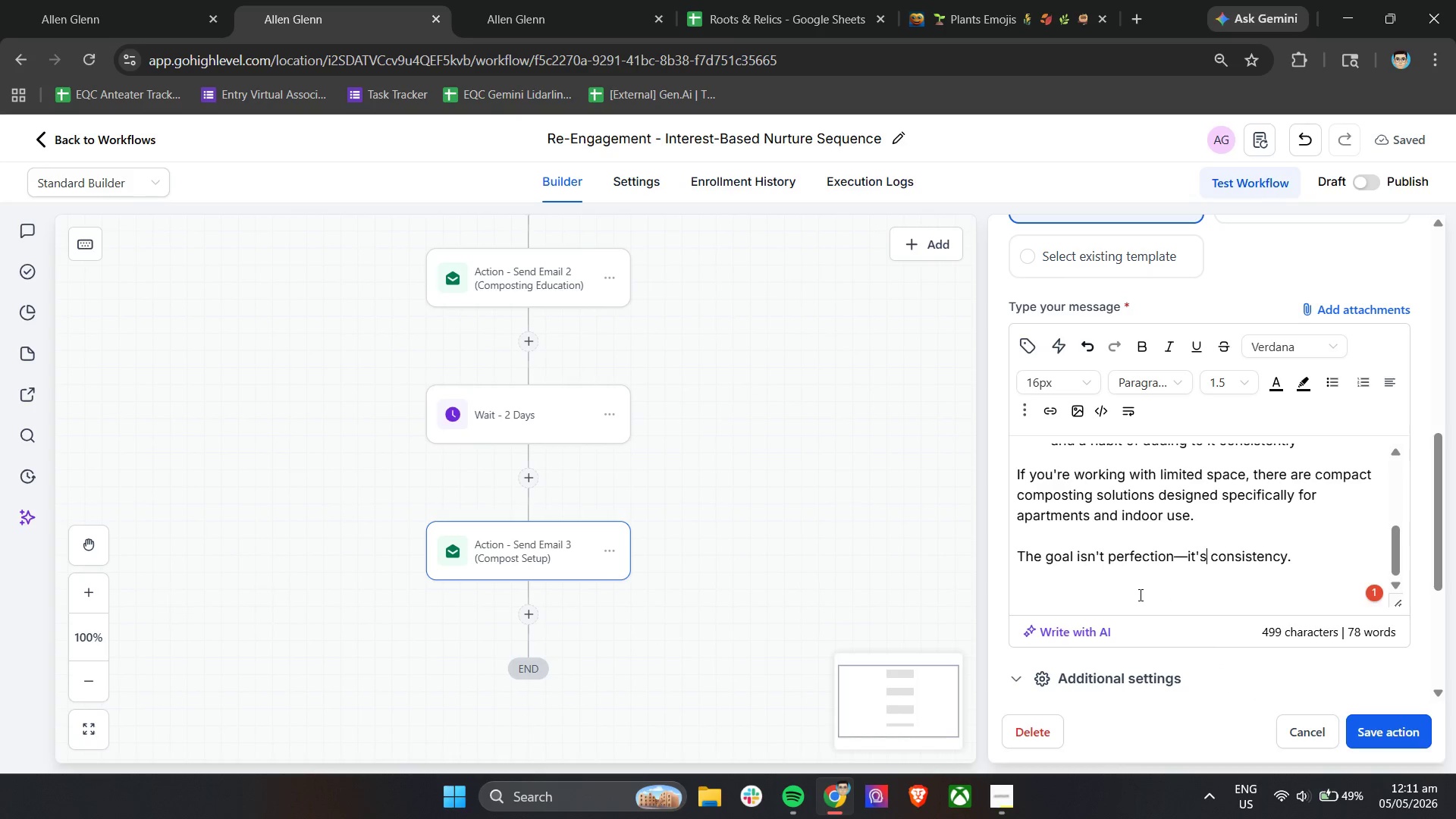 
triple_click([1119, 594])
 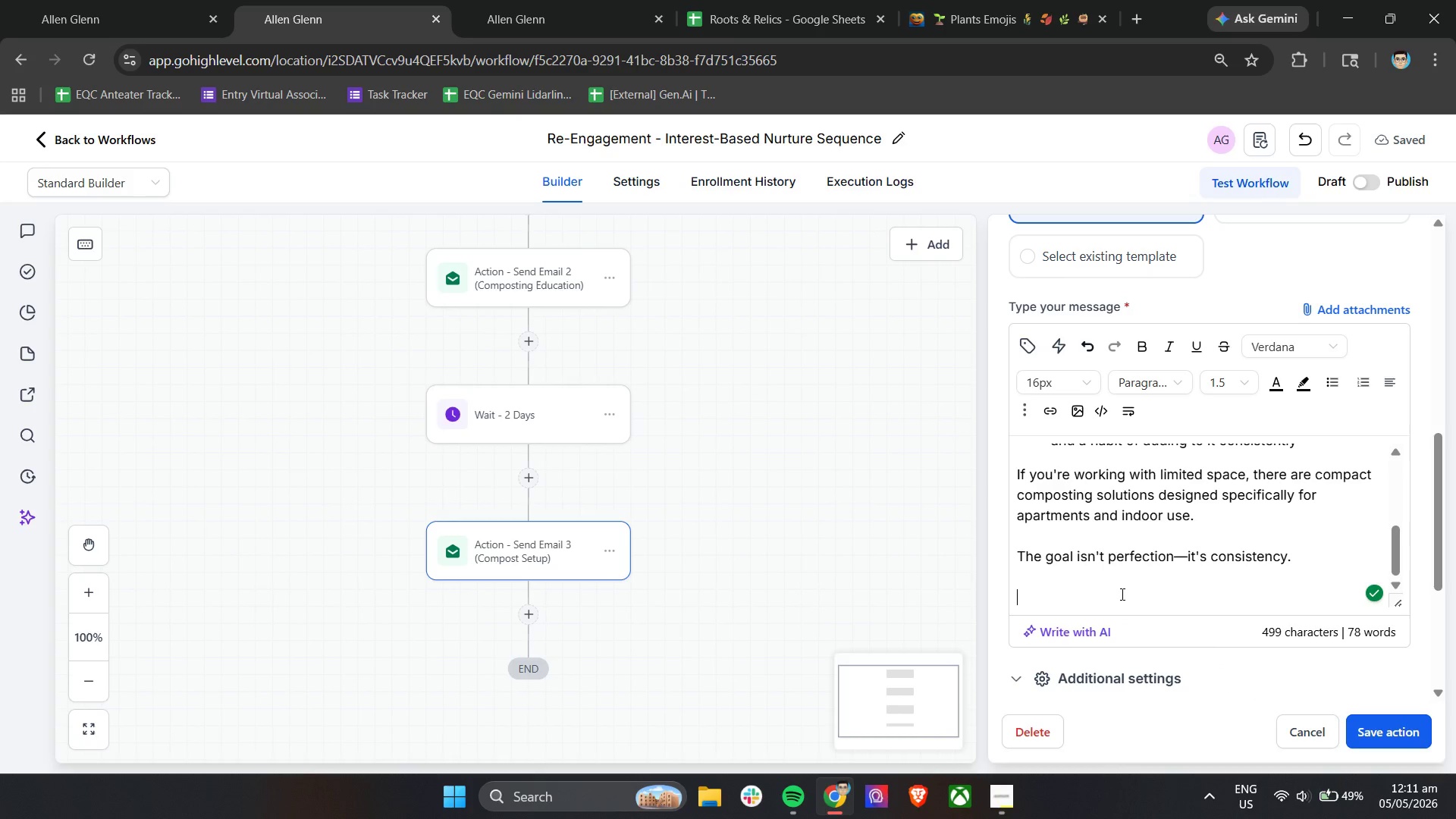 
type(Once you geet )
key(Backspace)
key(Backspace)
key(Backspace)
type(t into the rythm, composting becomes a natural part )
 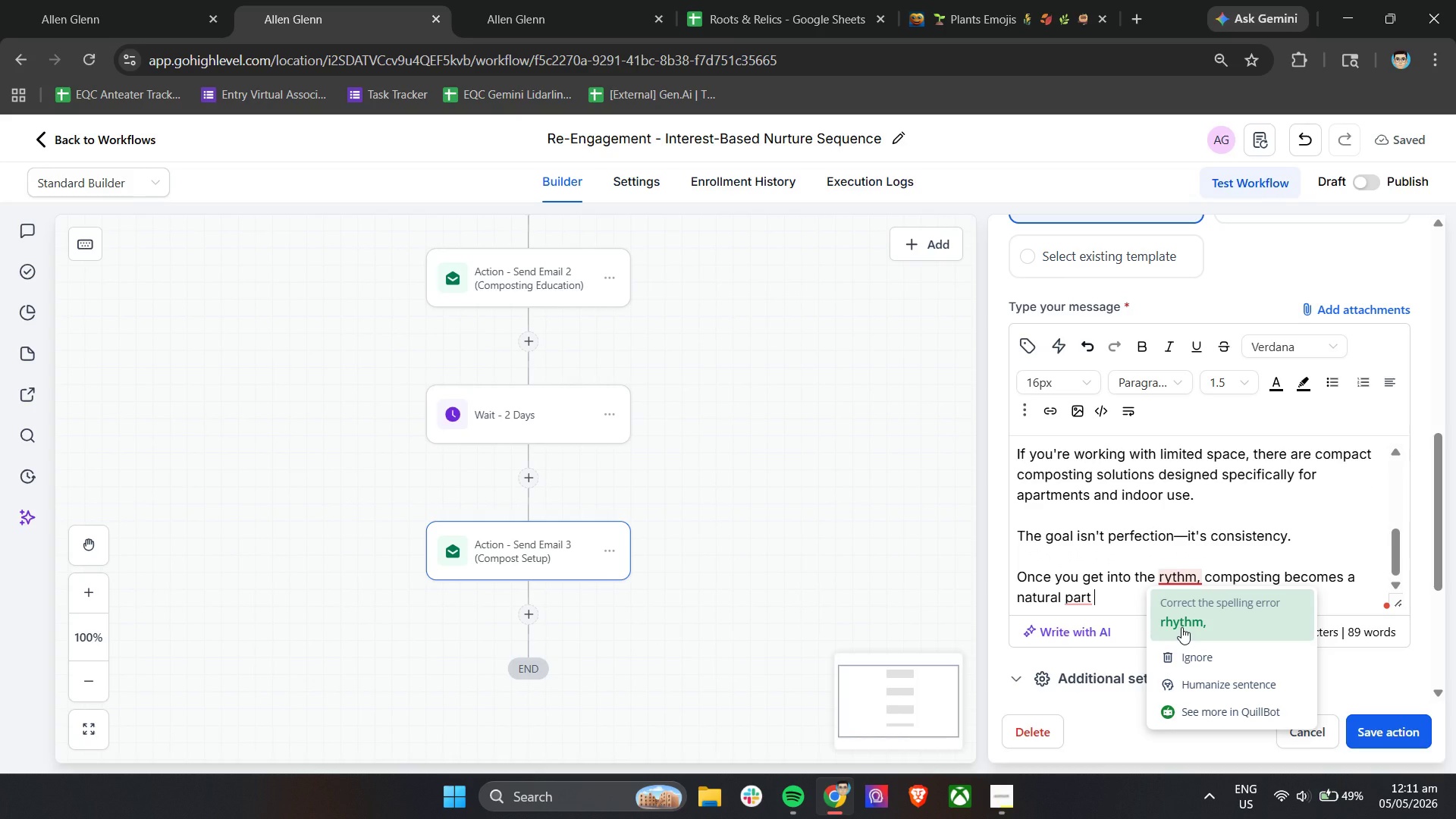 
left_click([1181, 627])
 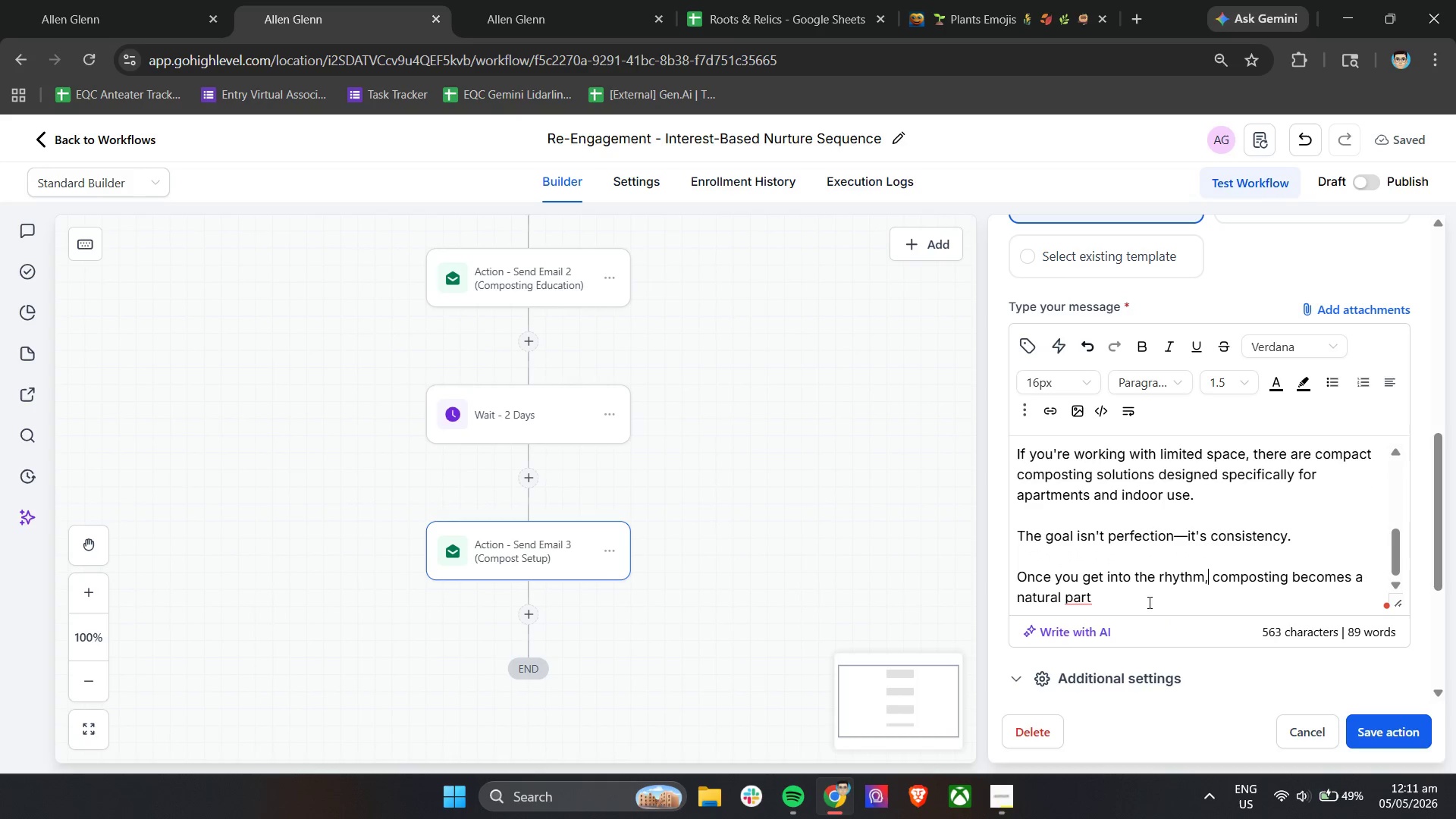 
left_click([1147, 600])
 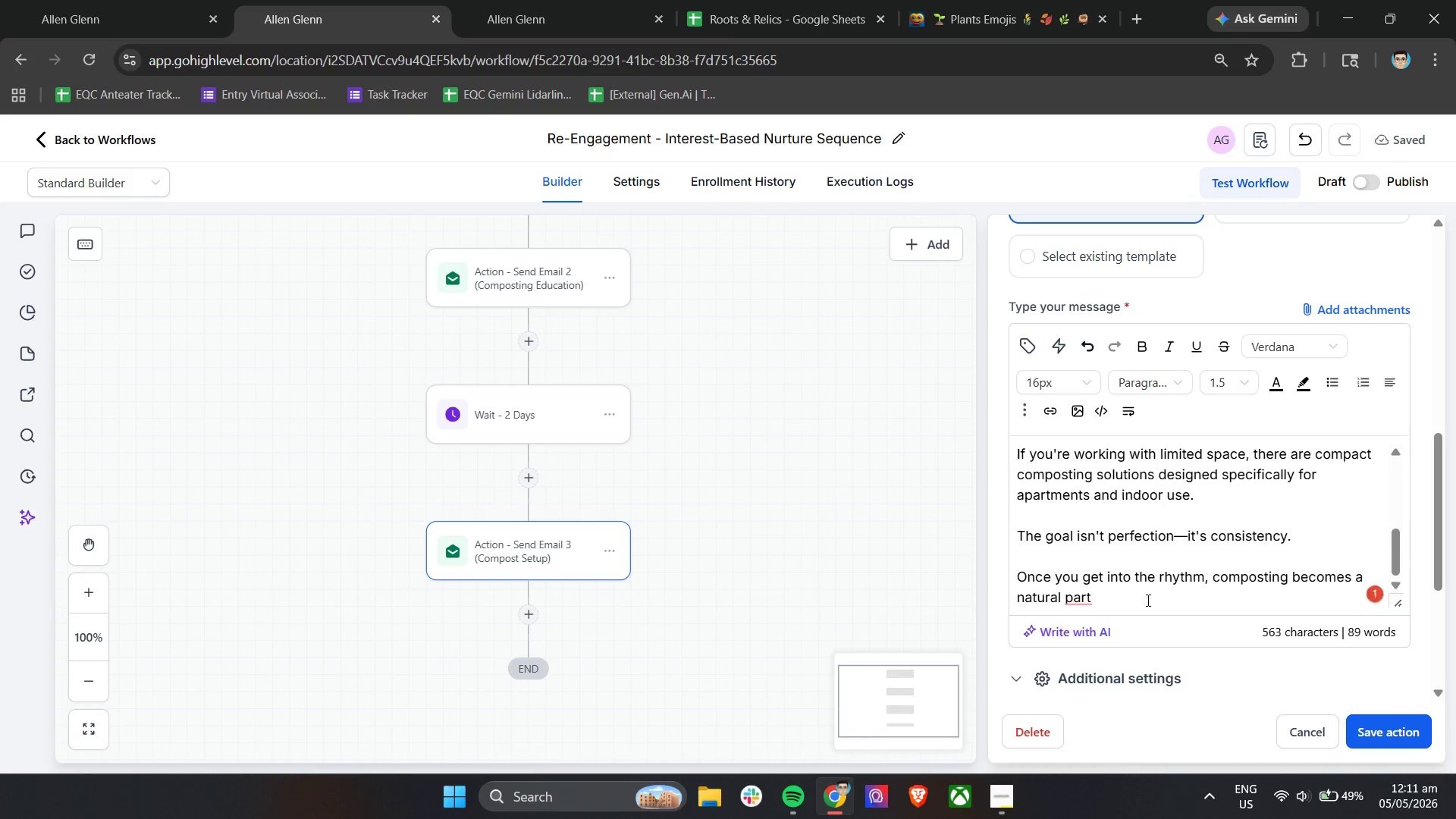 
wait(5.48)
 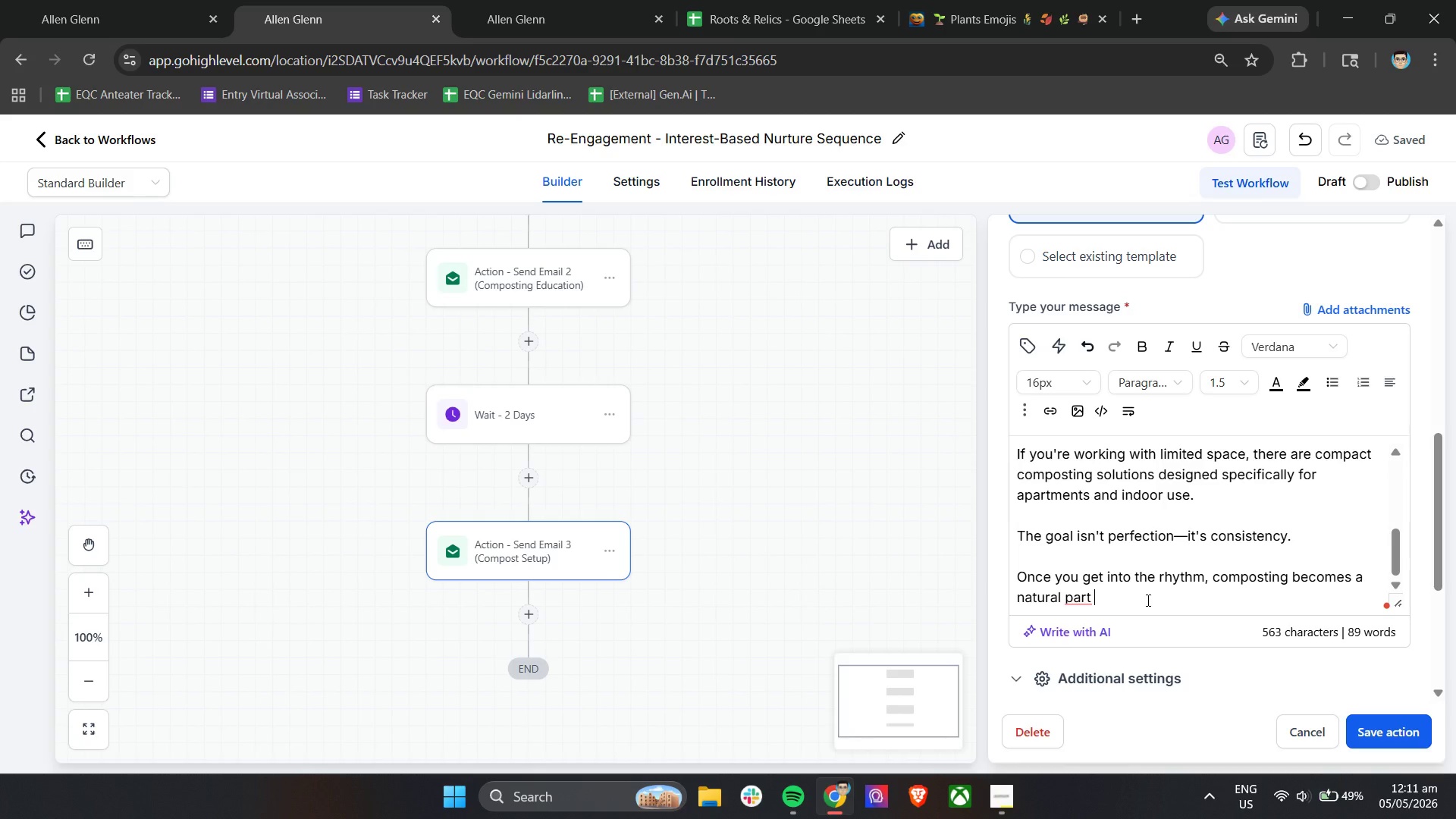 
type(of your routine.)
 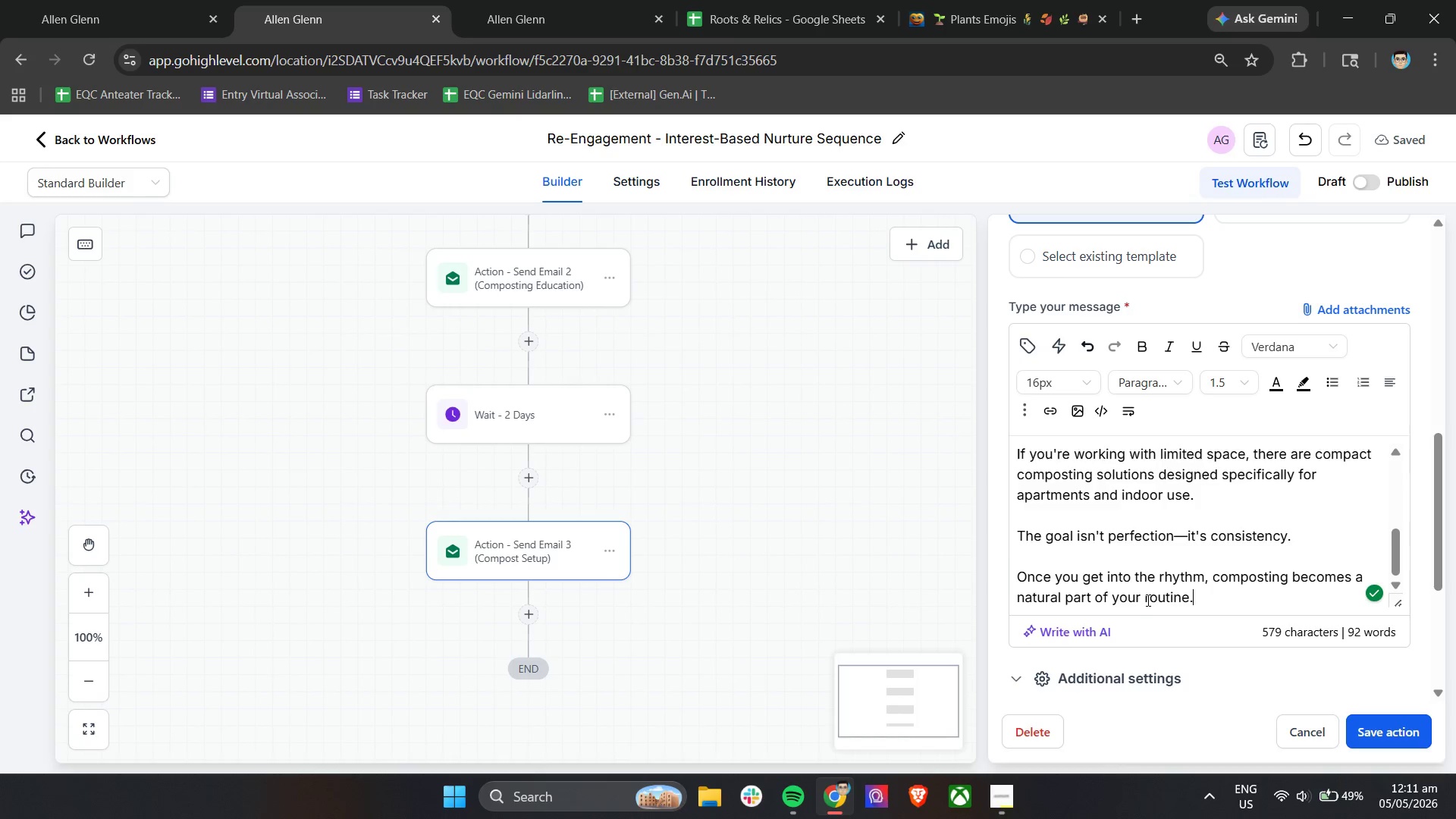 
key(Enter)
 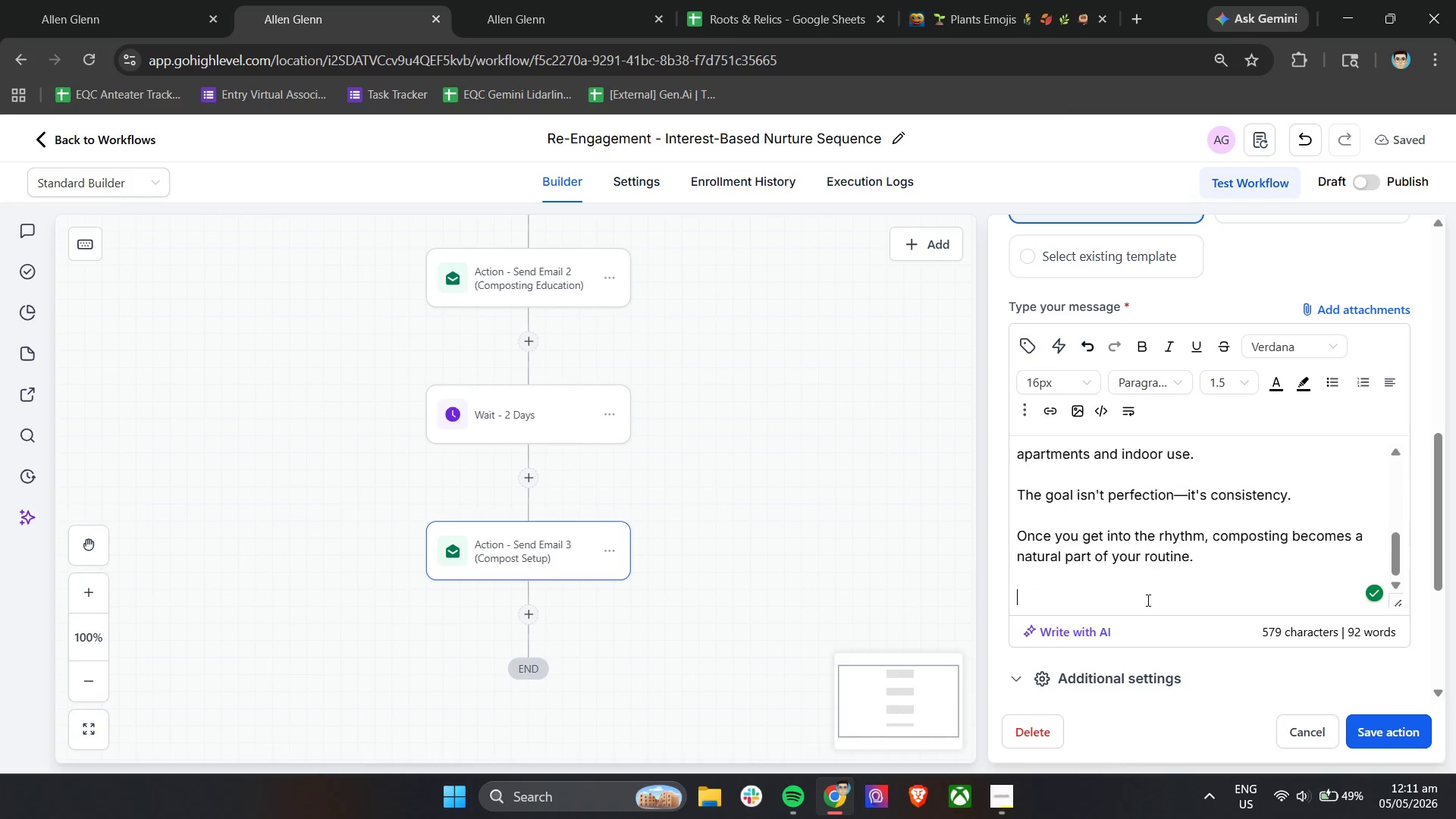 
key(Enter)
 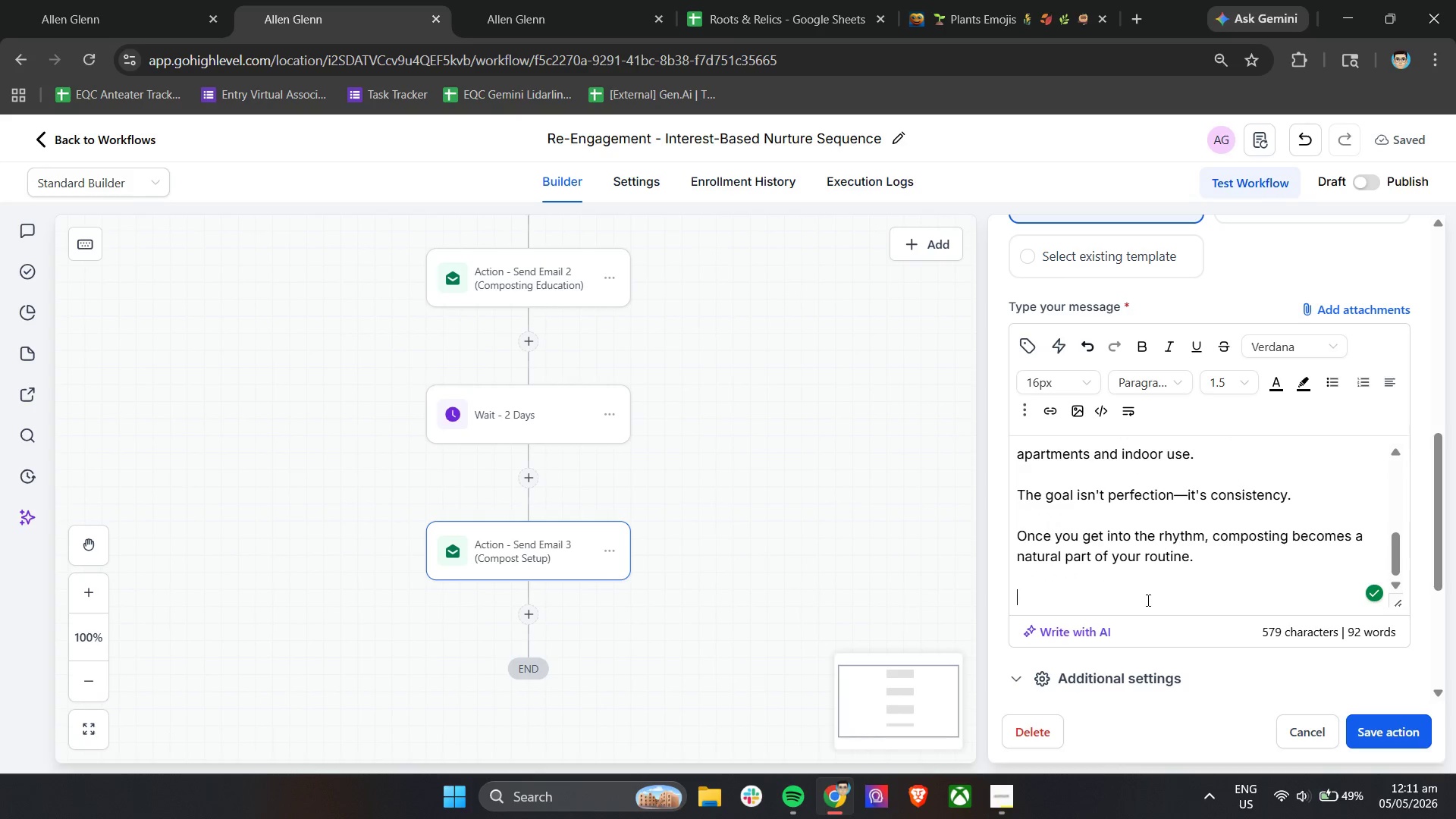 
type(In the next message, Ill)
key(Backspace)
key(Backspace)
type('ll share a simple way t )
key(Backspace)
type(o stay consistent without overti)
key(Backspace)
type(hinking it.)
 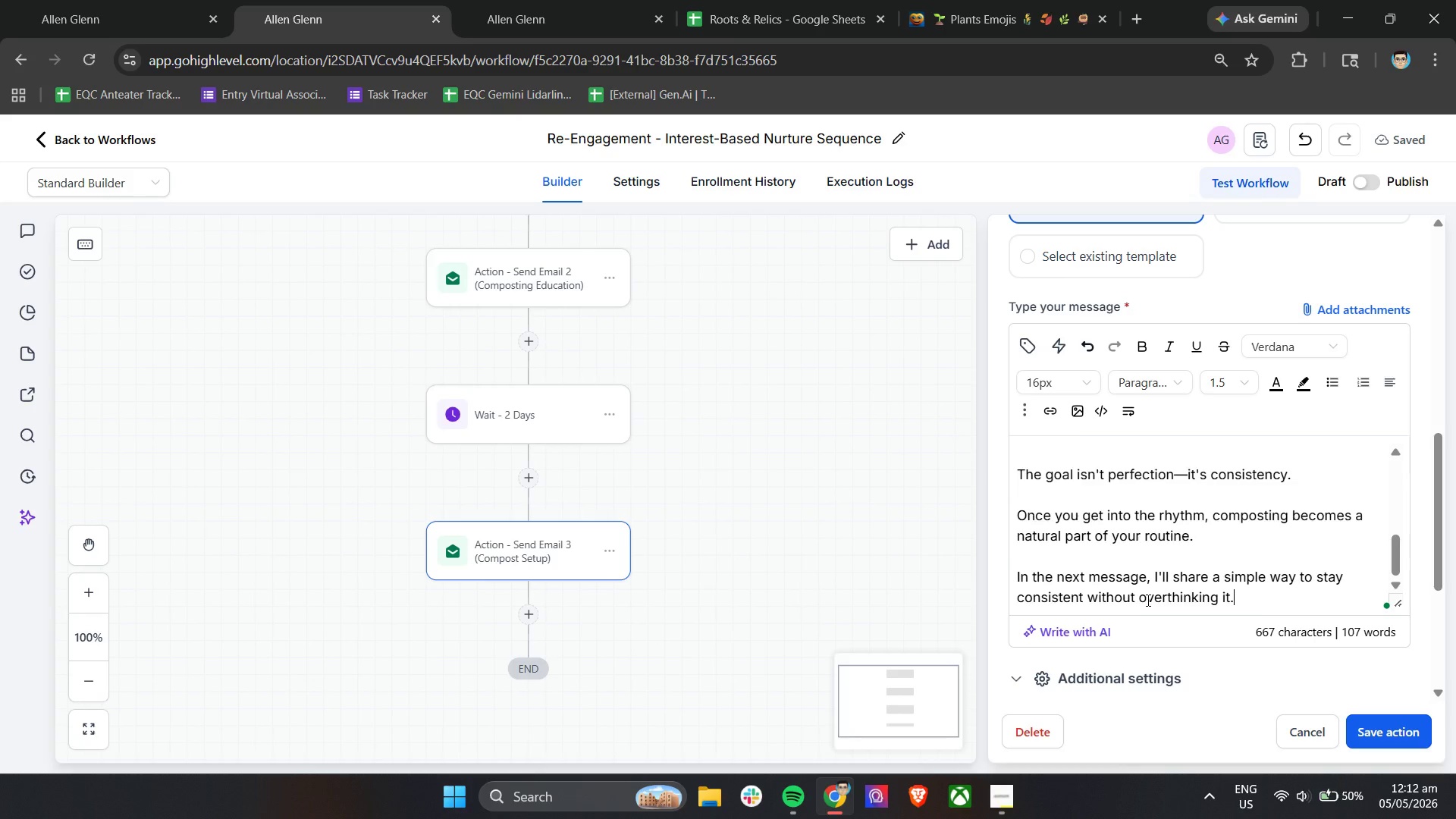 
key(Enter)
 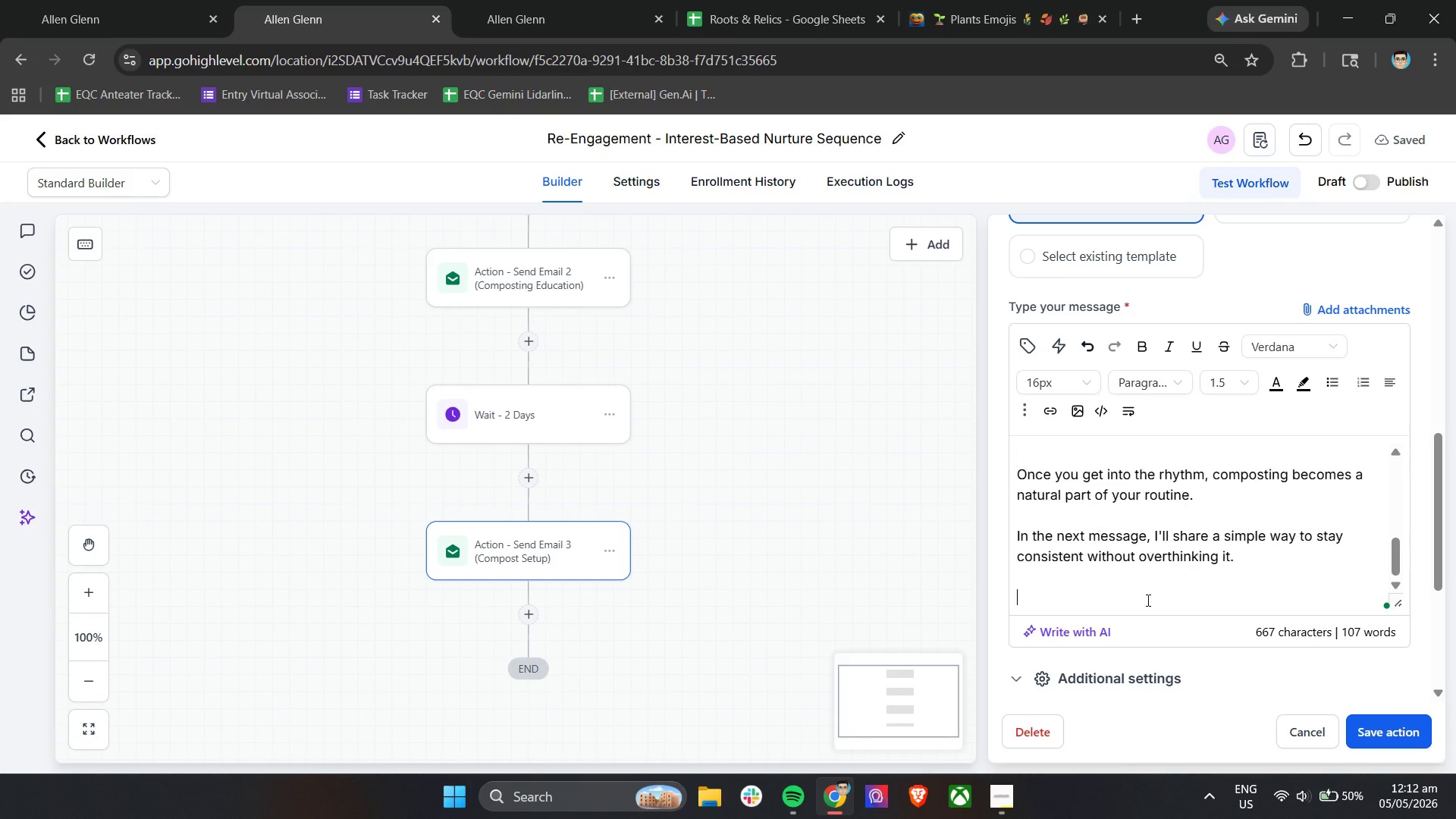 
key(Enter)
 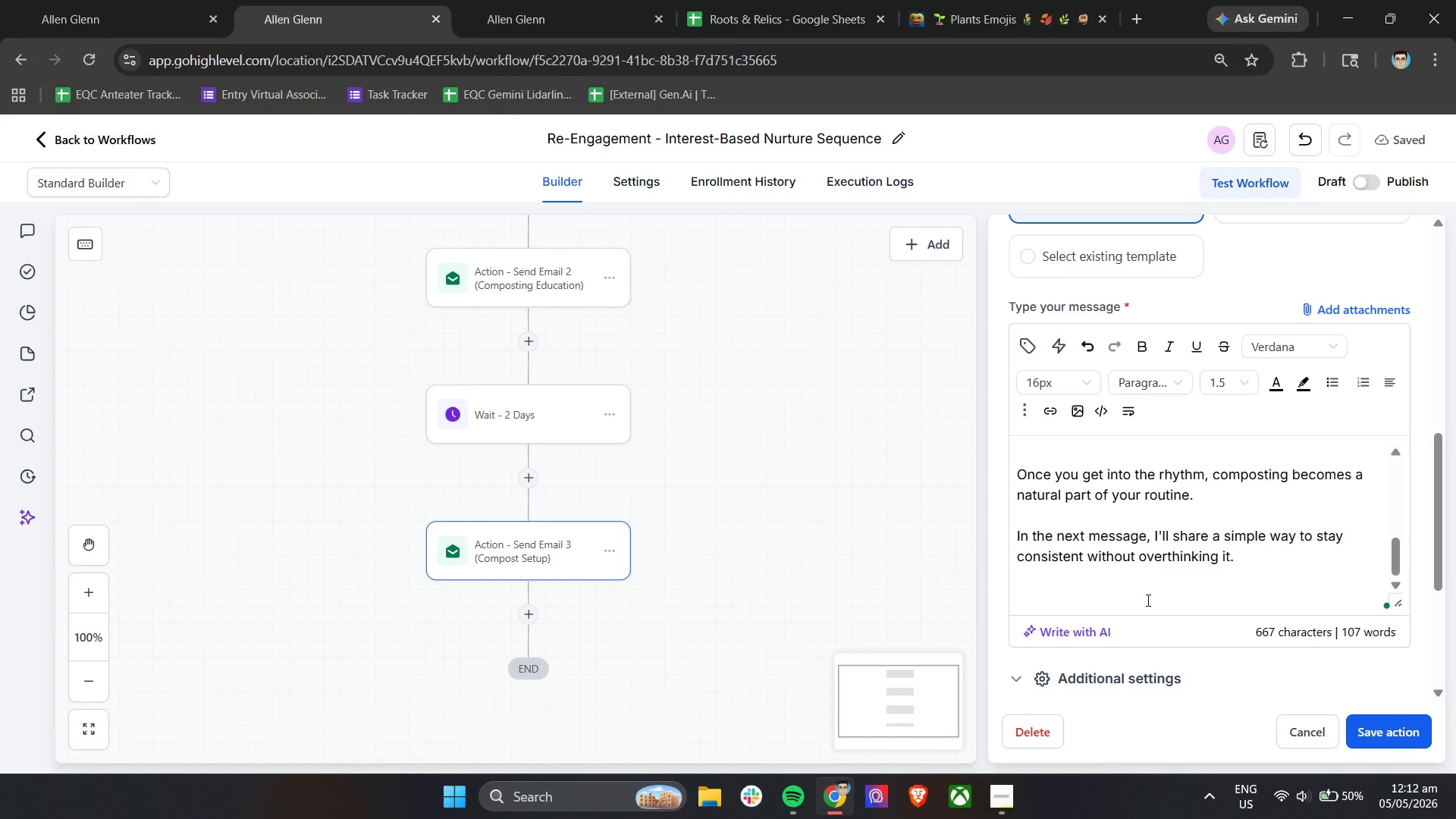 
key(Control+V)
 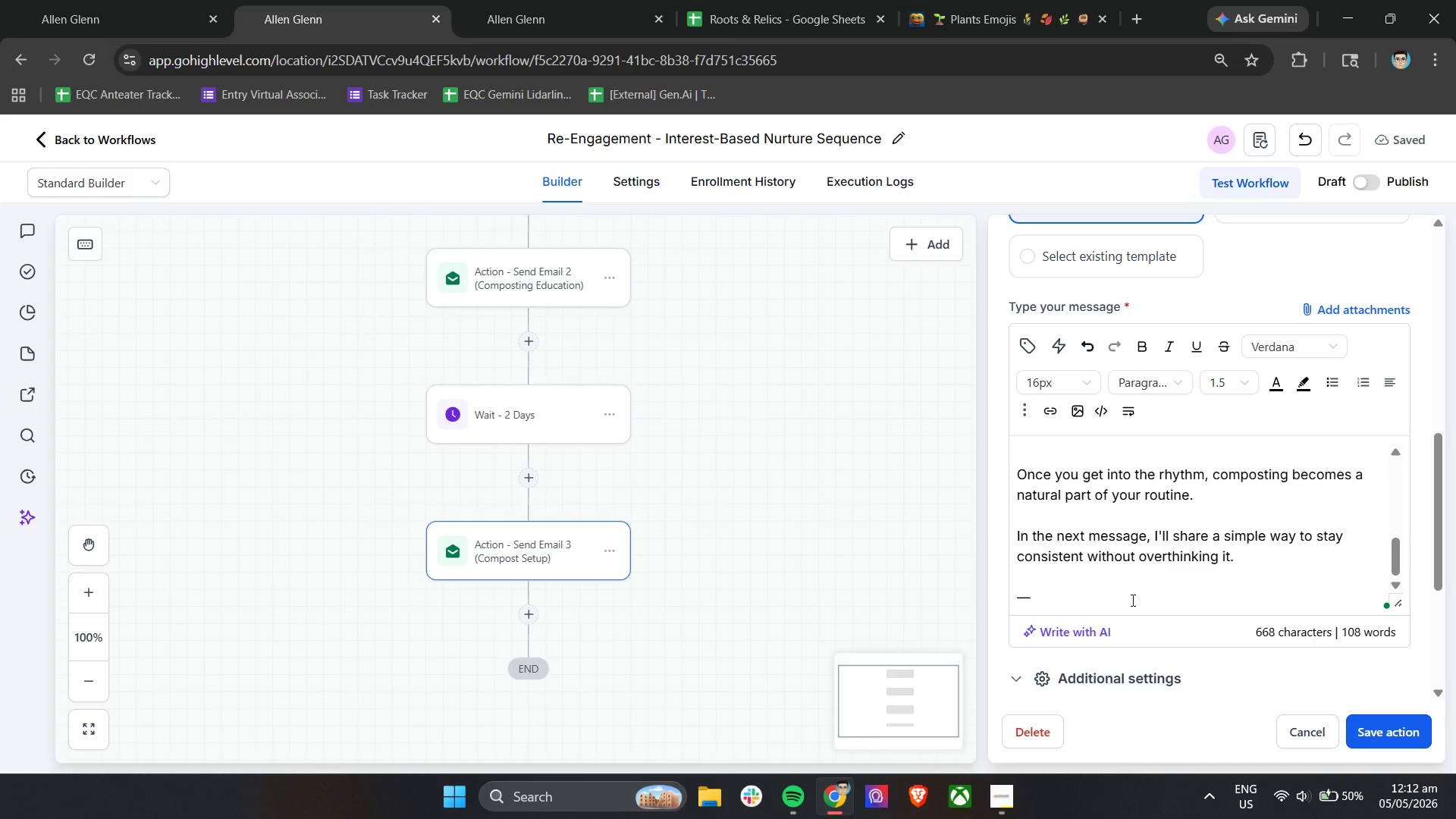 
type( Roots & Relics)
 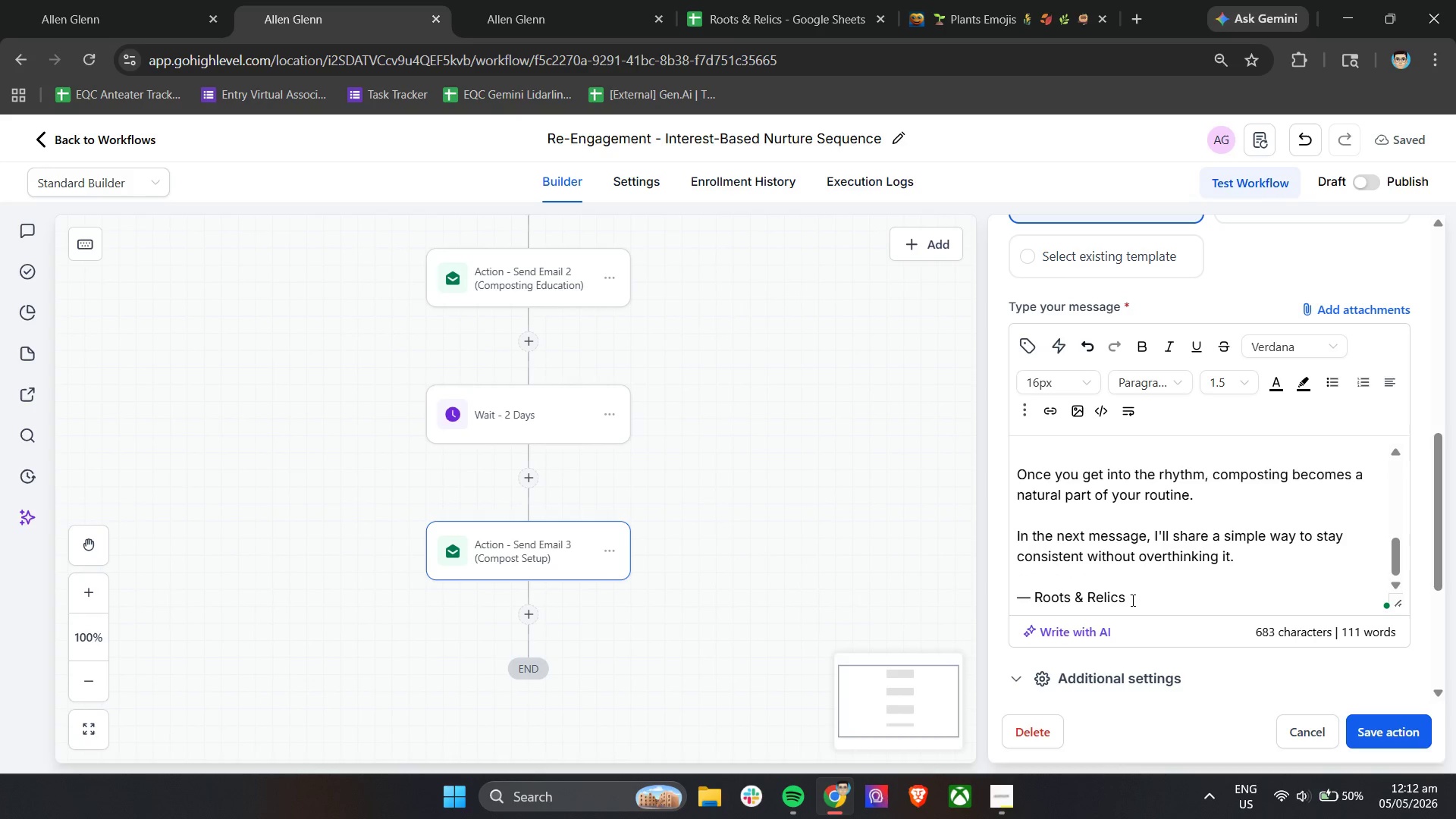 
scroll: coordinate [1138, 598], scroll_direction: down, amount: 4.0
 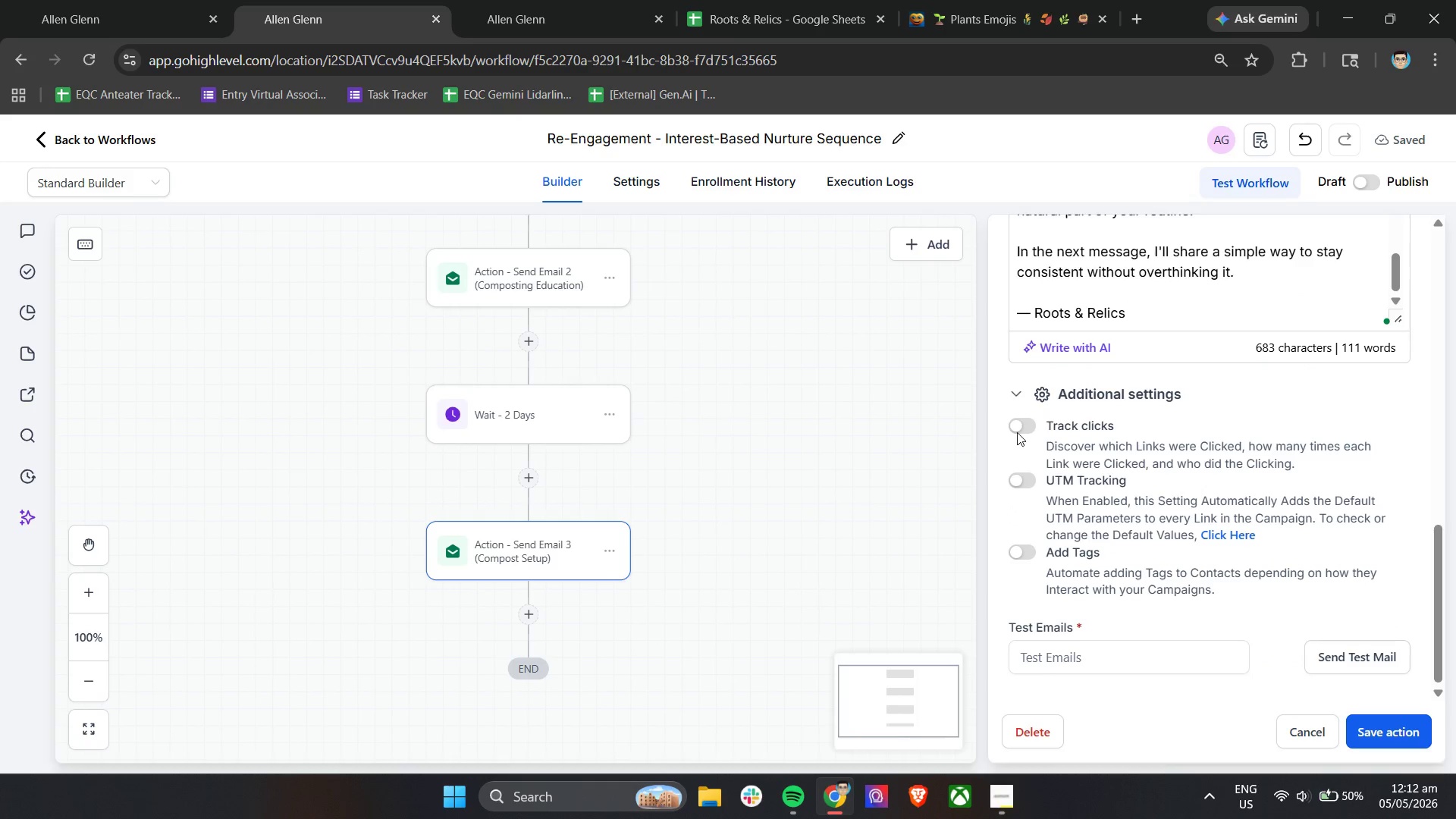 
double_click([1015, 422])
 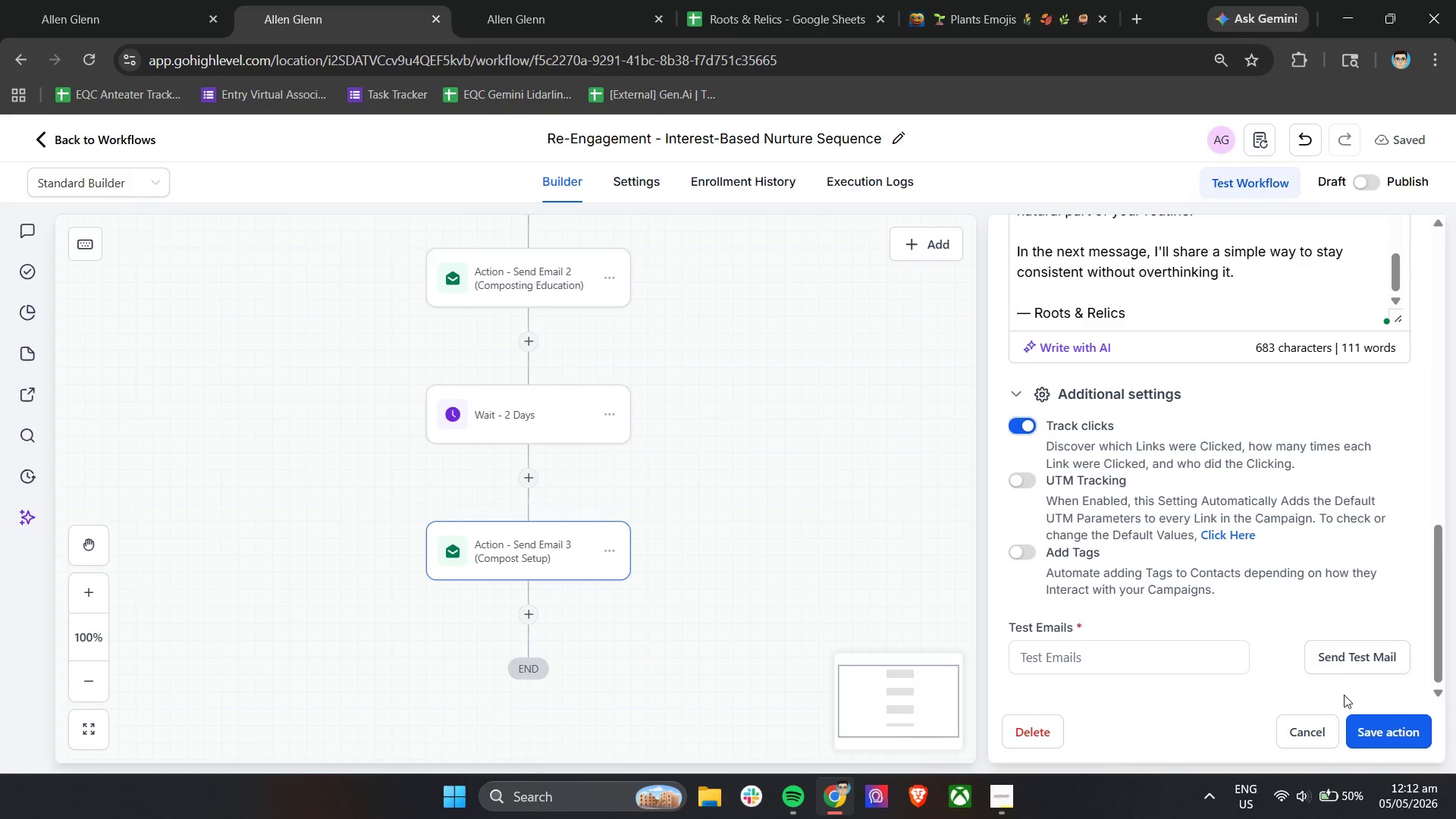 
left_click([1383, 717])
 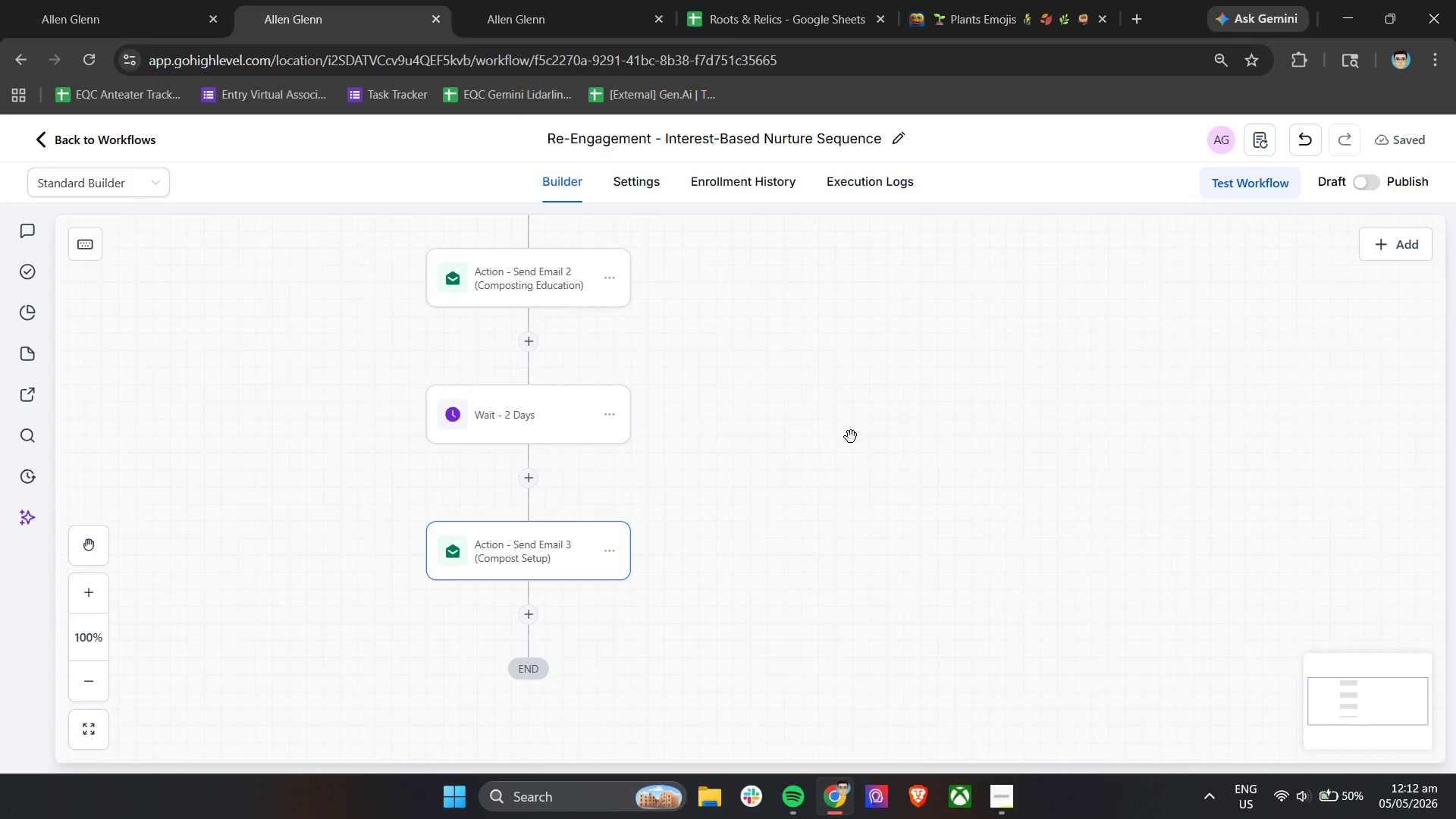 
wait(15.72)
 